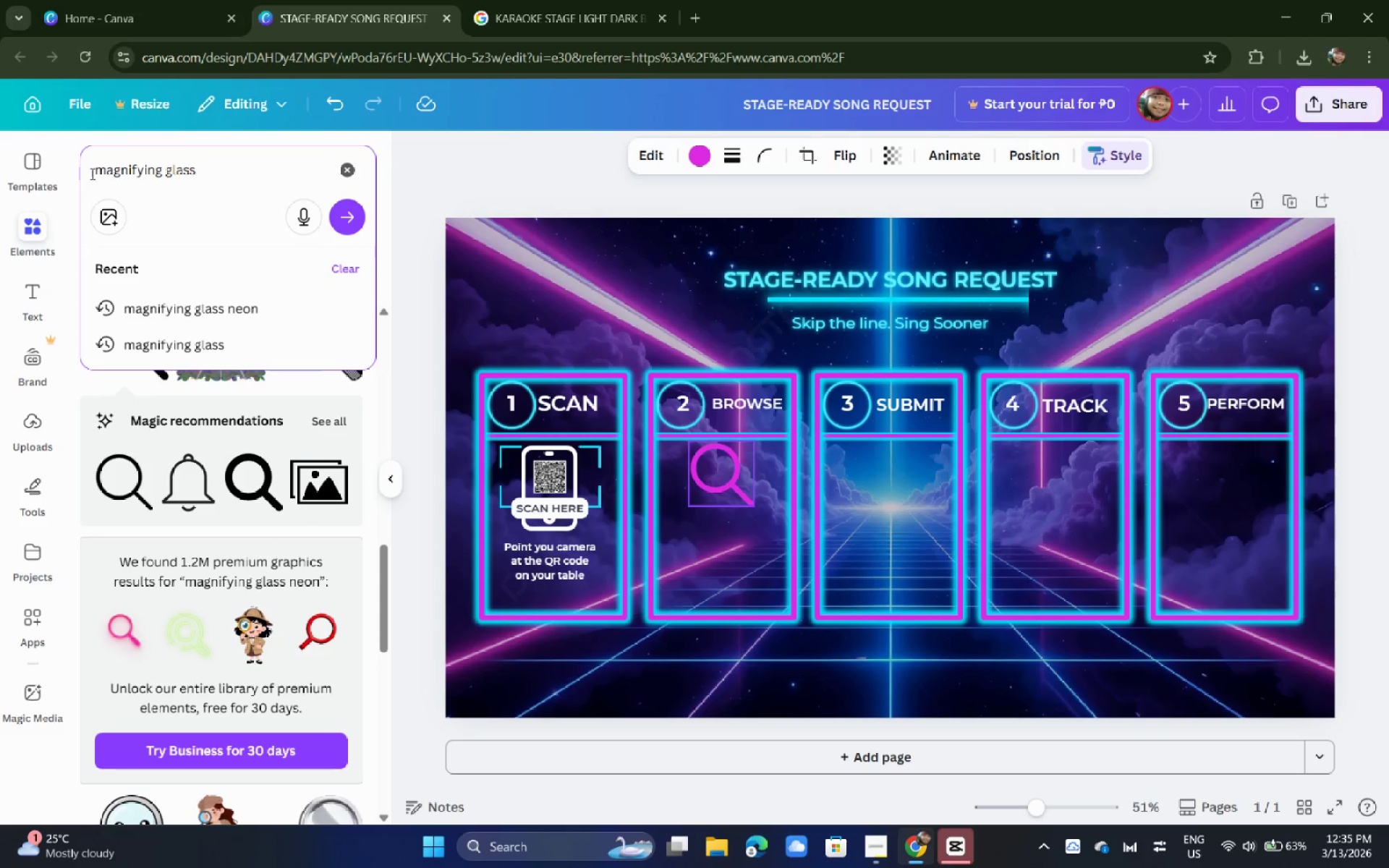 
left_click([91, 174])
 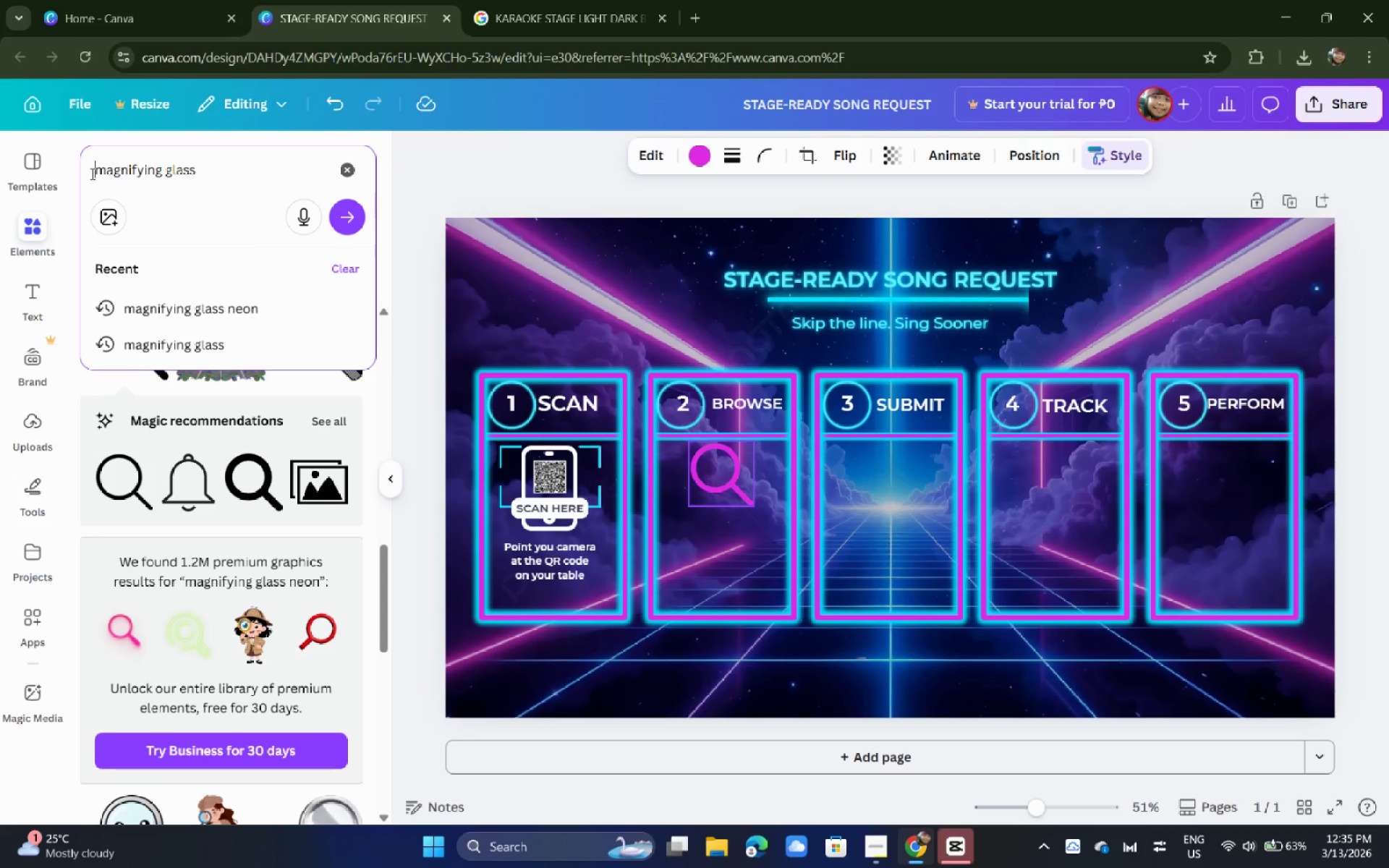 
type(glowing )
 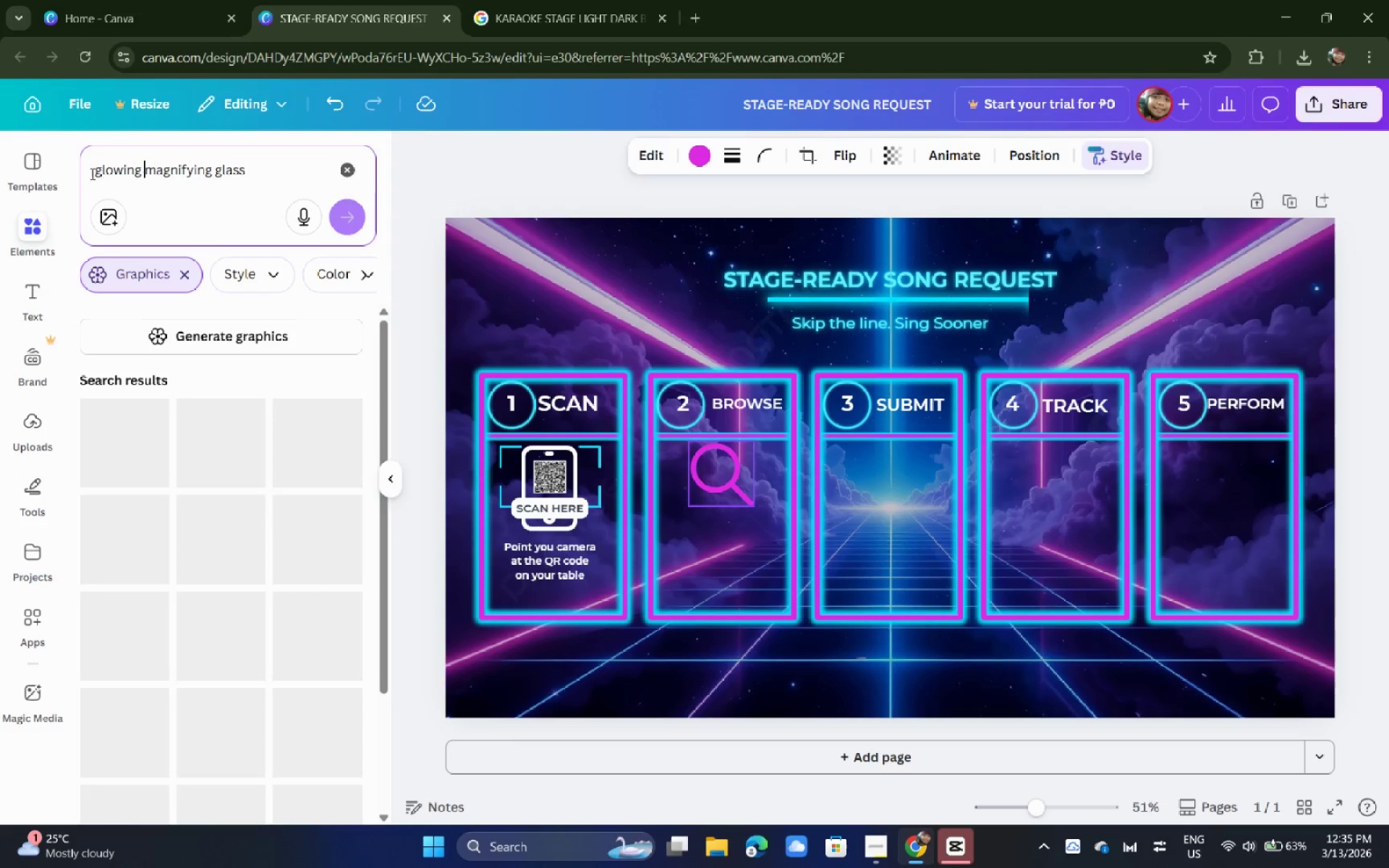 
key(Enter)
 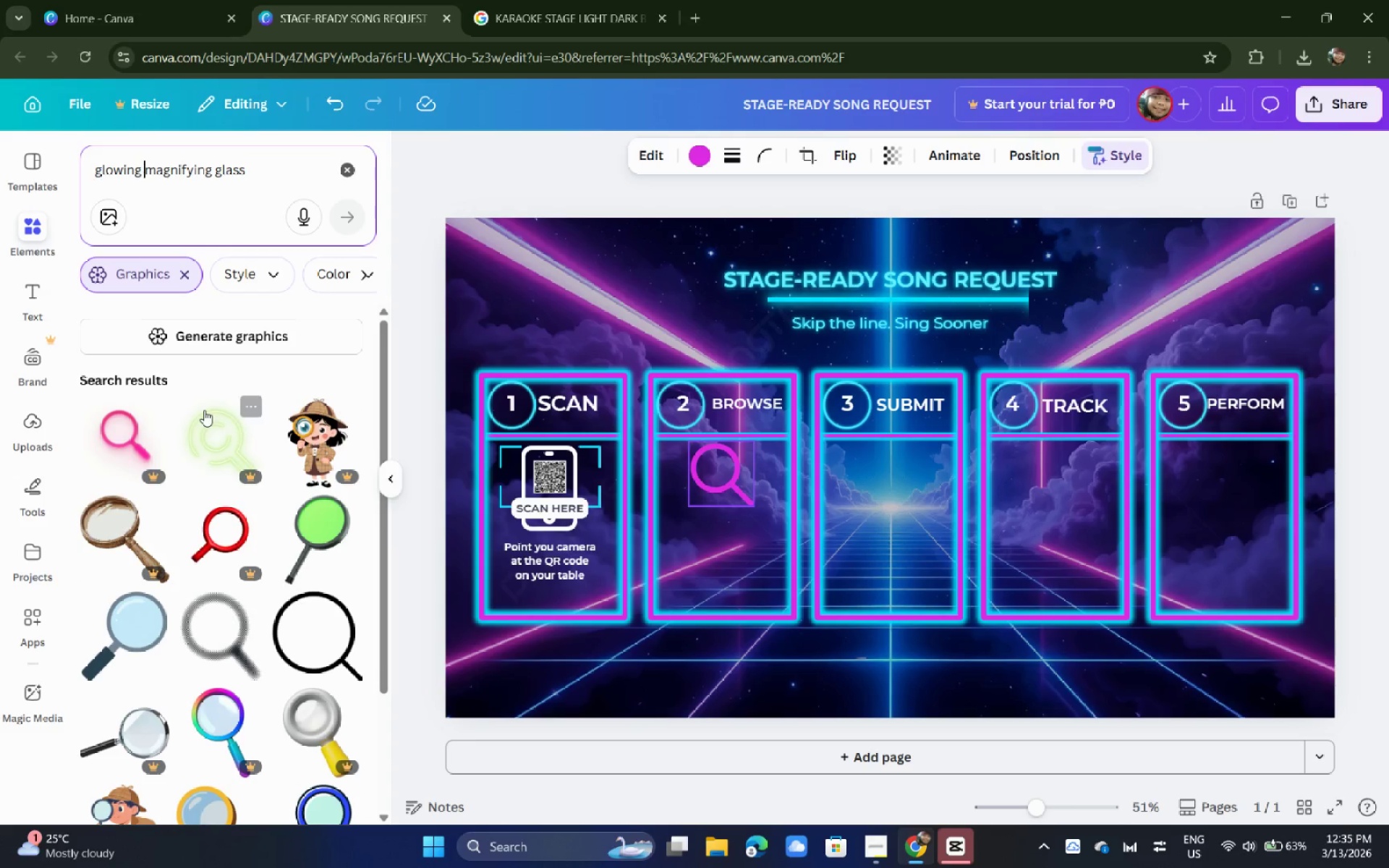 
wait(5.7)
 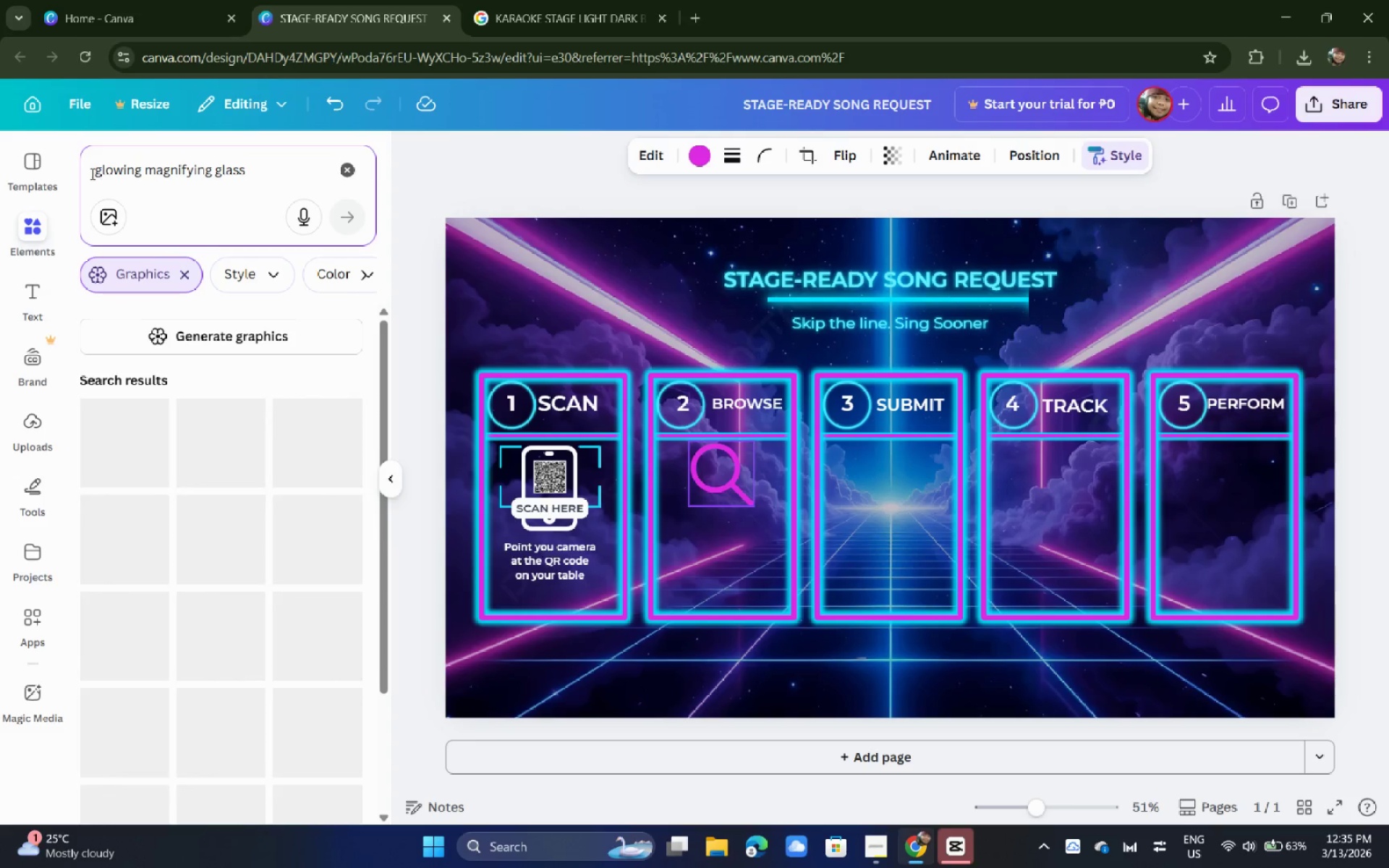 
left_click([205, 420])
 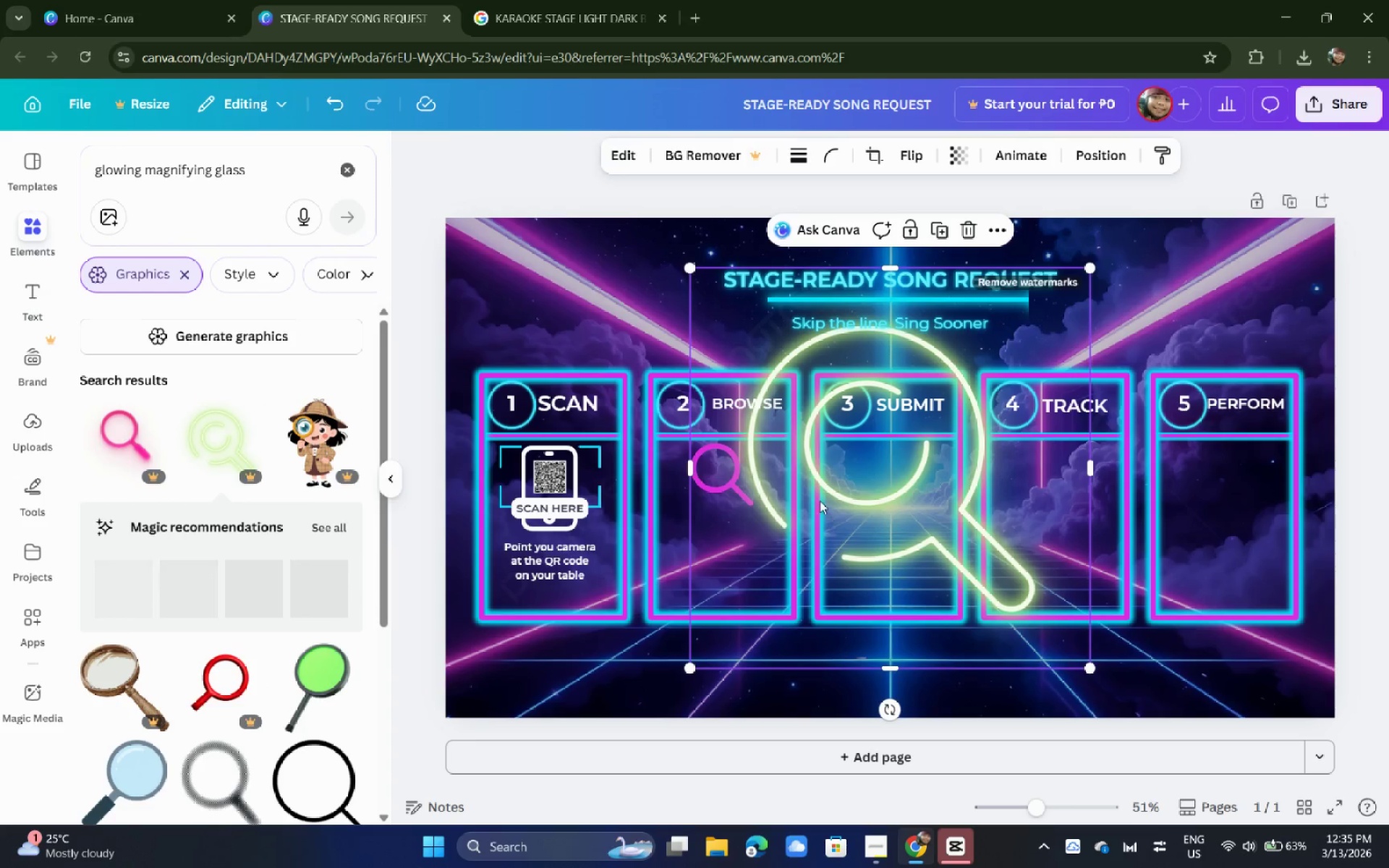 
key(Backspace)
 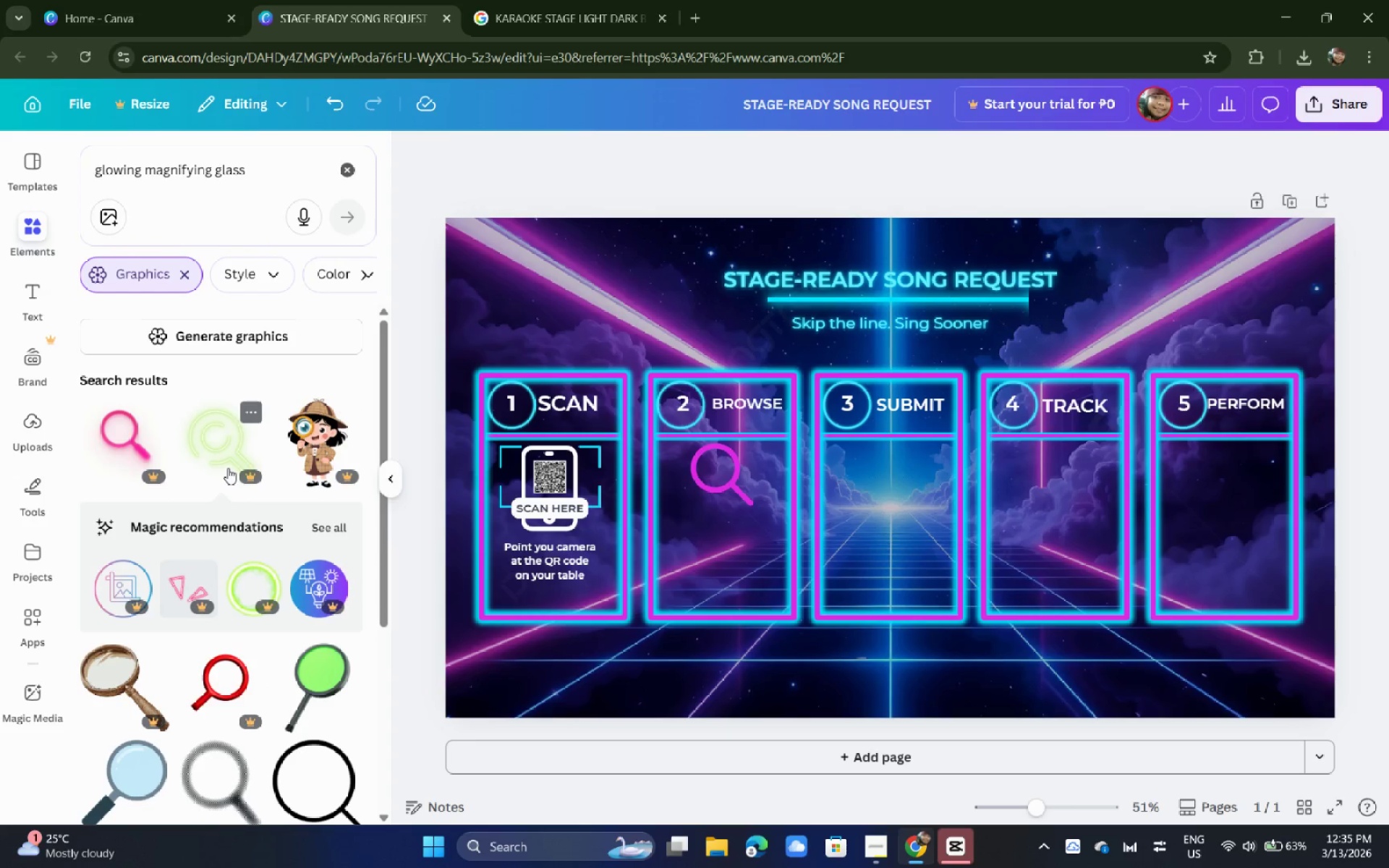 
left_click([213, 357])
 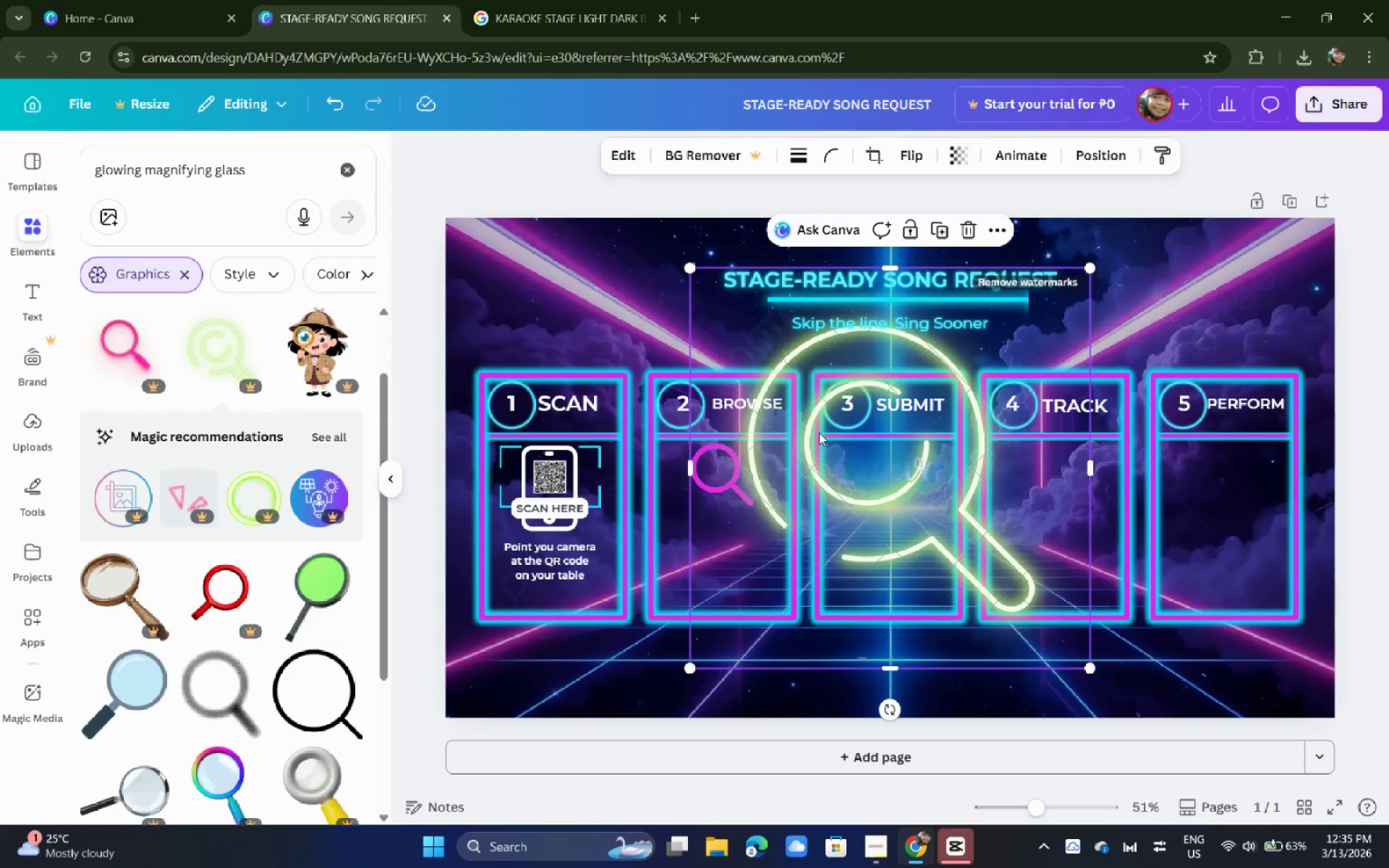 
scroll: coordinate [216, 462], scroll_direction: down, amount: 1.0
 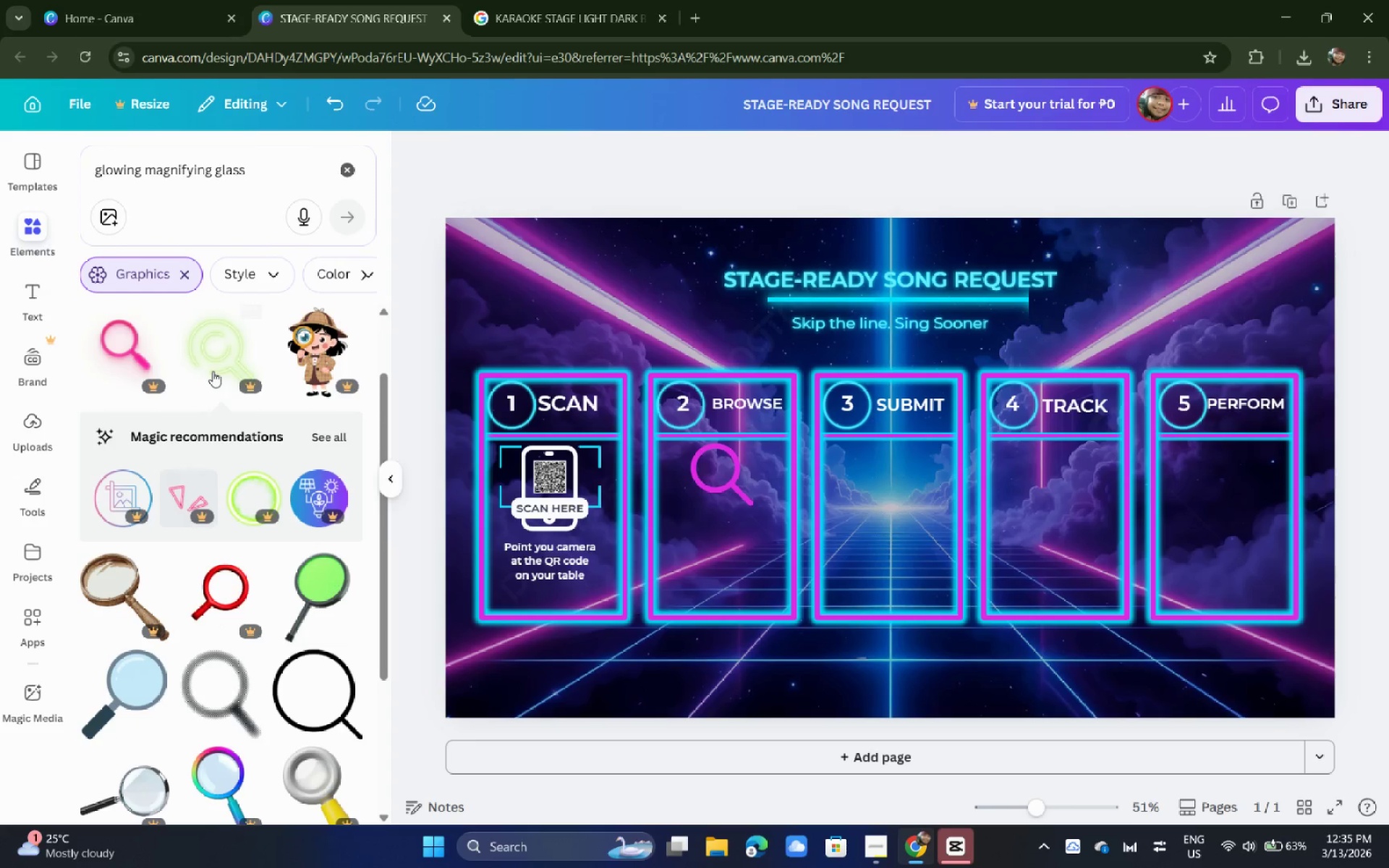 
left_click([819, 433])
 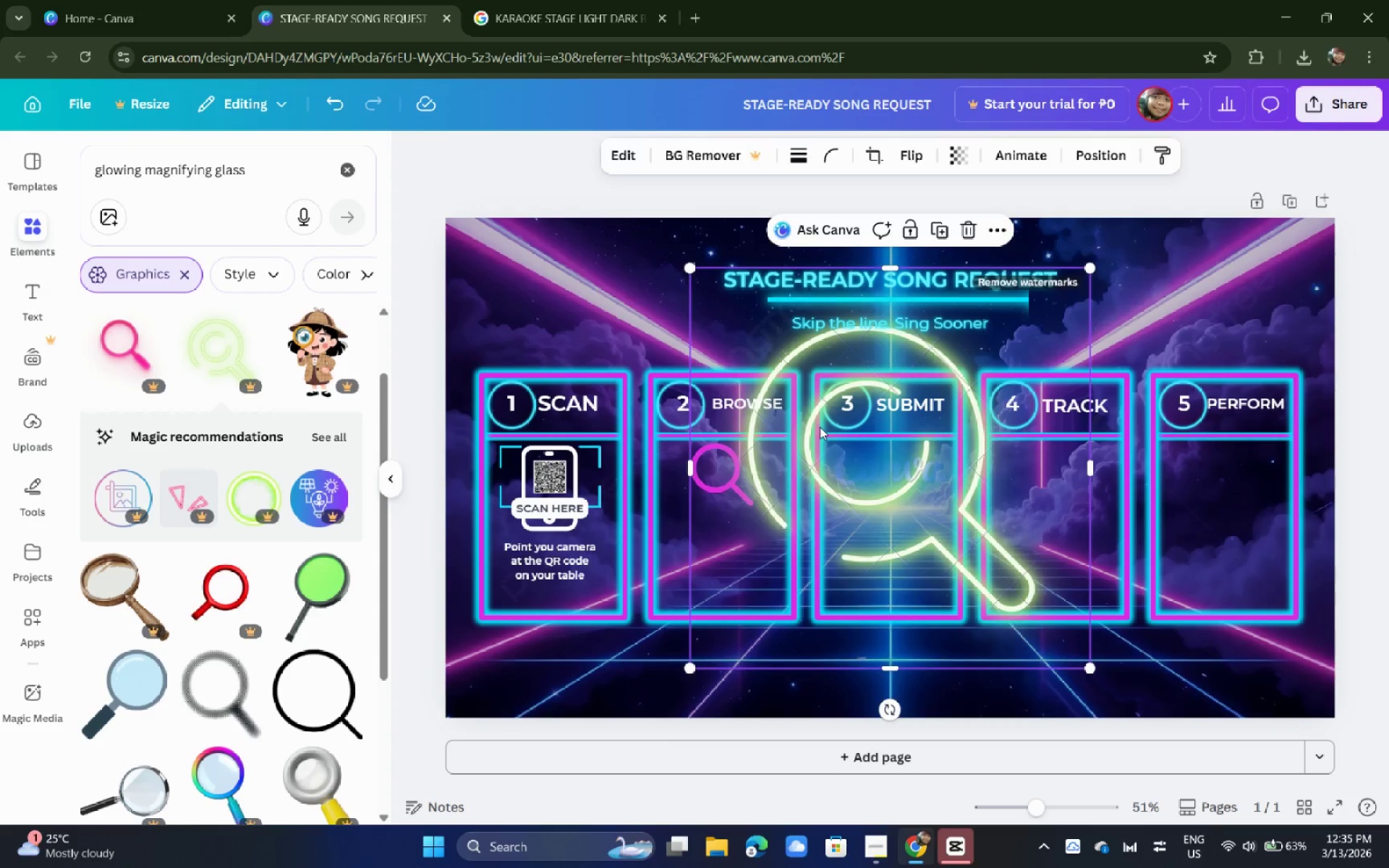 
key(Backspace)
 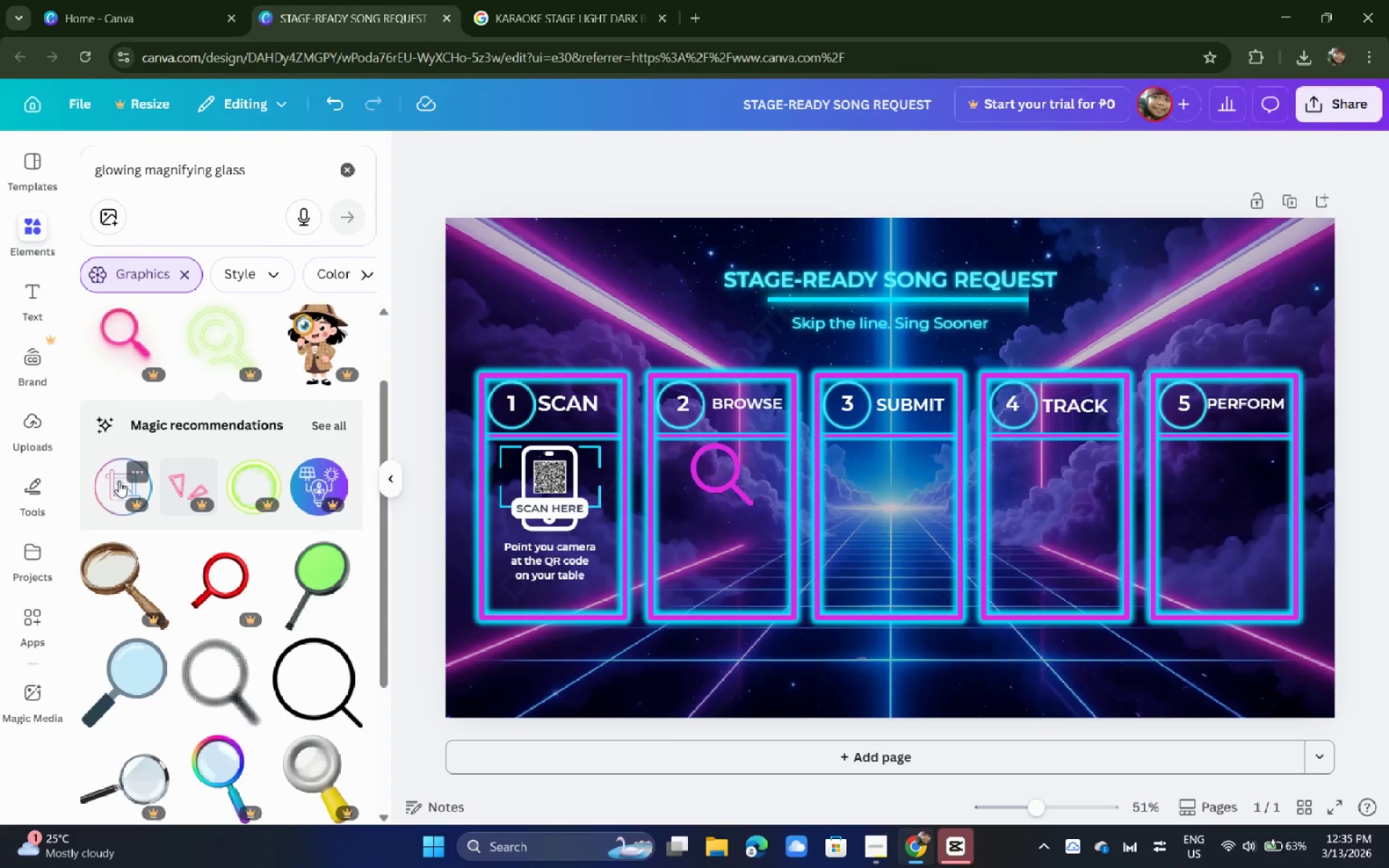 
scroll: coordinate [221, 481], scroll_direction: down, amount: 9.0
 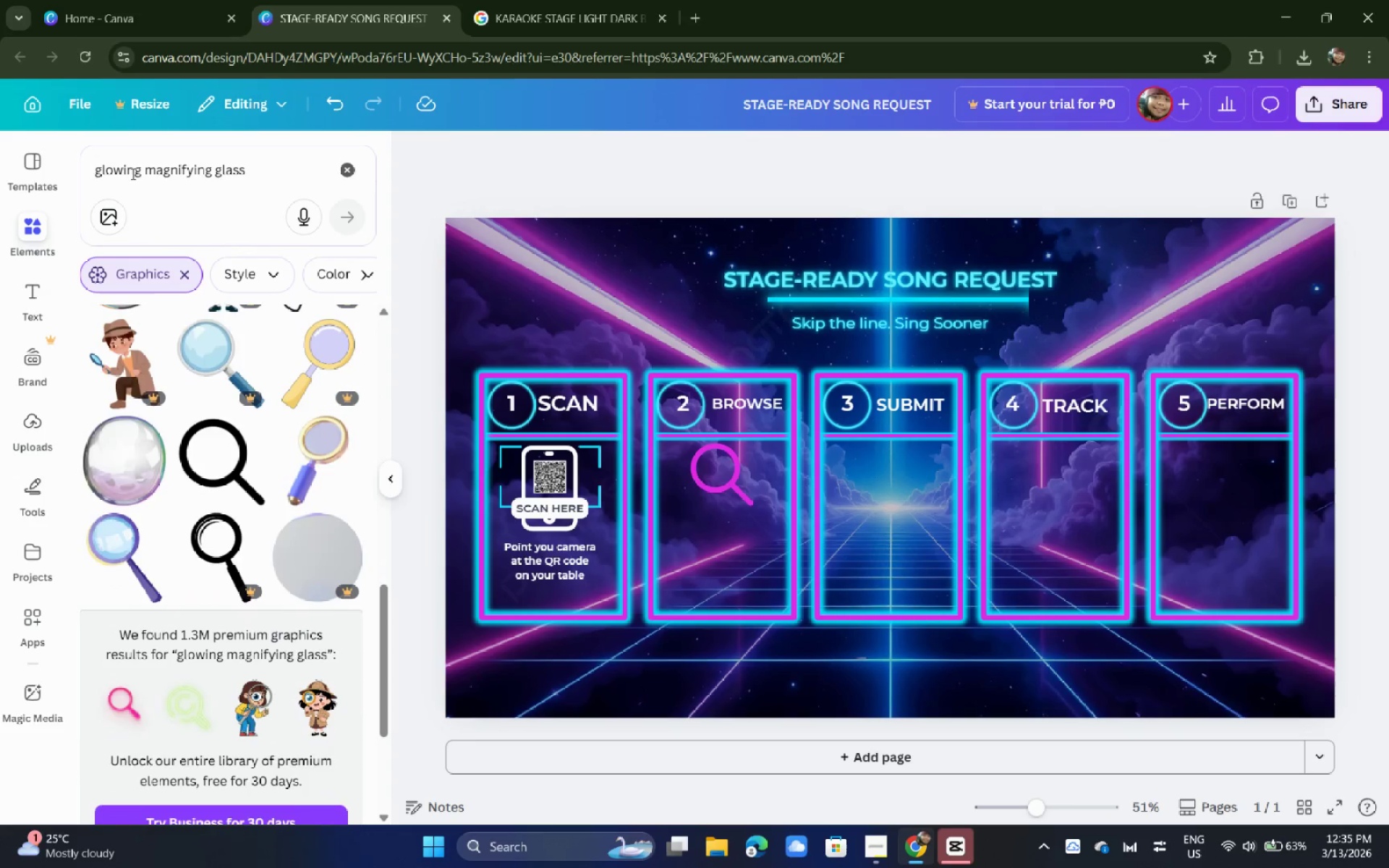 
left_click([143, 170])
 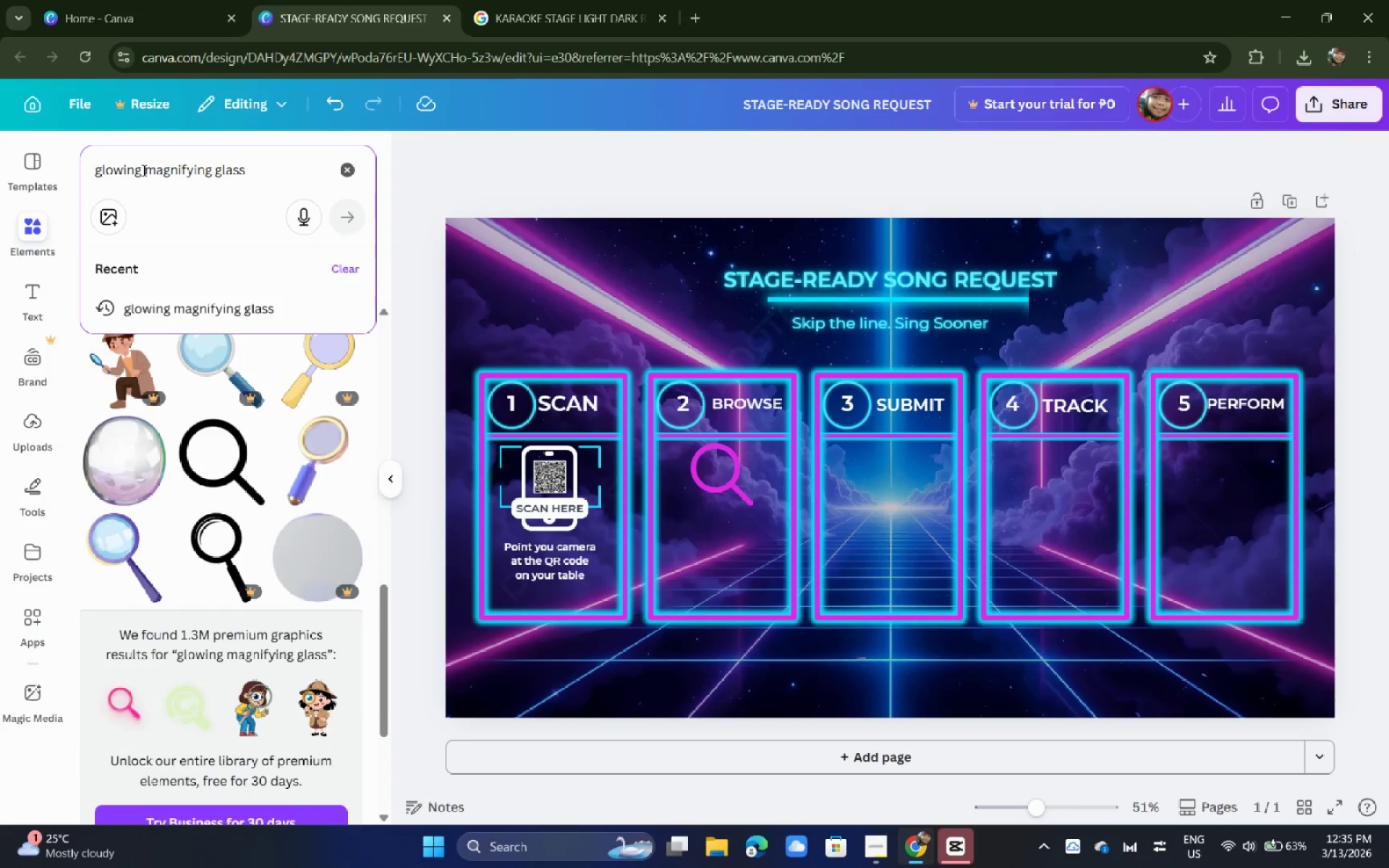 
type(n)
key(Backspace)
type( neon)
 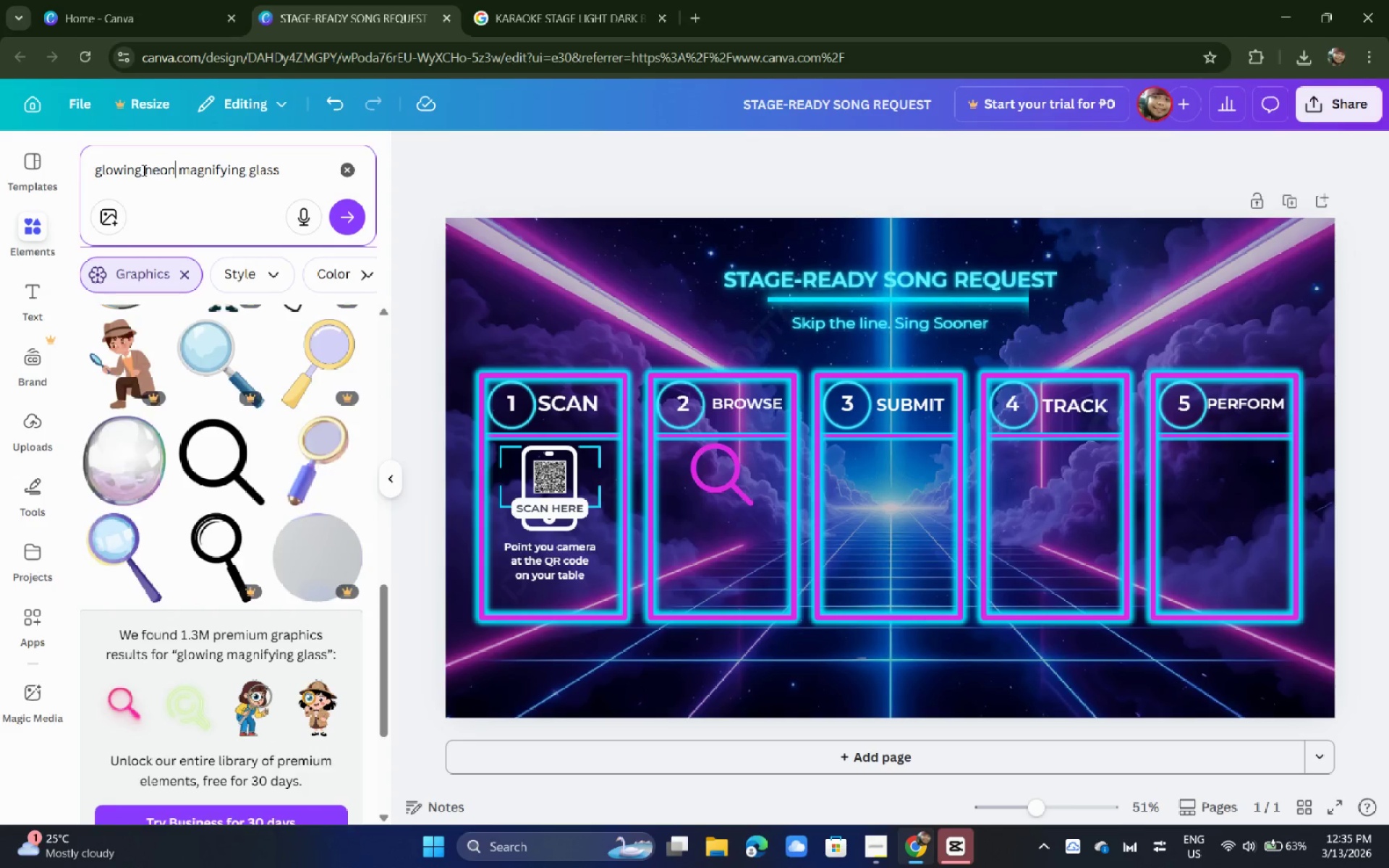 
key(Enter)
 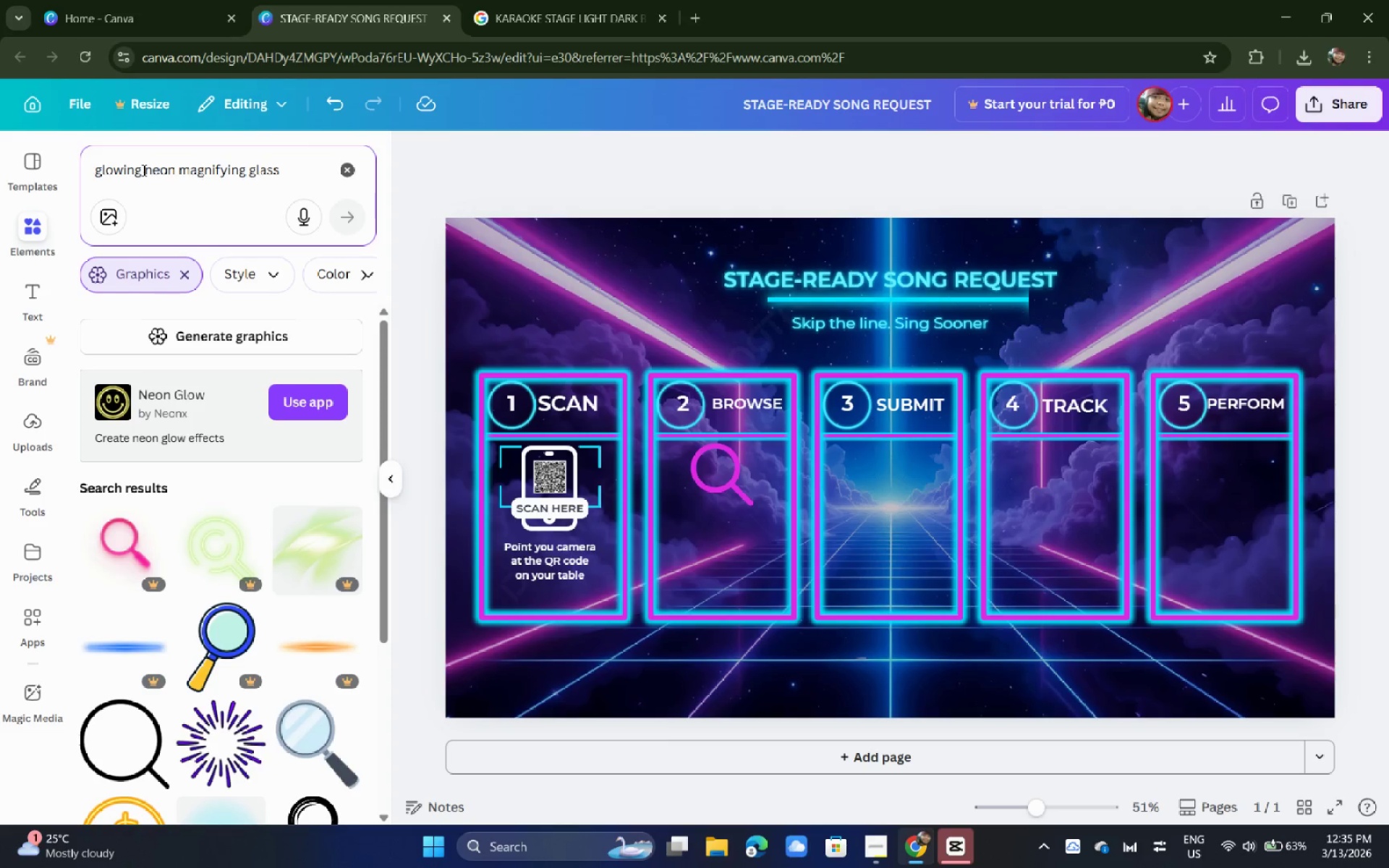 
wait(8.7)
 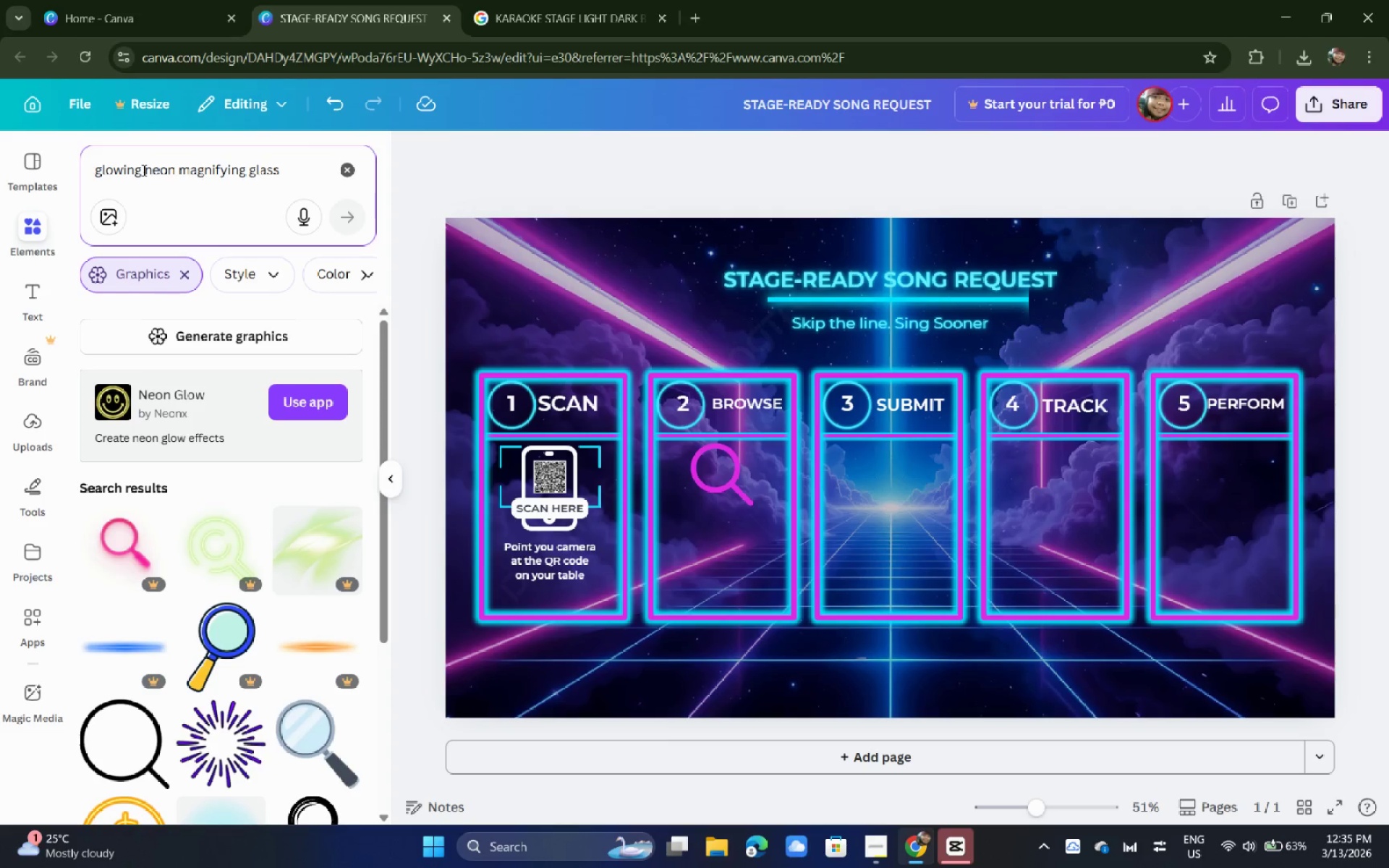 
scroll: coordinate [213, 461], scroll_direction: down, amount: 2.0
 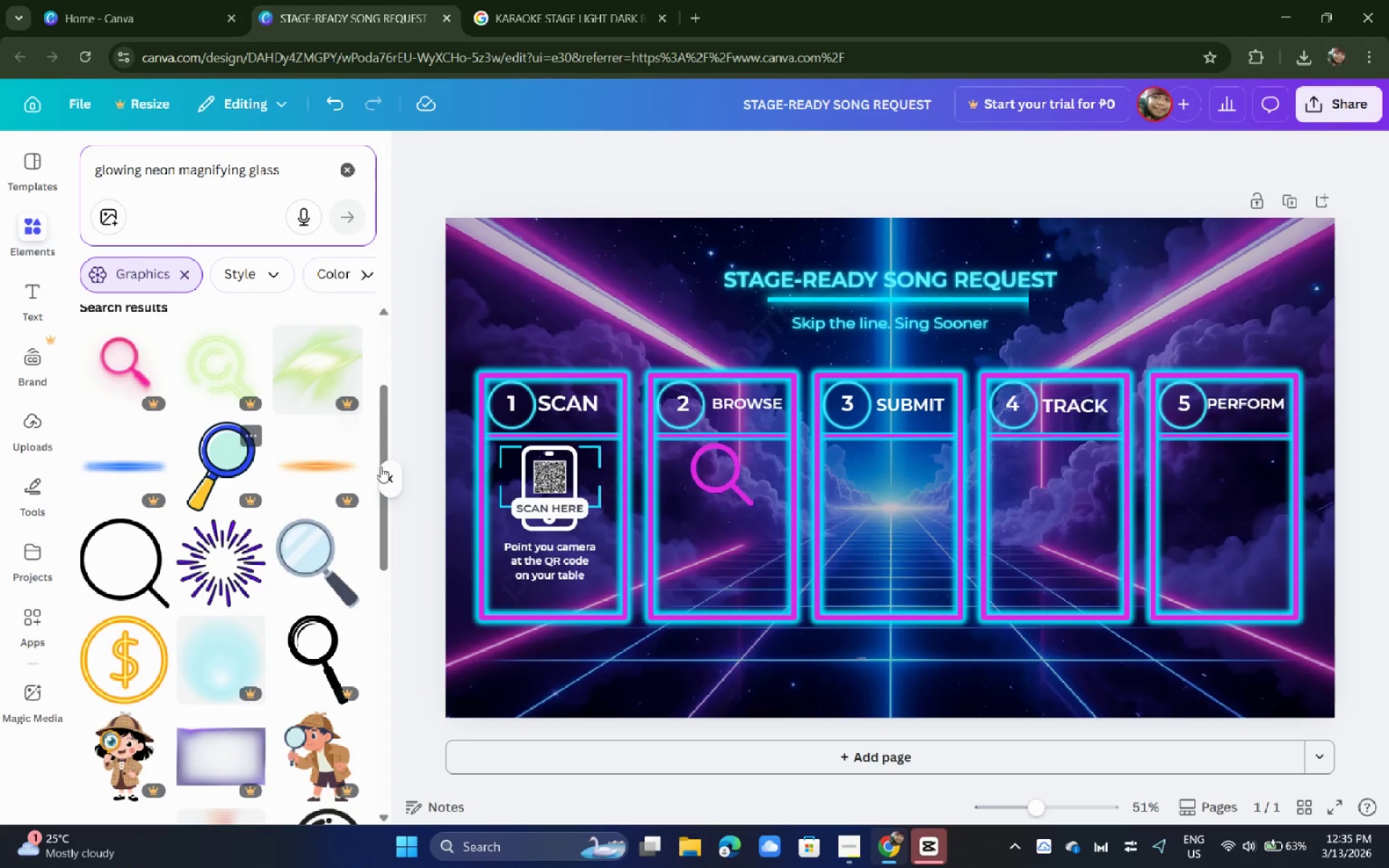 
left_click_drag(start_coordinate=[728, 470], to_coordinate=[729, 475])
 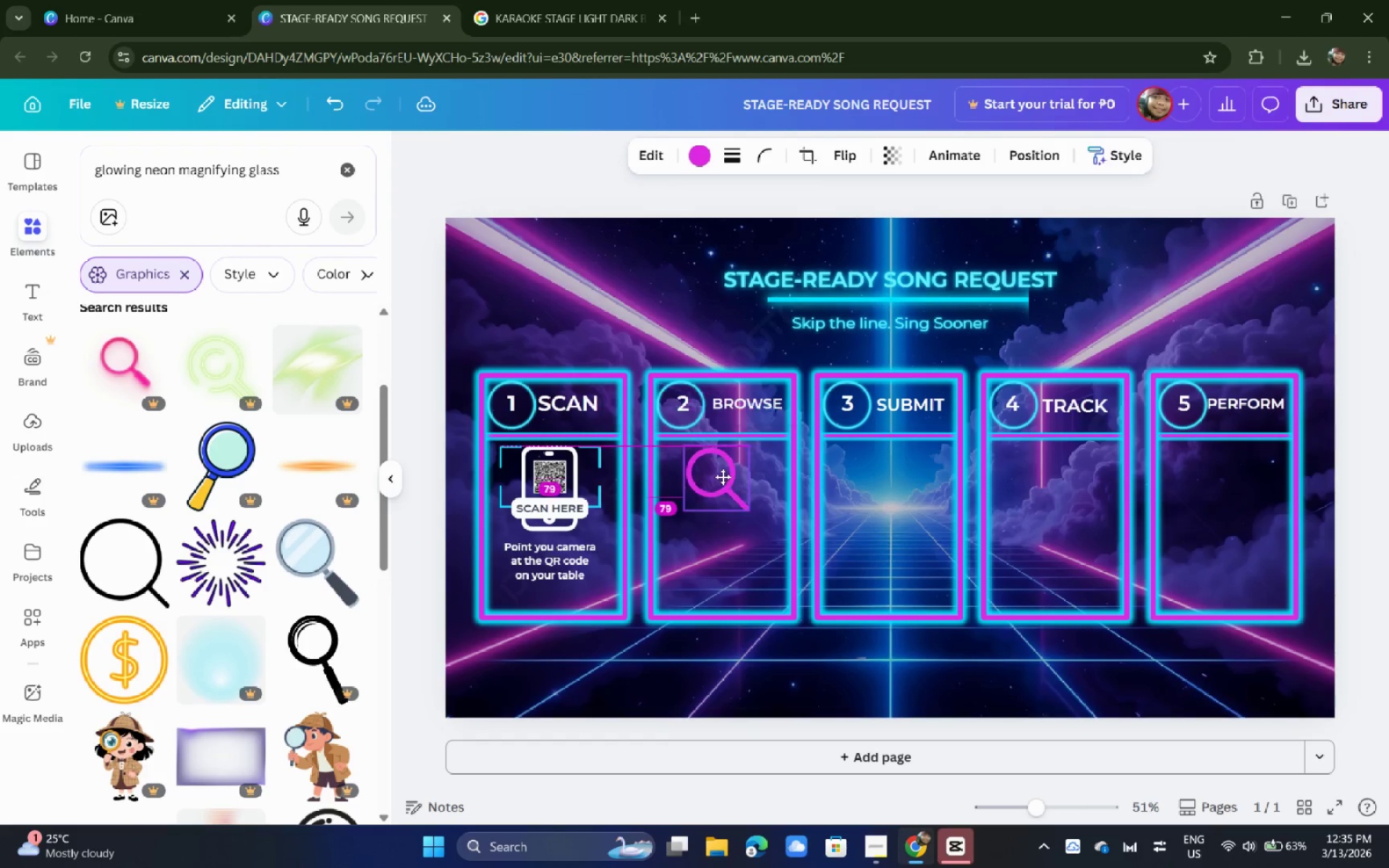 
left_click_drag(start_coordinate=[729, 475], to_coordinate=[723, 477])
 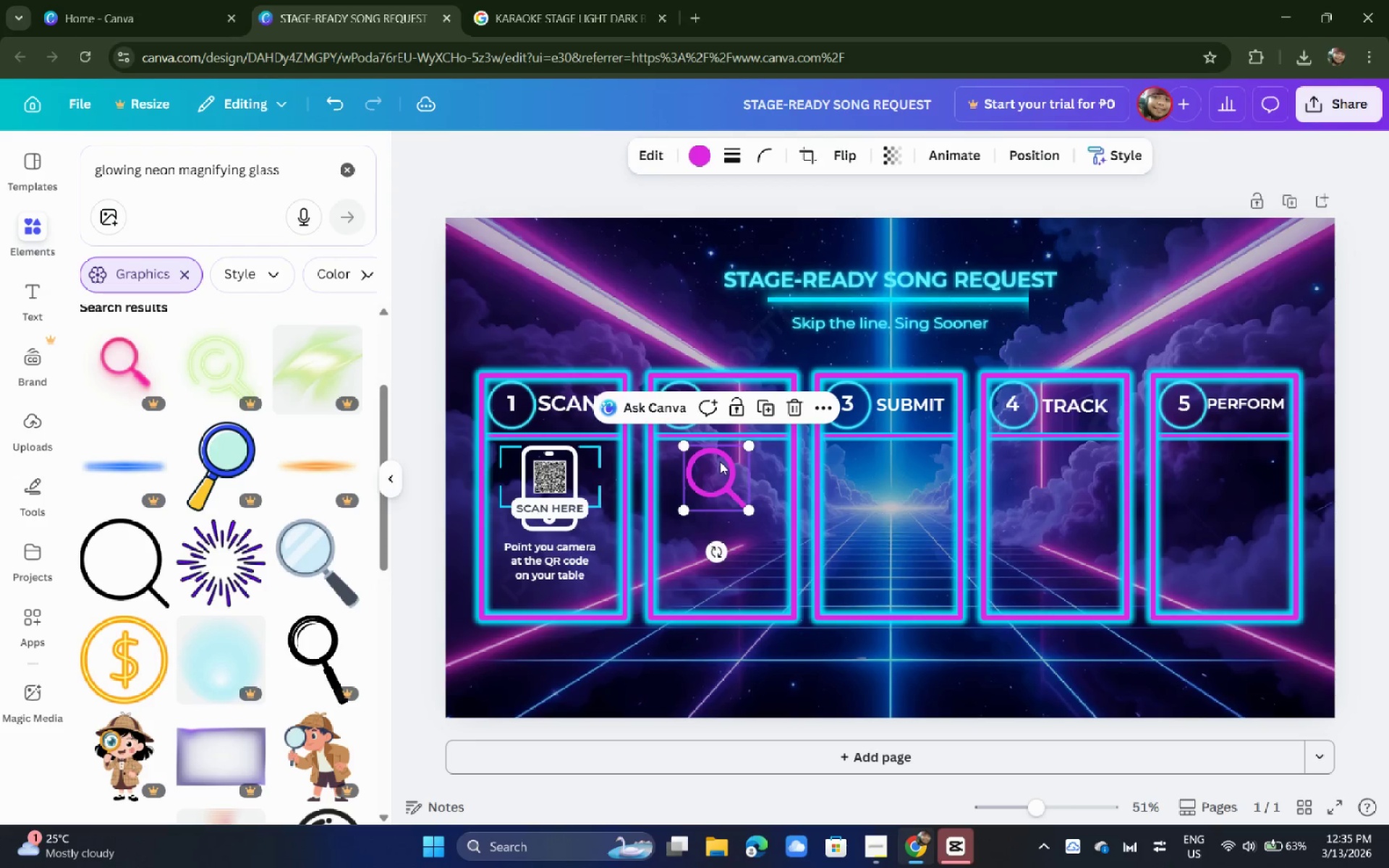 
key(Backspace)
 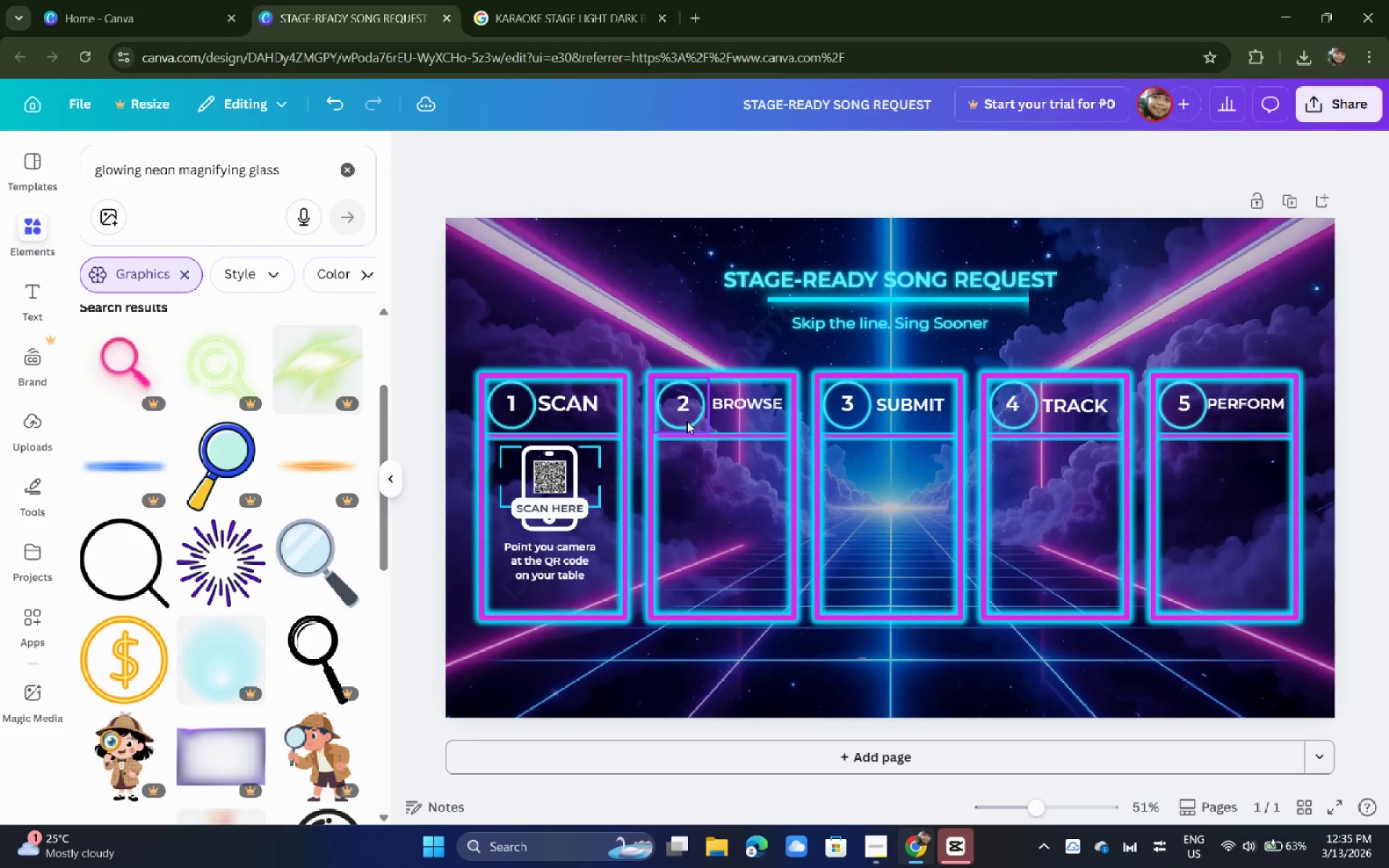 
left_click([688, 421])
 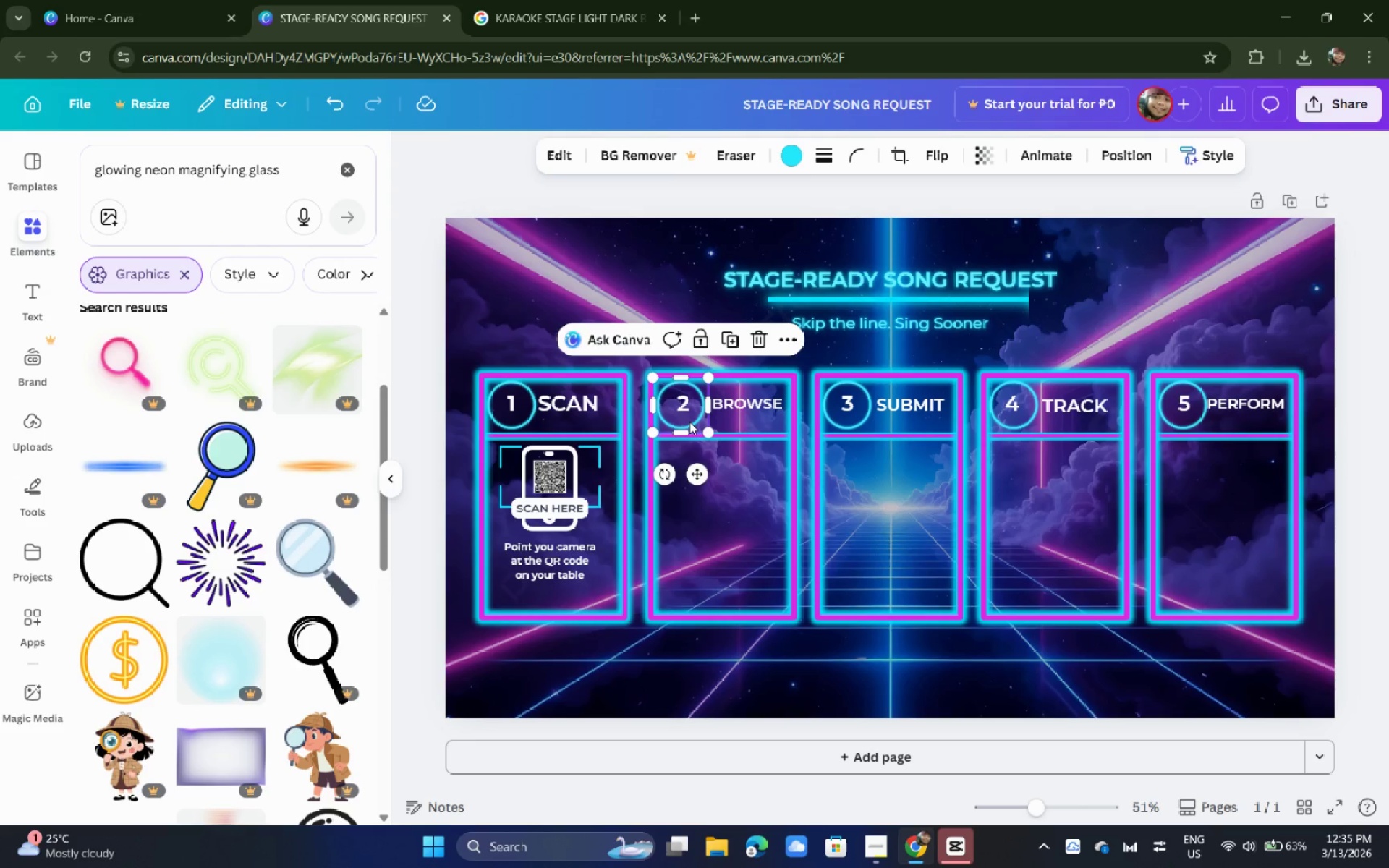 
hold_key(key=AltLeft, duration=1.53)
left_click_drag(start_coordinate=[689, 422], to_coordinate=[704, 483])
 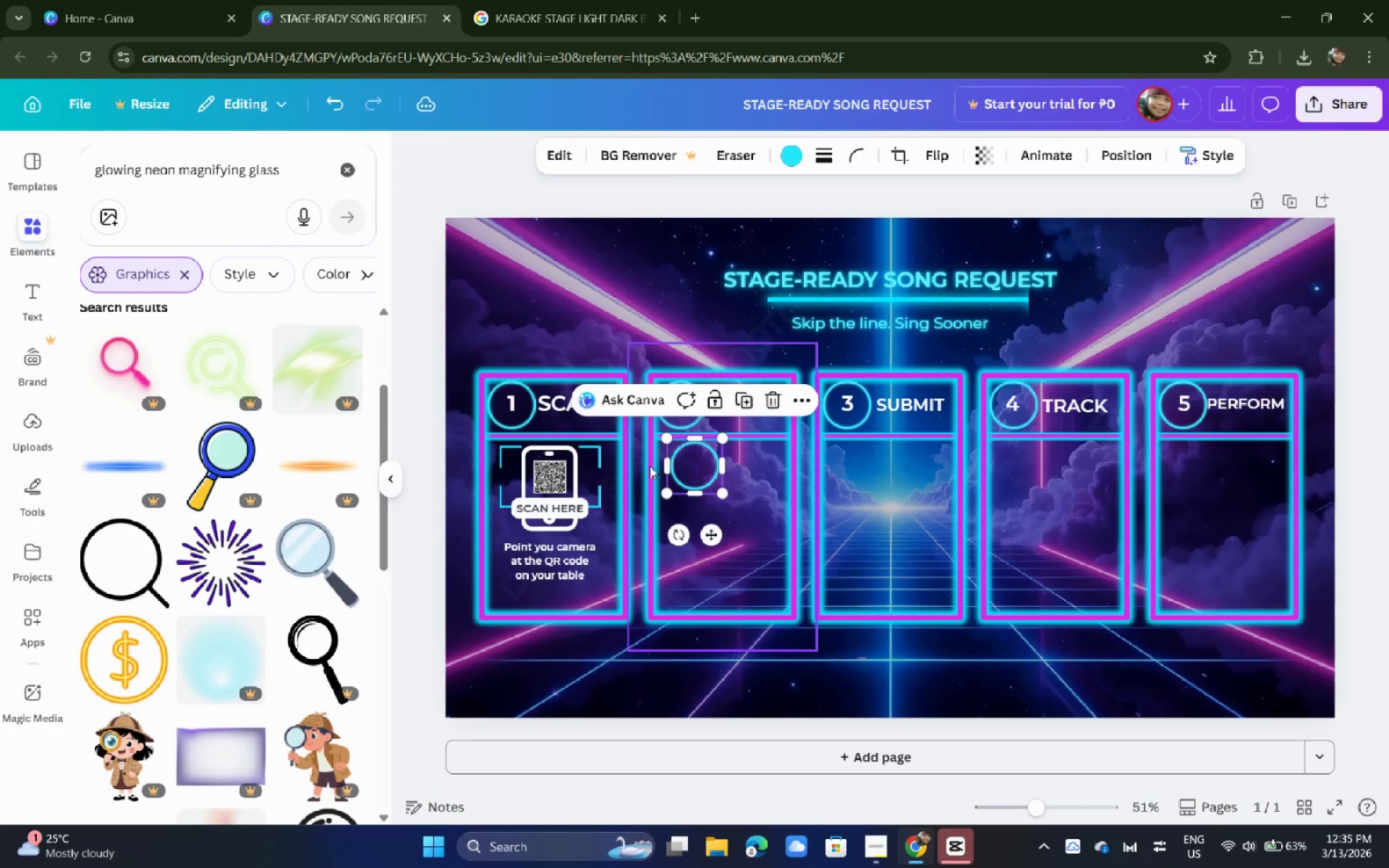 
hold_key(key=AltLeft, duration=0.61)
 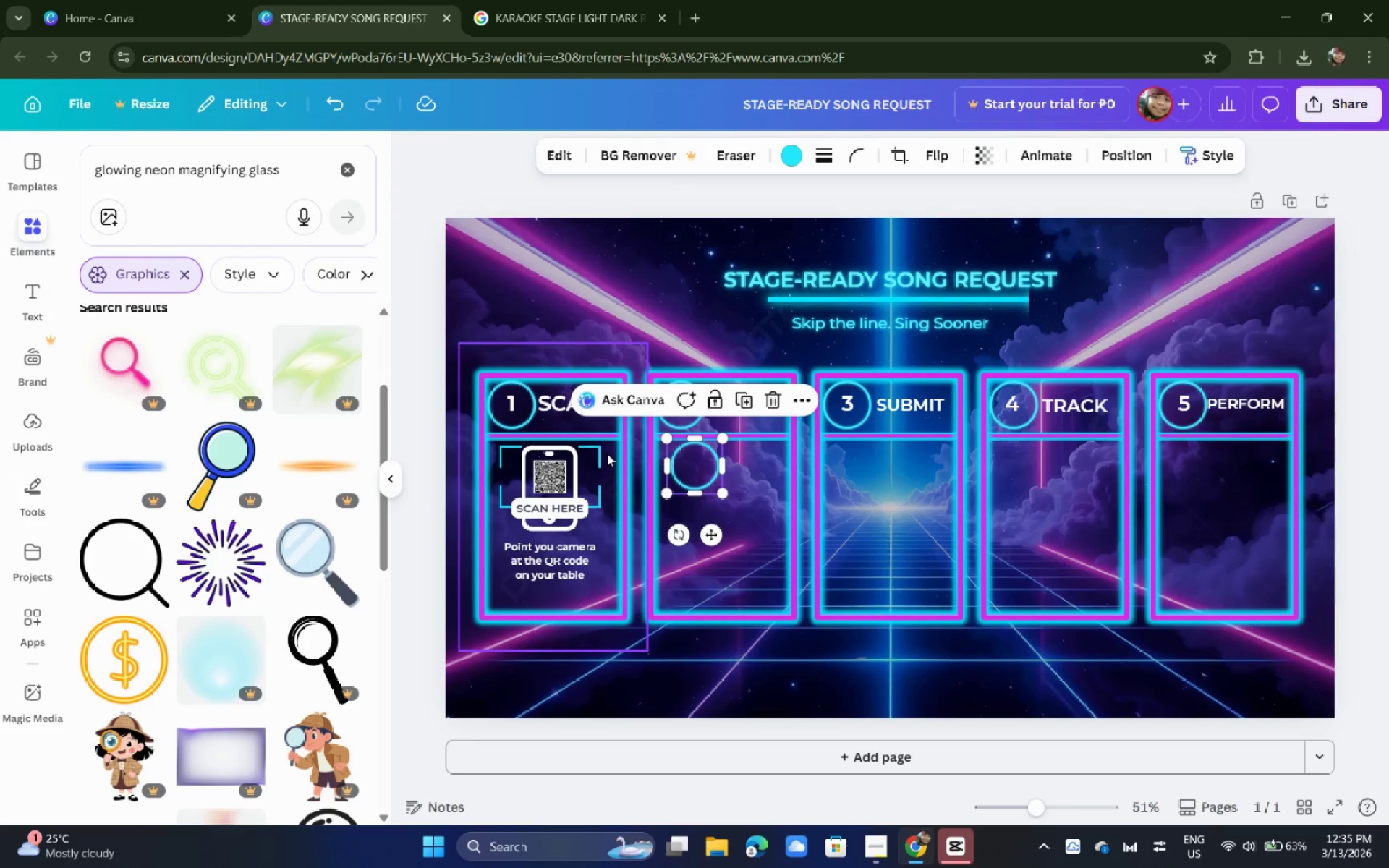 
hold_key(key=AltLeft, duration=1.17)
left_click_drag(start_coordinate=[587, 434], to_coordinate=[629, 440])
 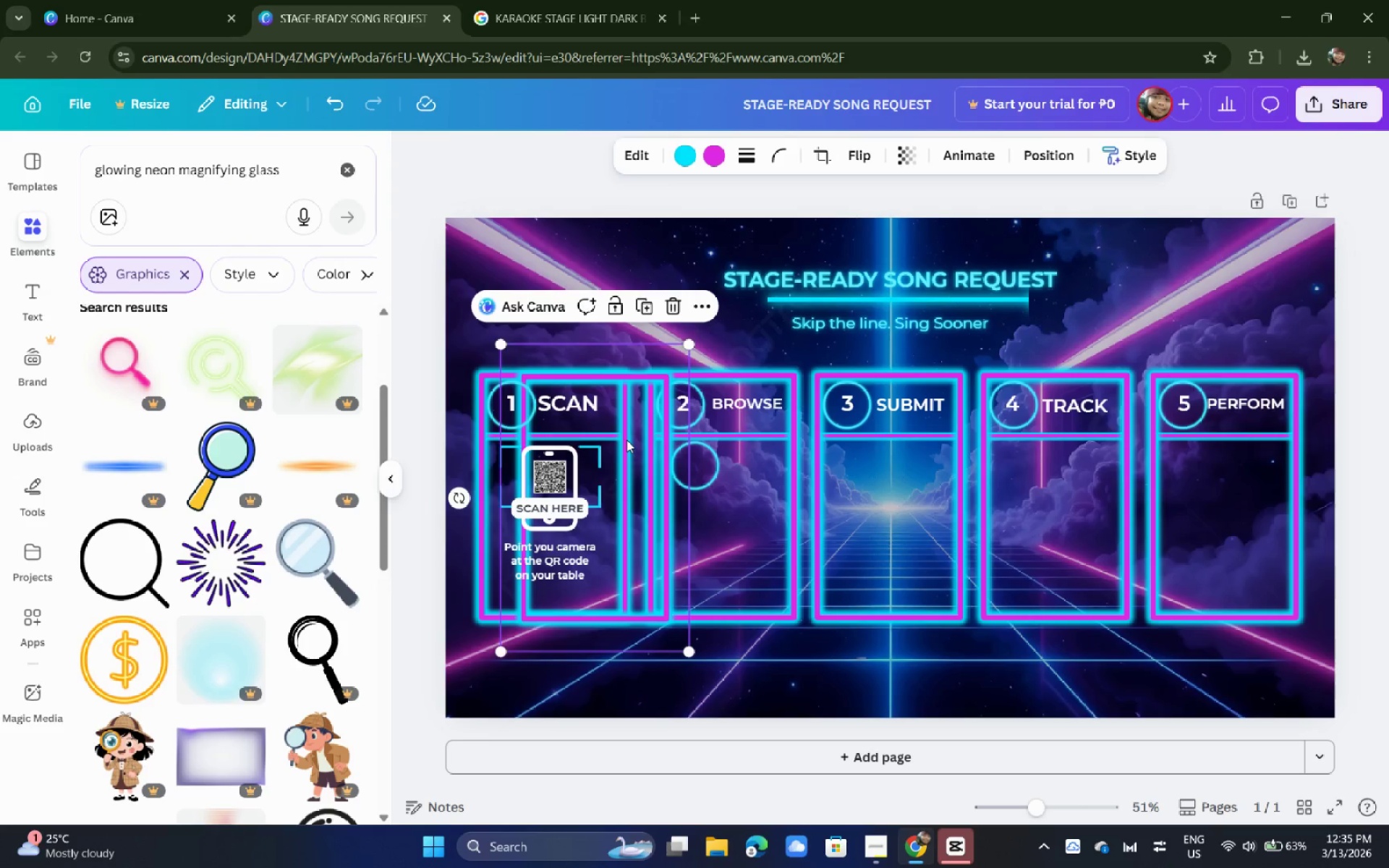 
key(Control+ControlLeft)
 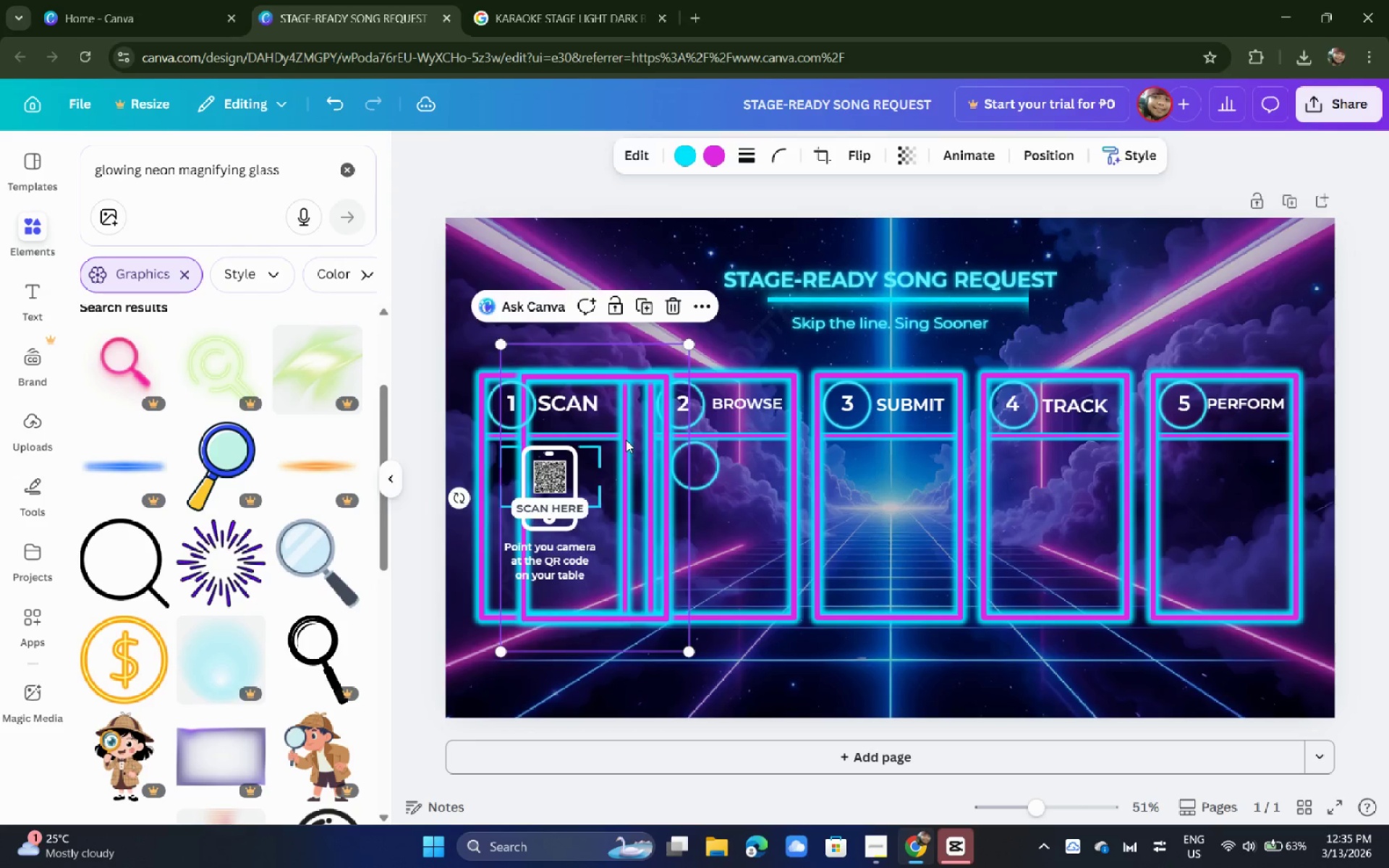 
key(Control+Z)
 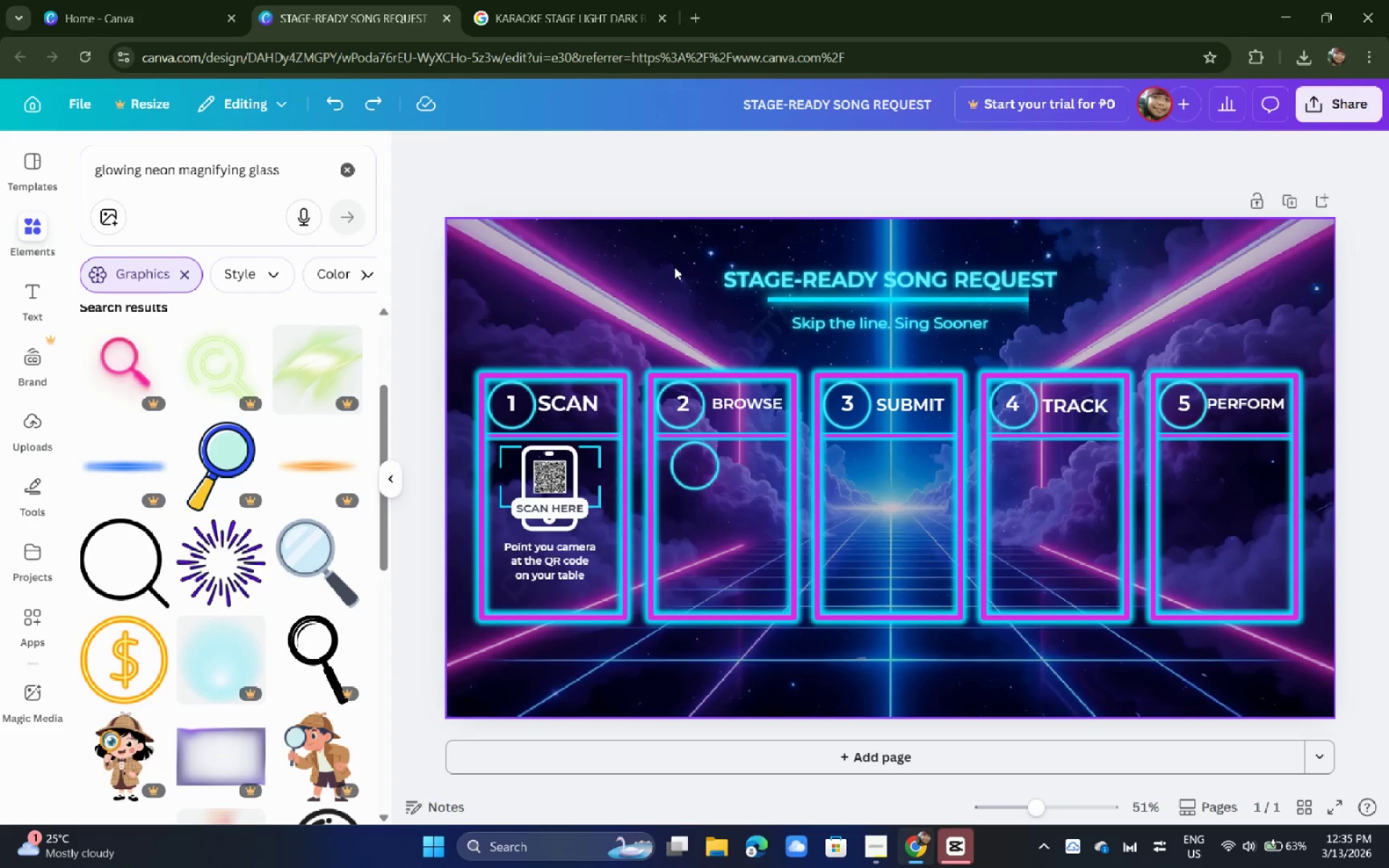 
left_click([621, 311])
 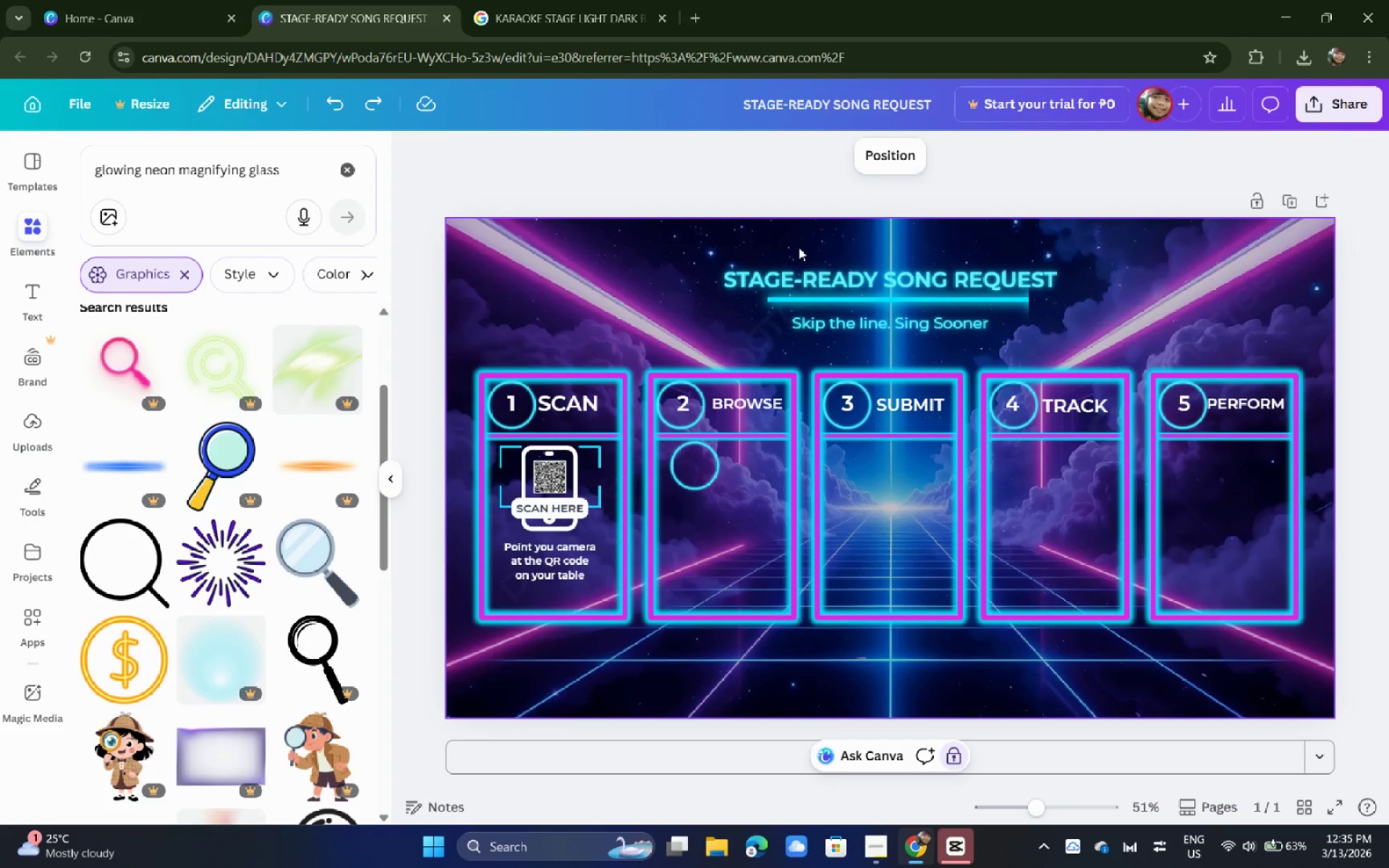 
left_click([707, 302])
 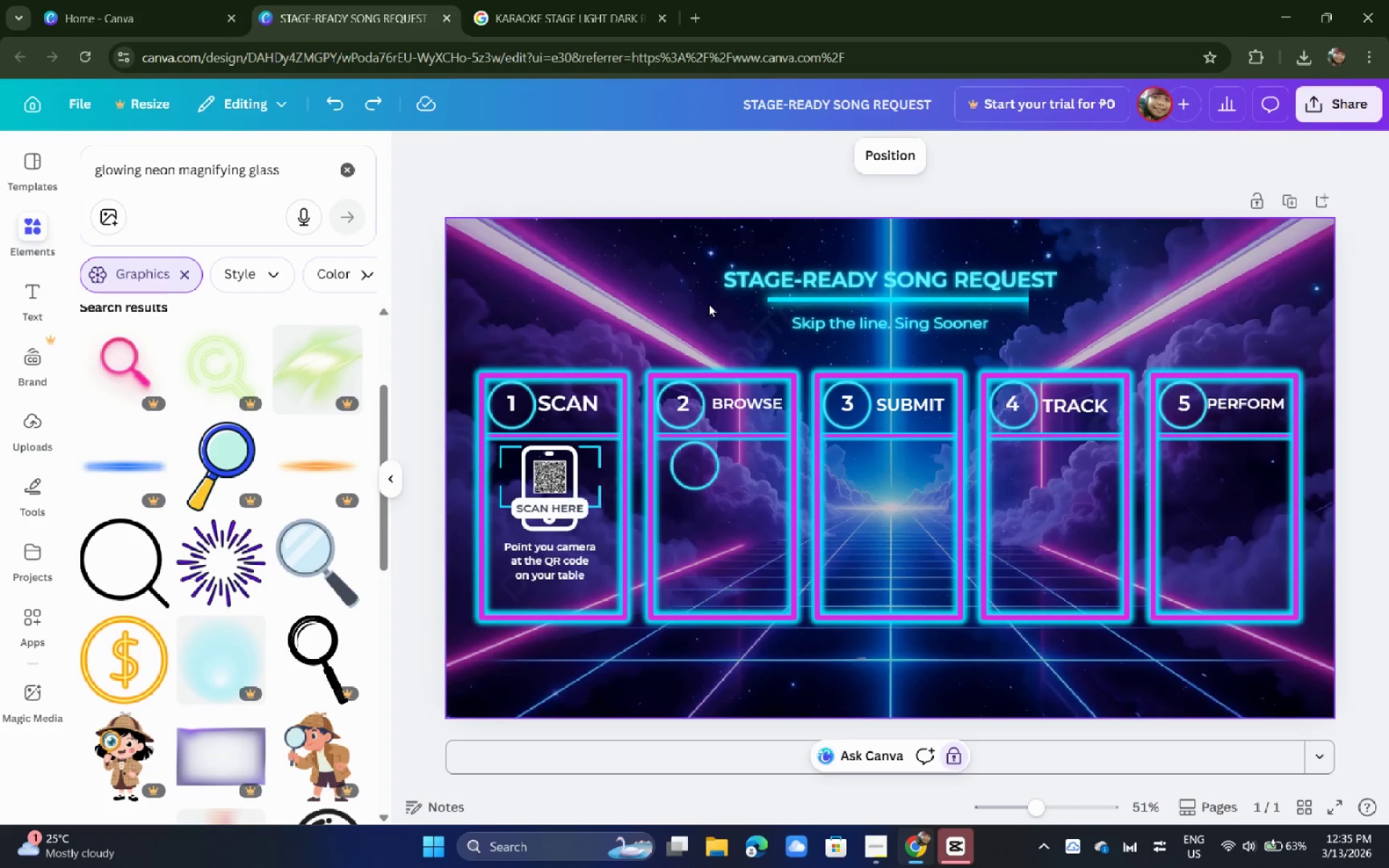 
scroll: coordinate [710, 305], scroll_direction: up, amount: 3.0
 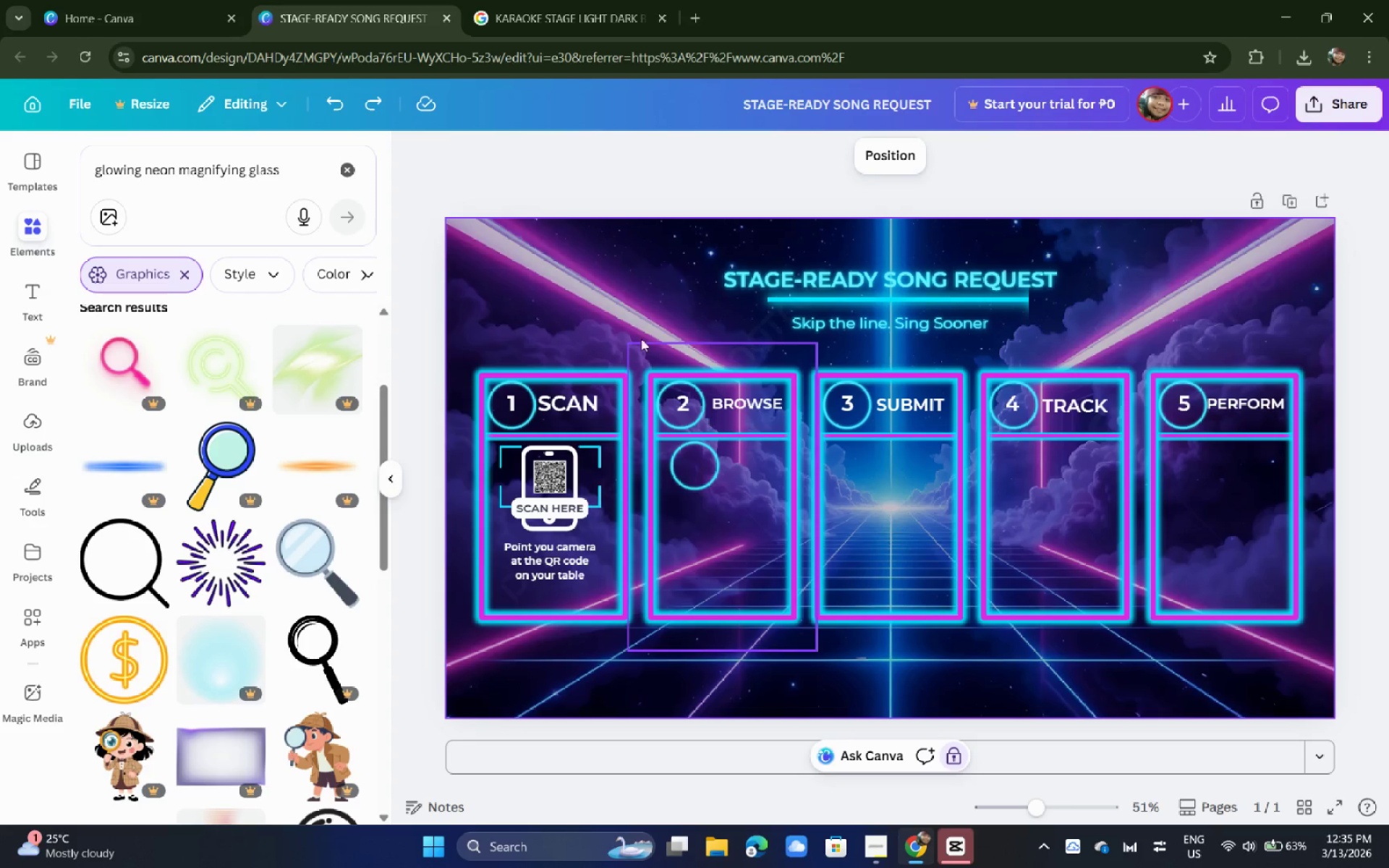 
left_click([641, 339])
 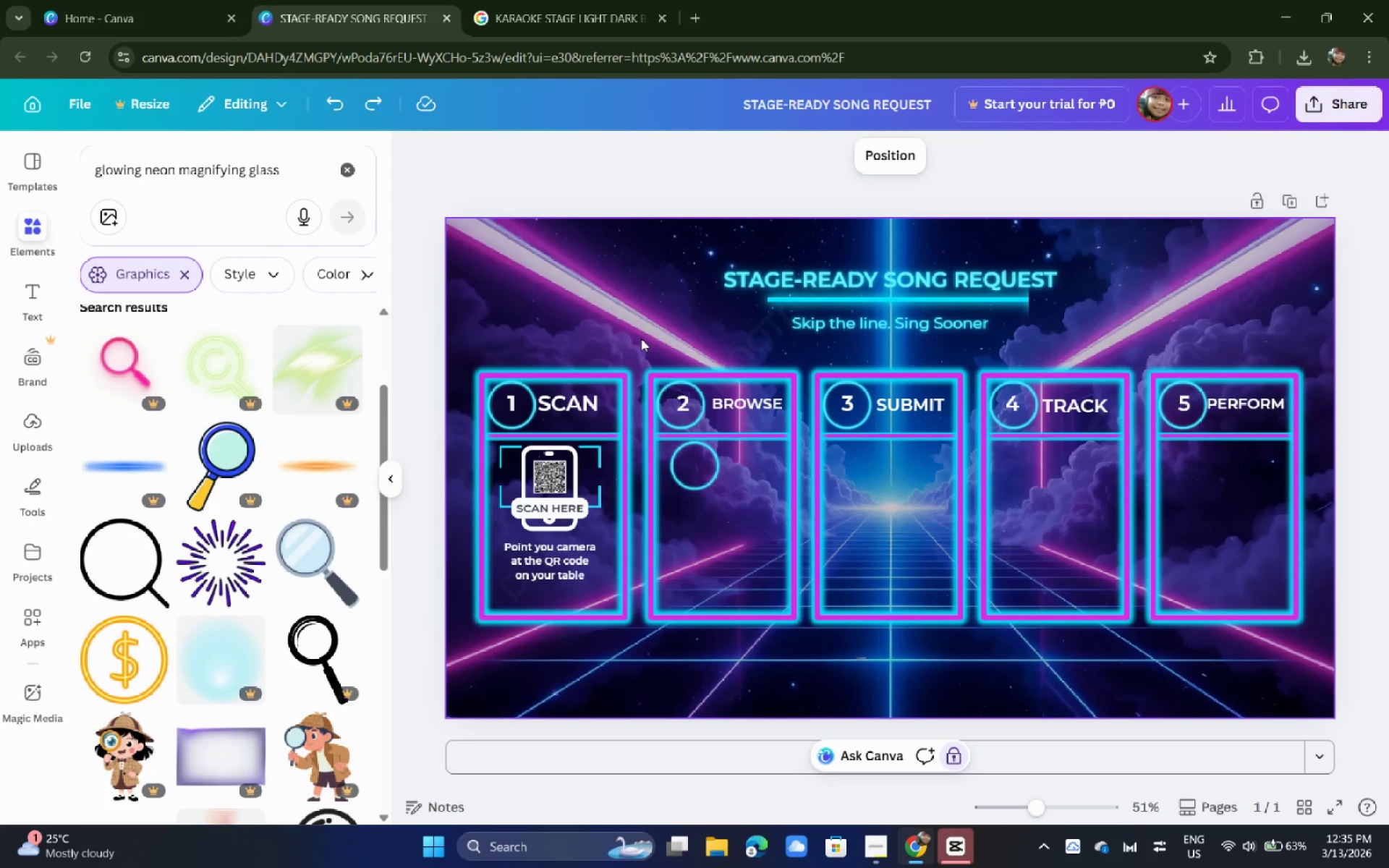 
left_click([715, 487])
 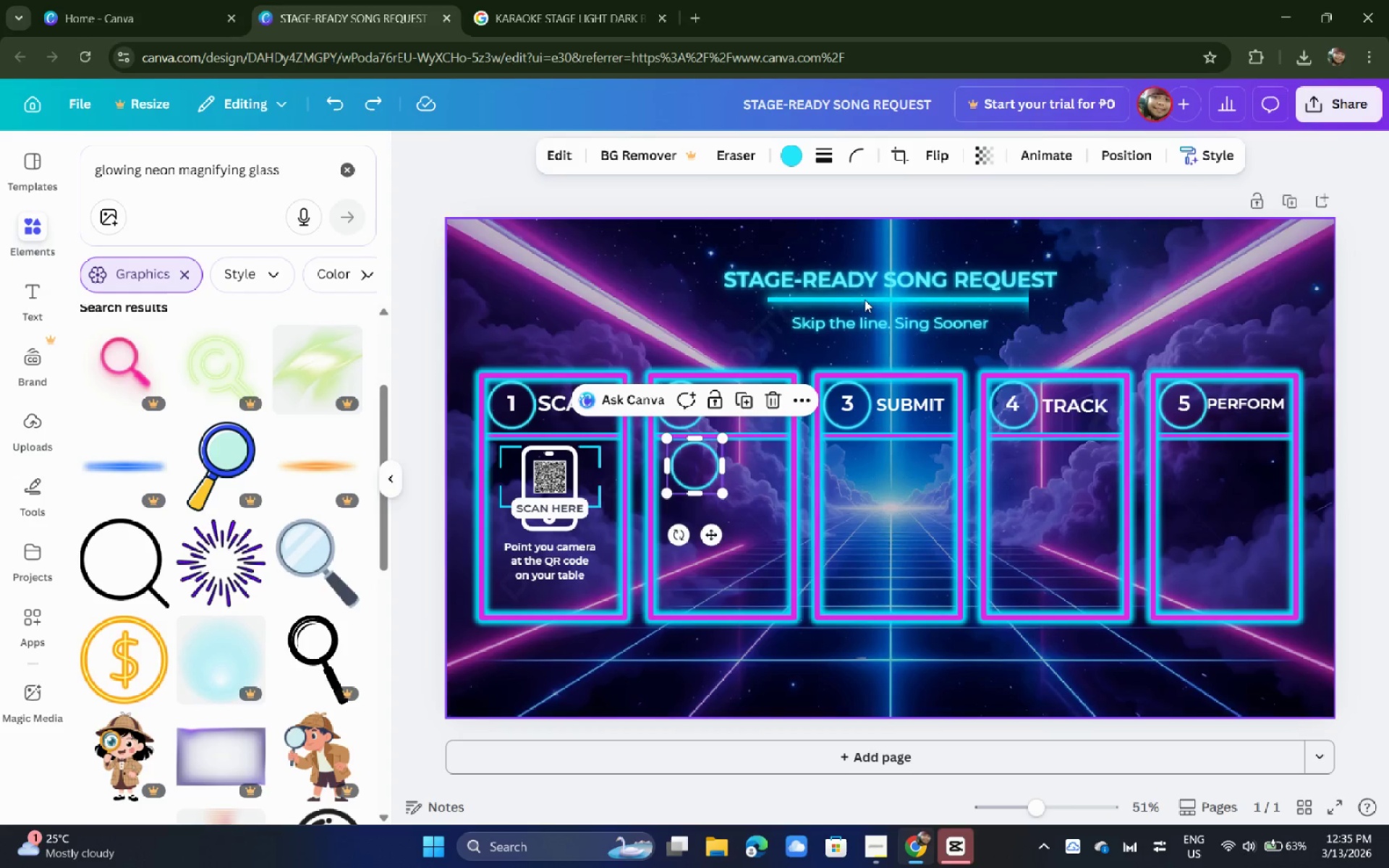 
left_click([742, 501])
 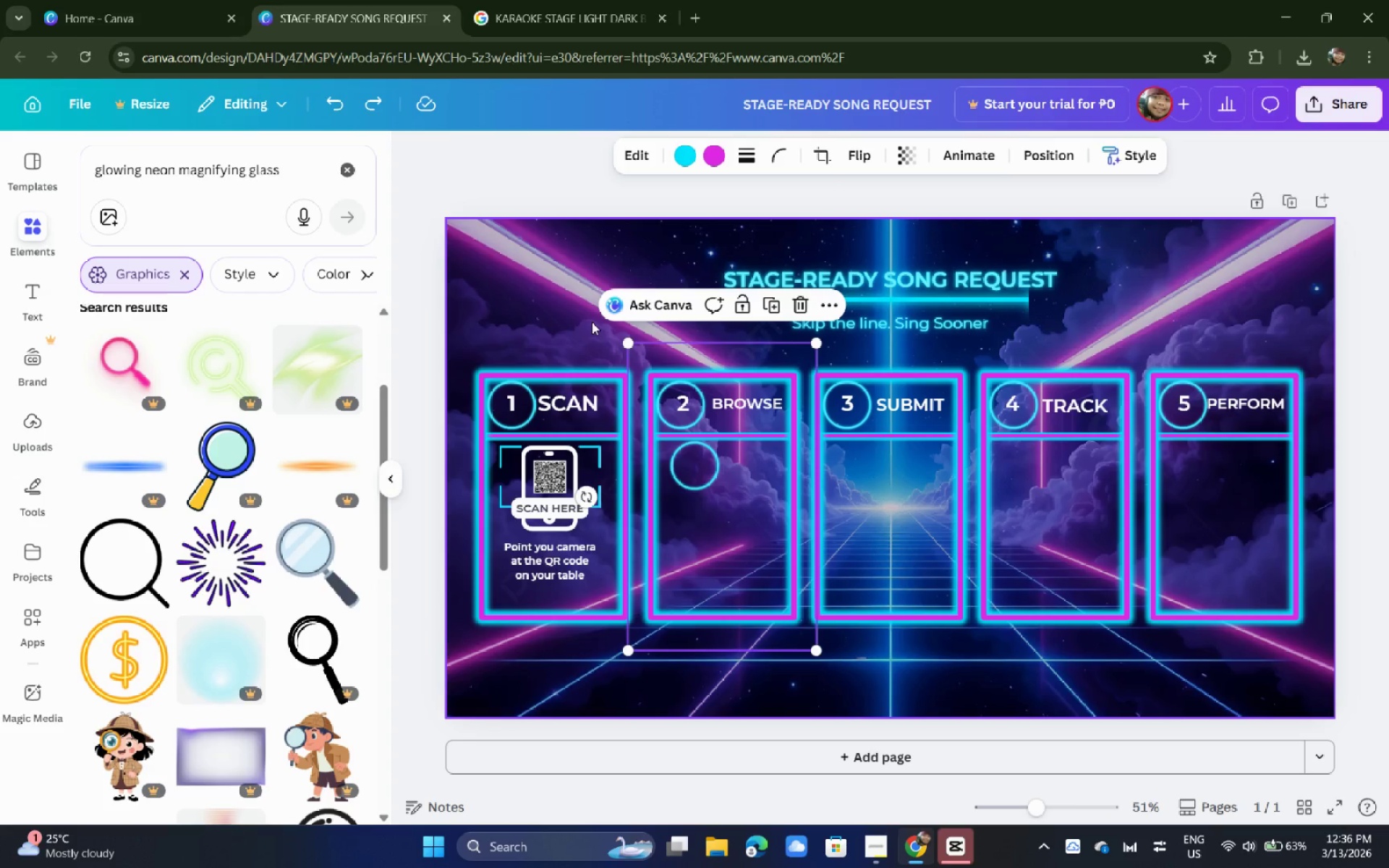 
left_click([1043, 165])
 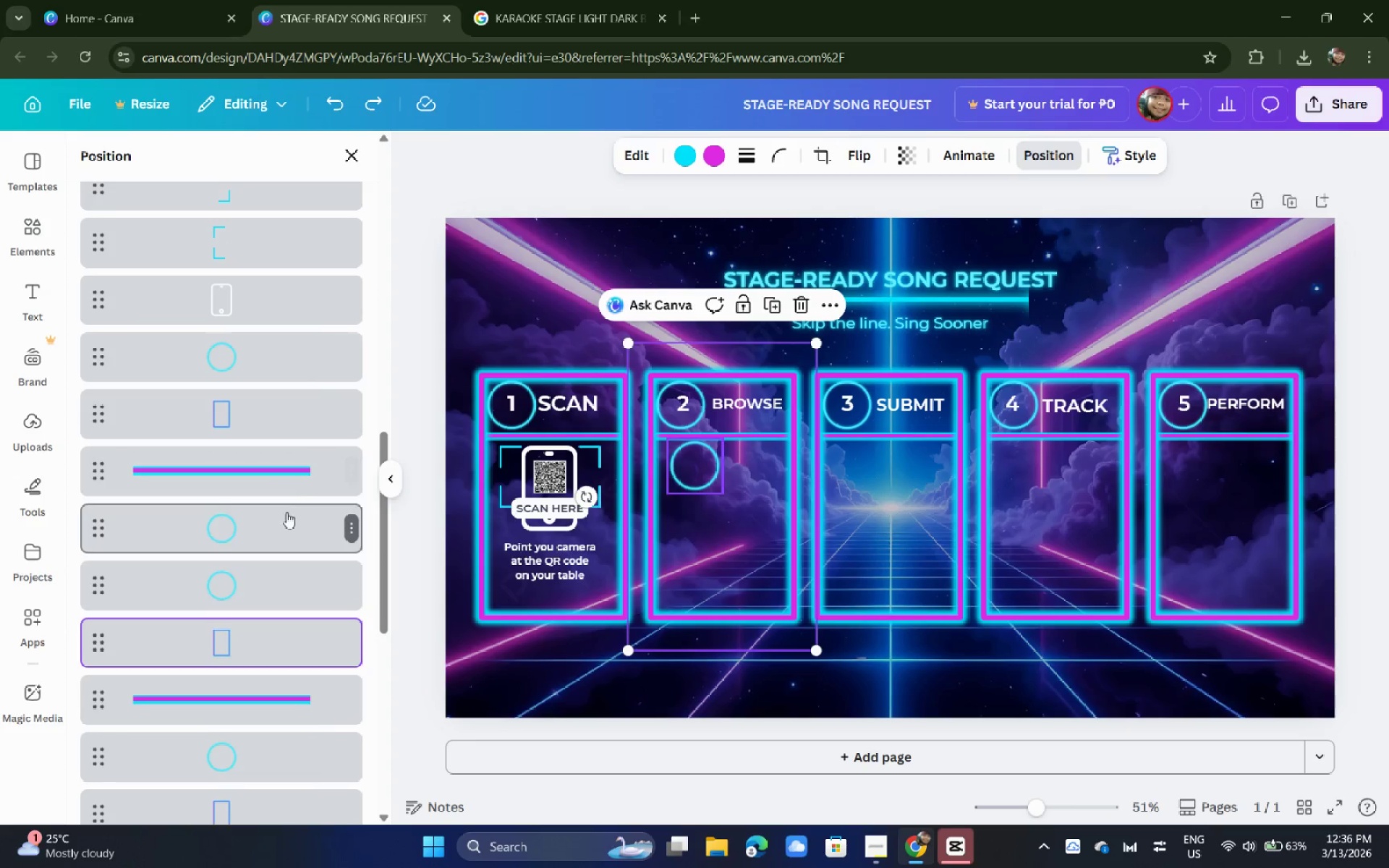 
left_click([281, 477])
 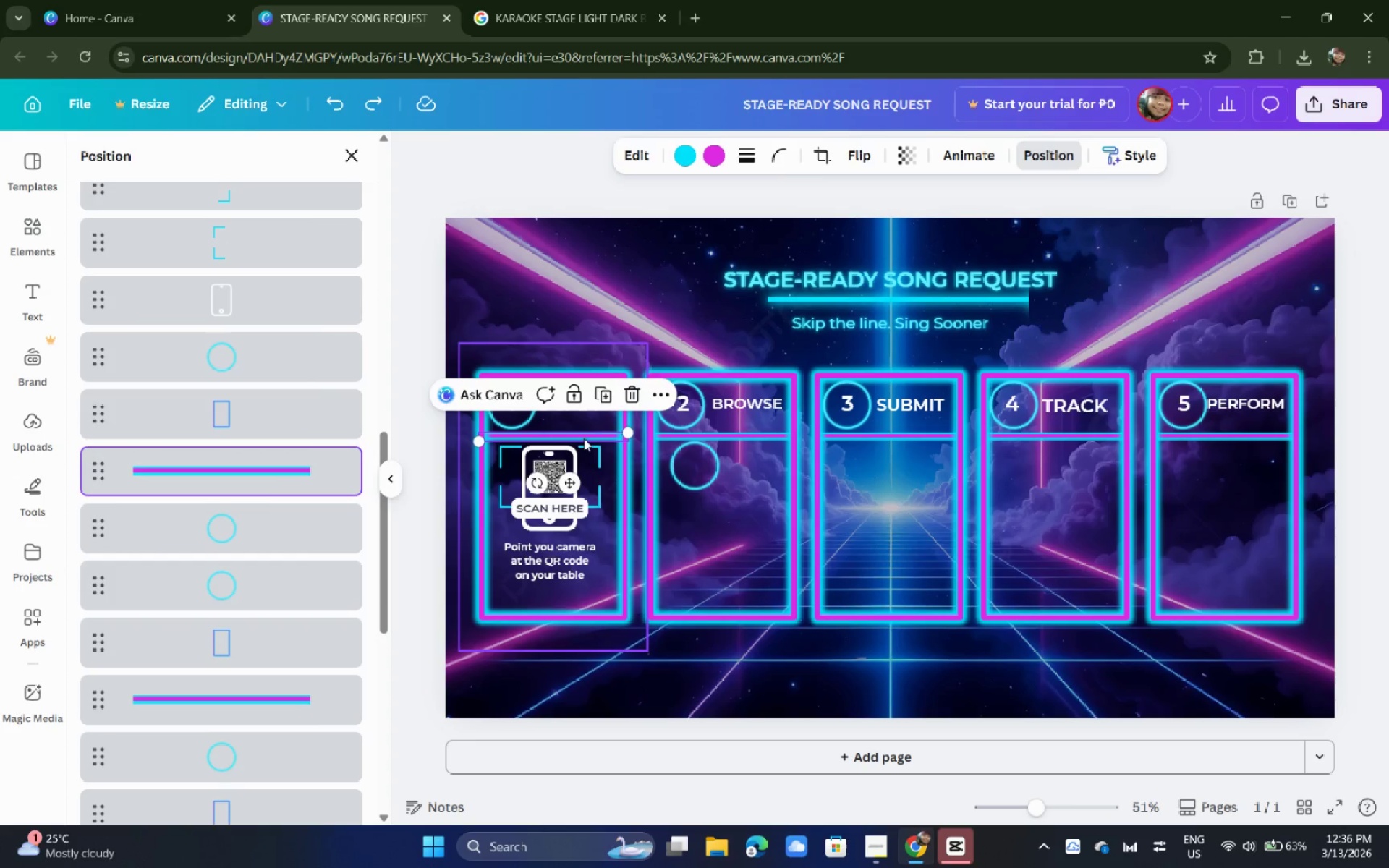 
hold_key(key=AltLeft, duration=1.53)
left_click_drag(start_coordinate=[582, 438], to_coordinate=[778, 545])
 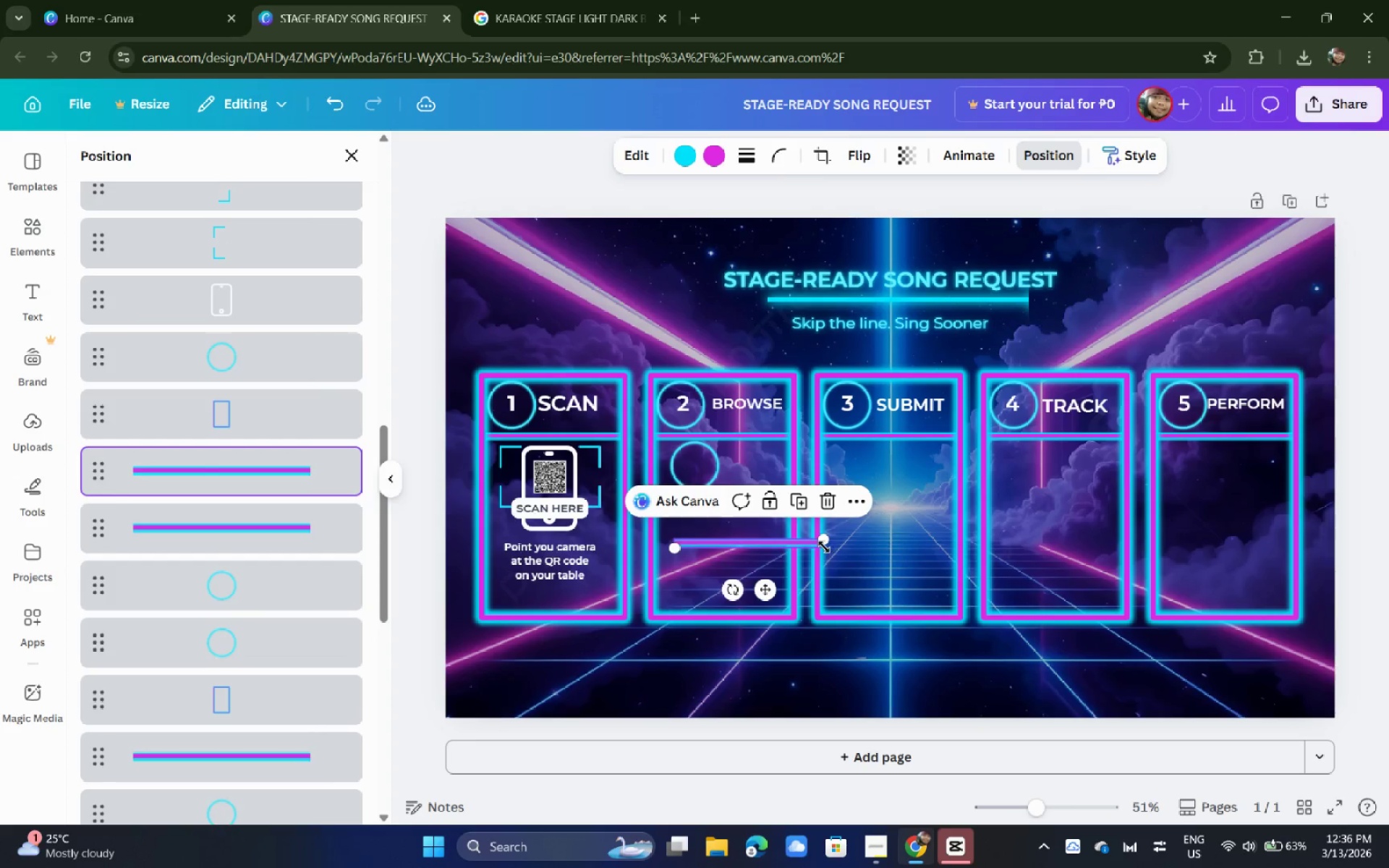 
hold_key(key=AltLeft, duration=1.5)
 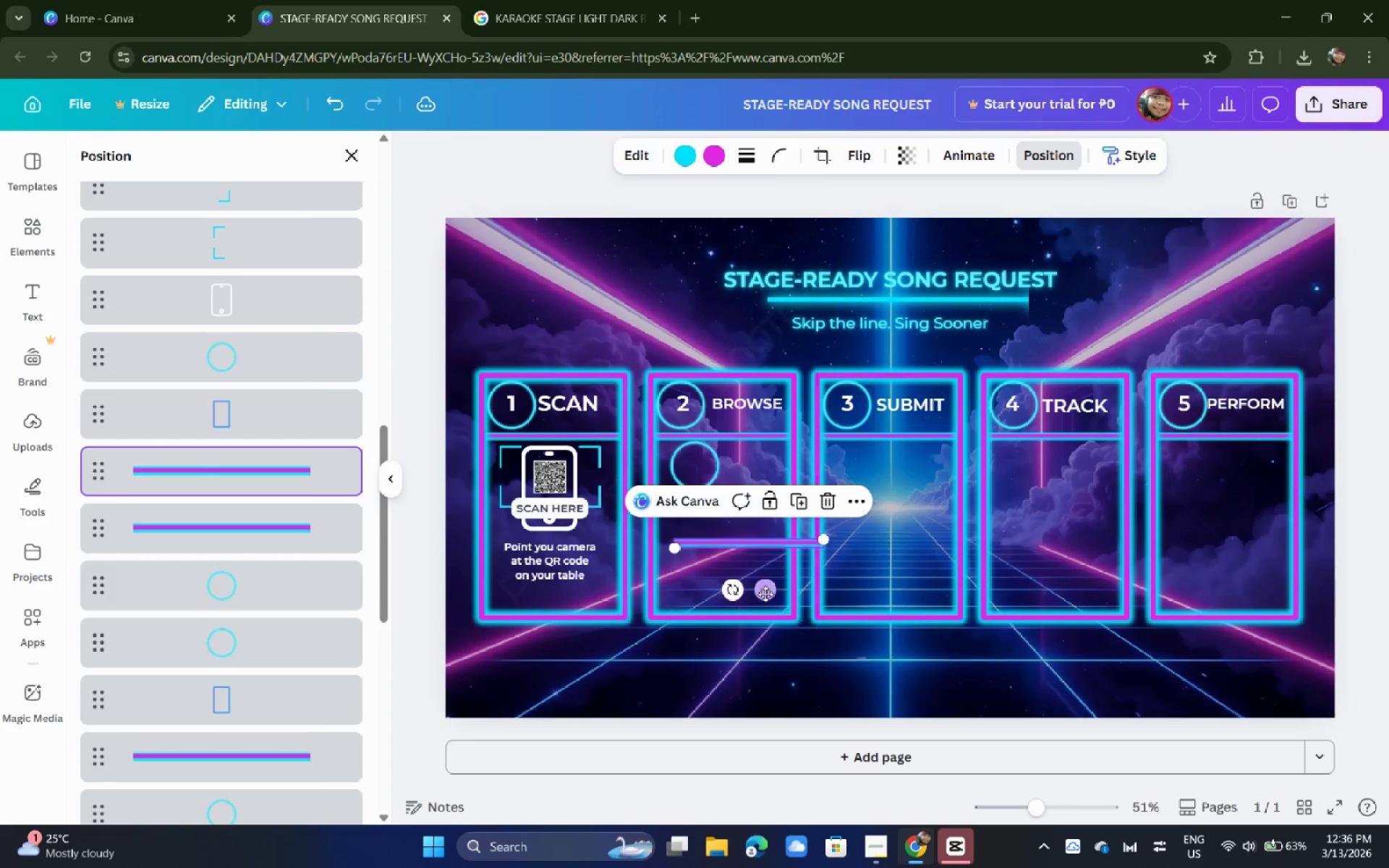 
left_click_drag(start_coordinate=[765, 593], to_coordinate=[742, 570])
 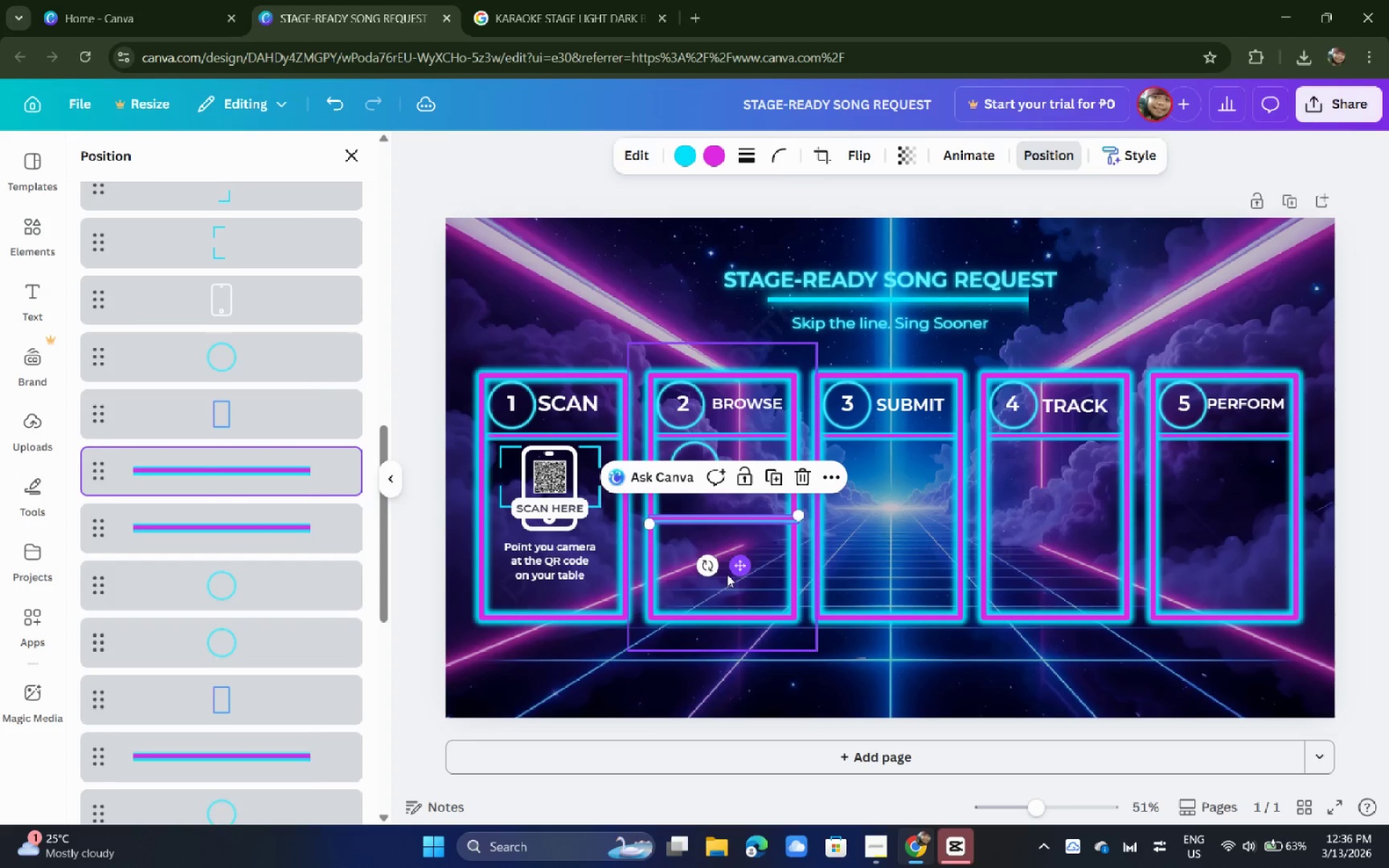 
left_click_drag(start_coordinate=[715, 572], to_coordinate=[692, 553])
 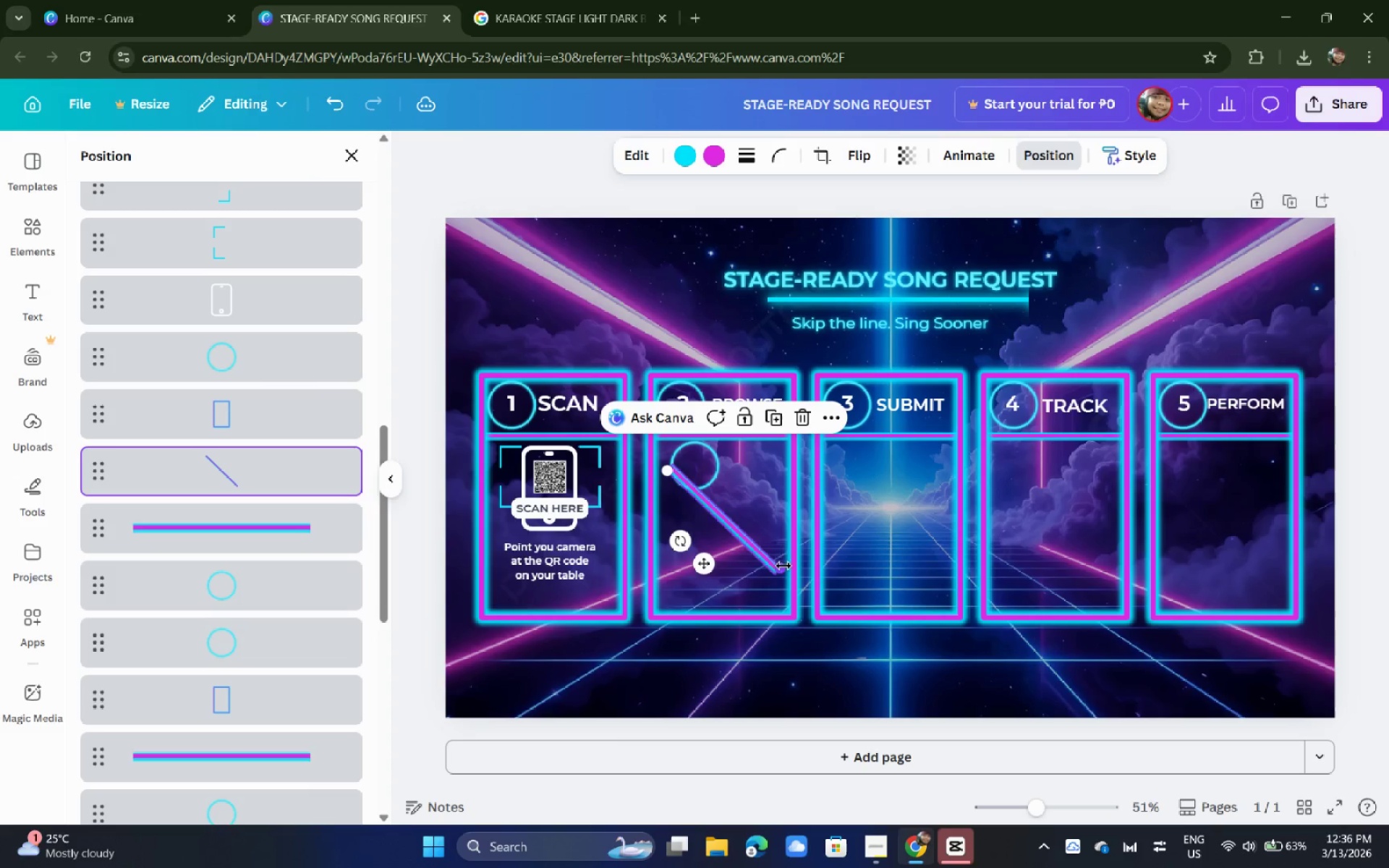 
left_click_drag(start_coordinate=[783, 566], to_coordinate=[709, 516])
 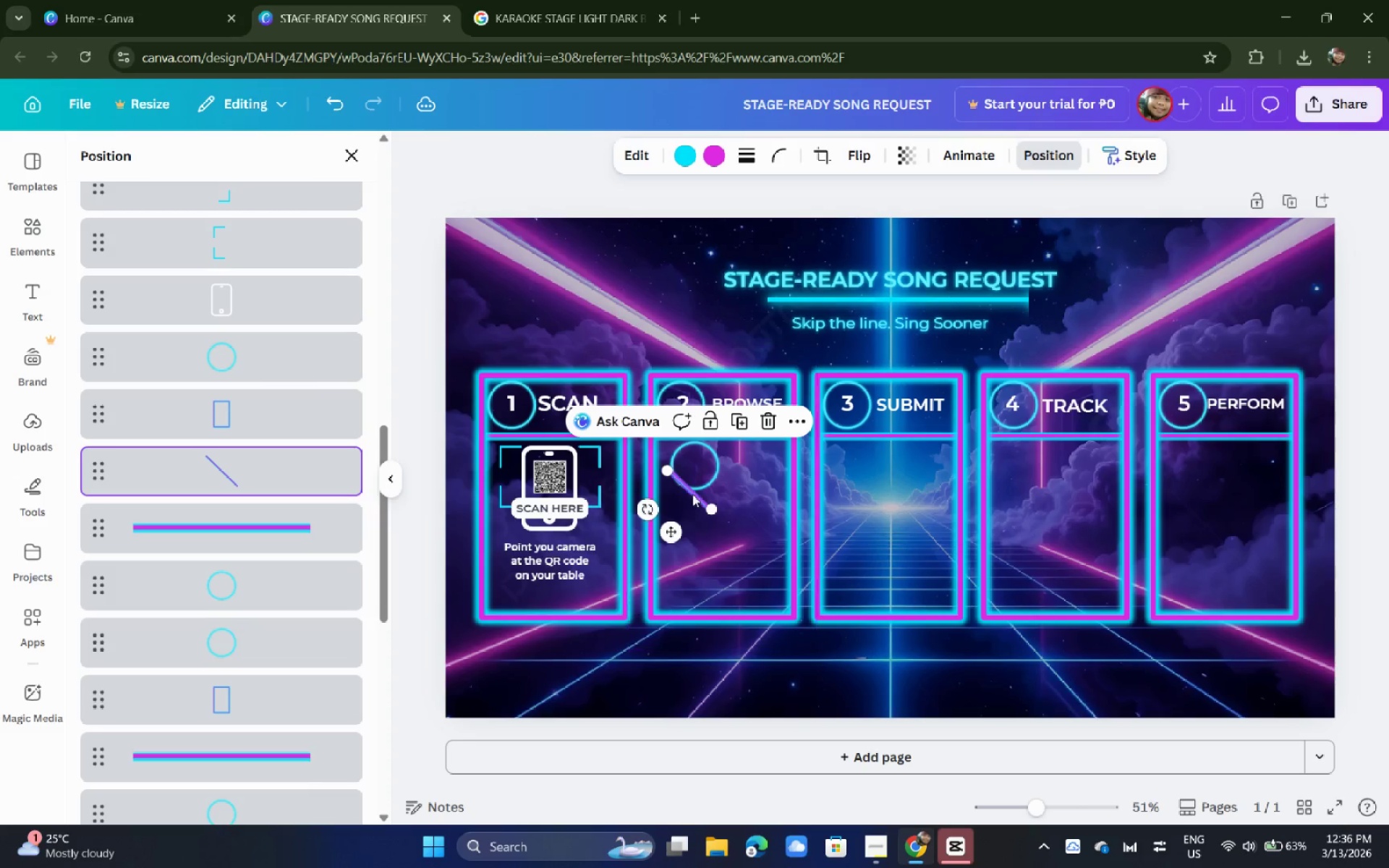 
left_click_drag(start_coordinate=[692, 494], to_coordinate=[744, 501])
 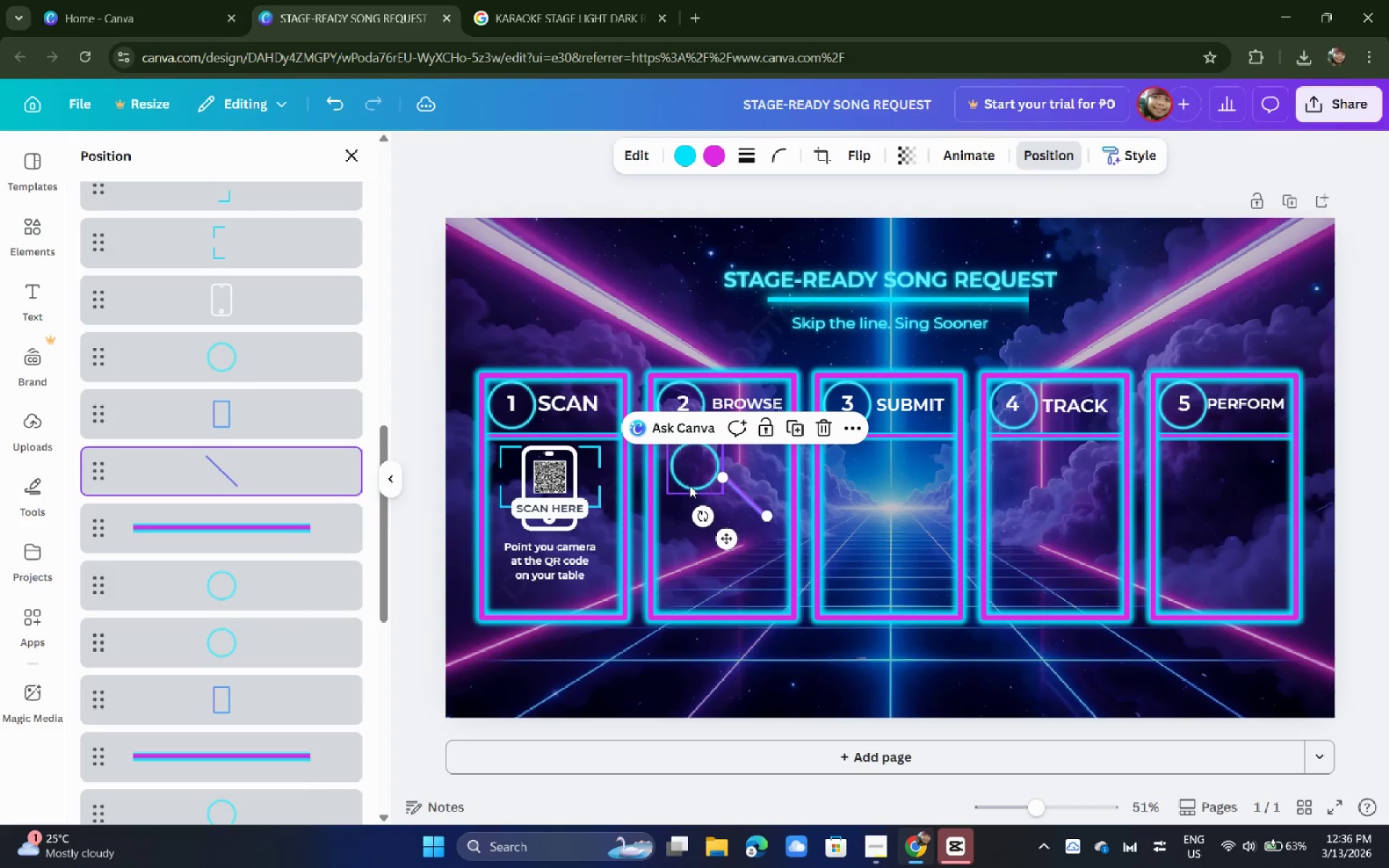 
left_click_drag(start_coordinate=[689, 485], to_coordinate=[701, 485])
 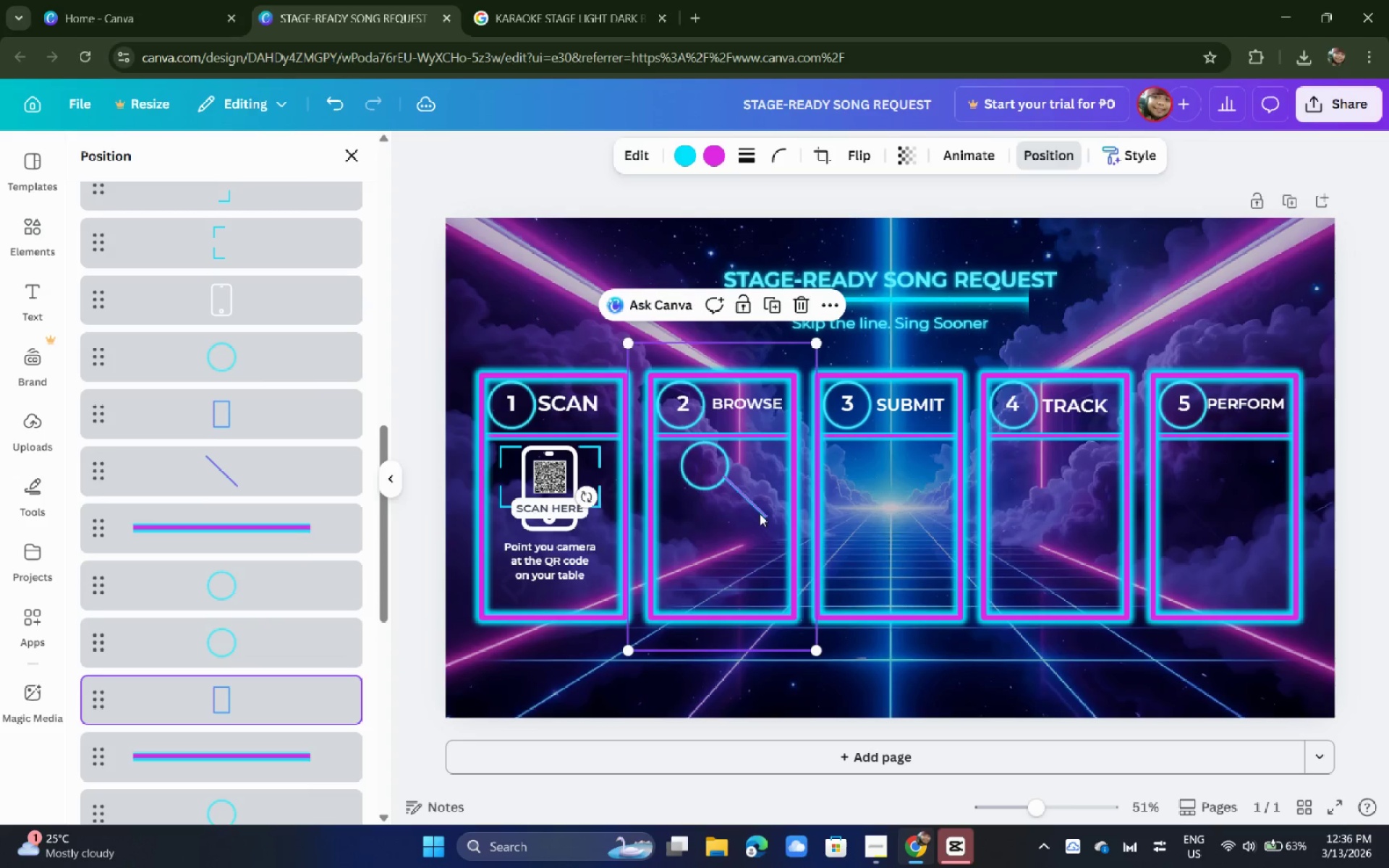 
double_click([763, 510])
 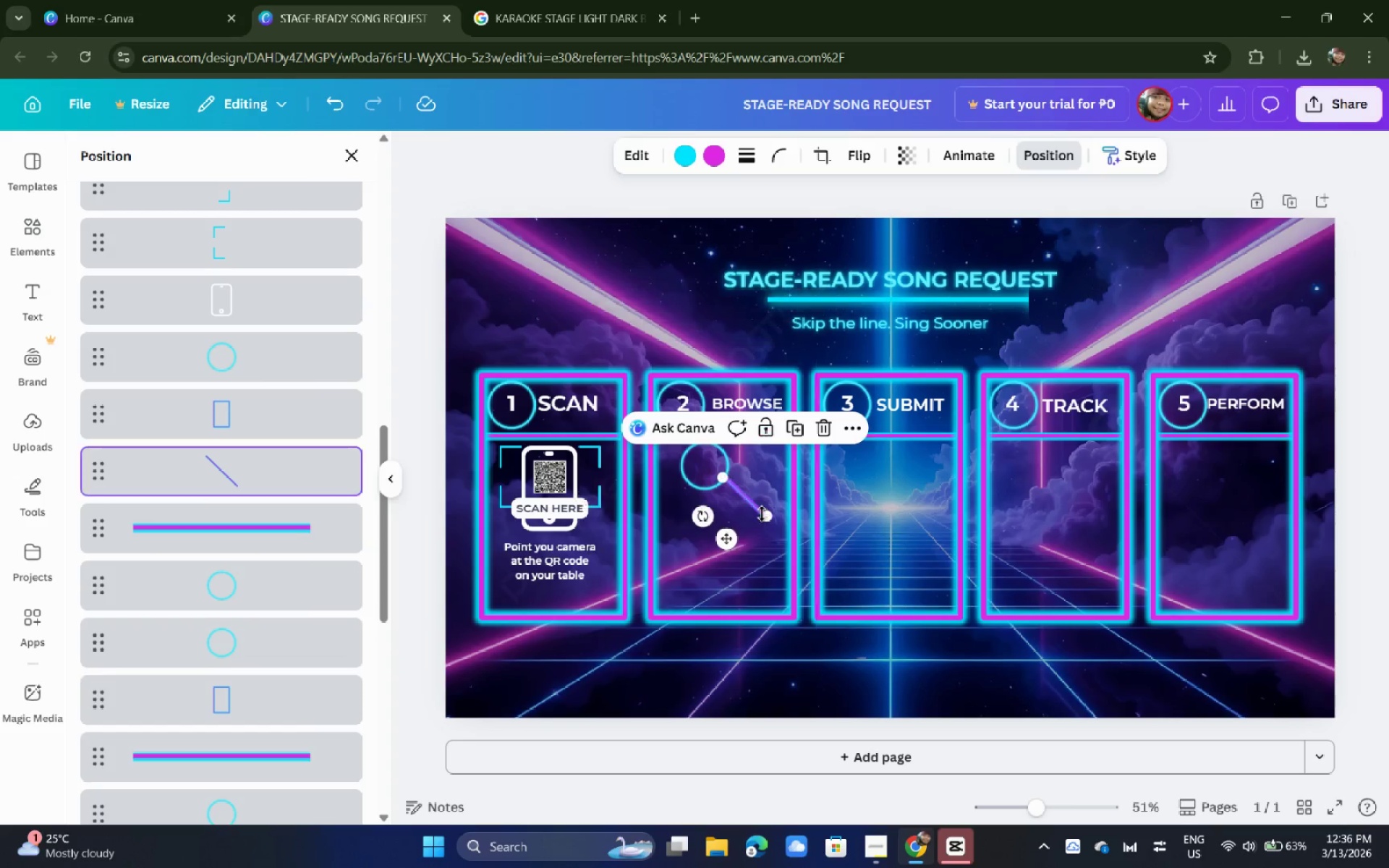 
triple_click([762, 514])
 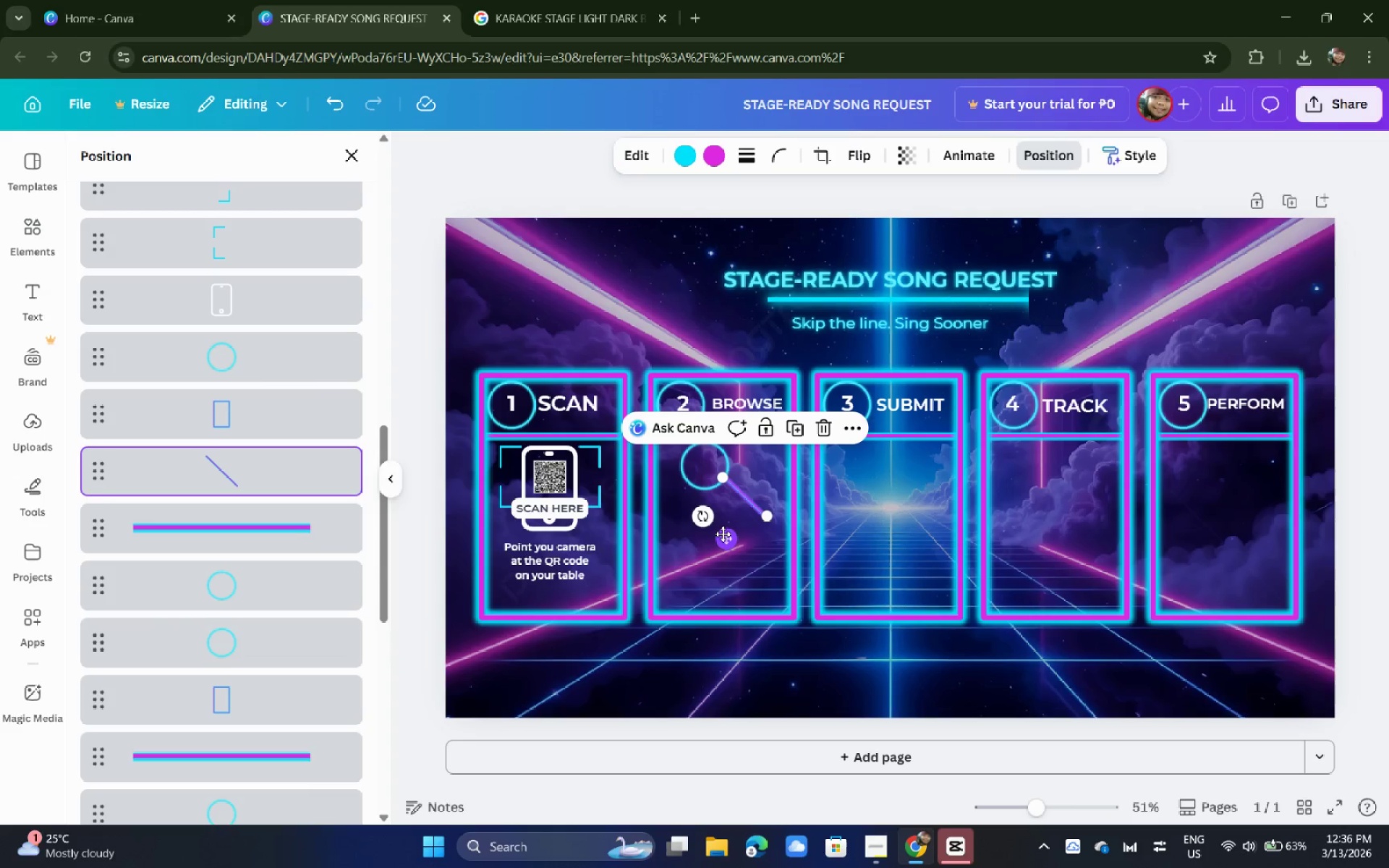 
left_click_drag(start_coordinate=[723, 534], to_coordinate=[731, 536])
 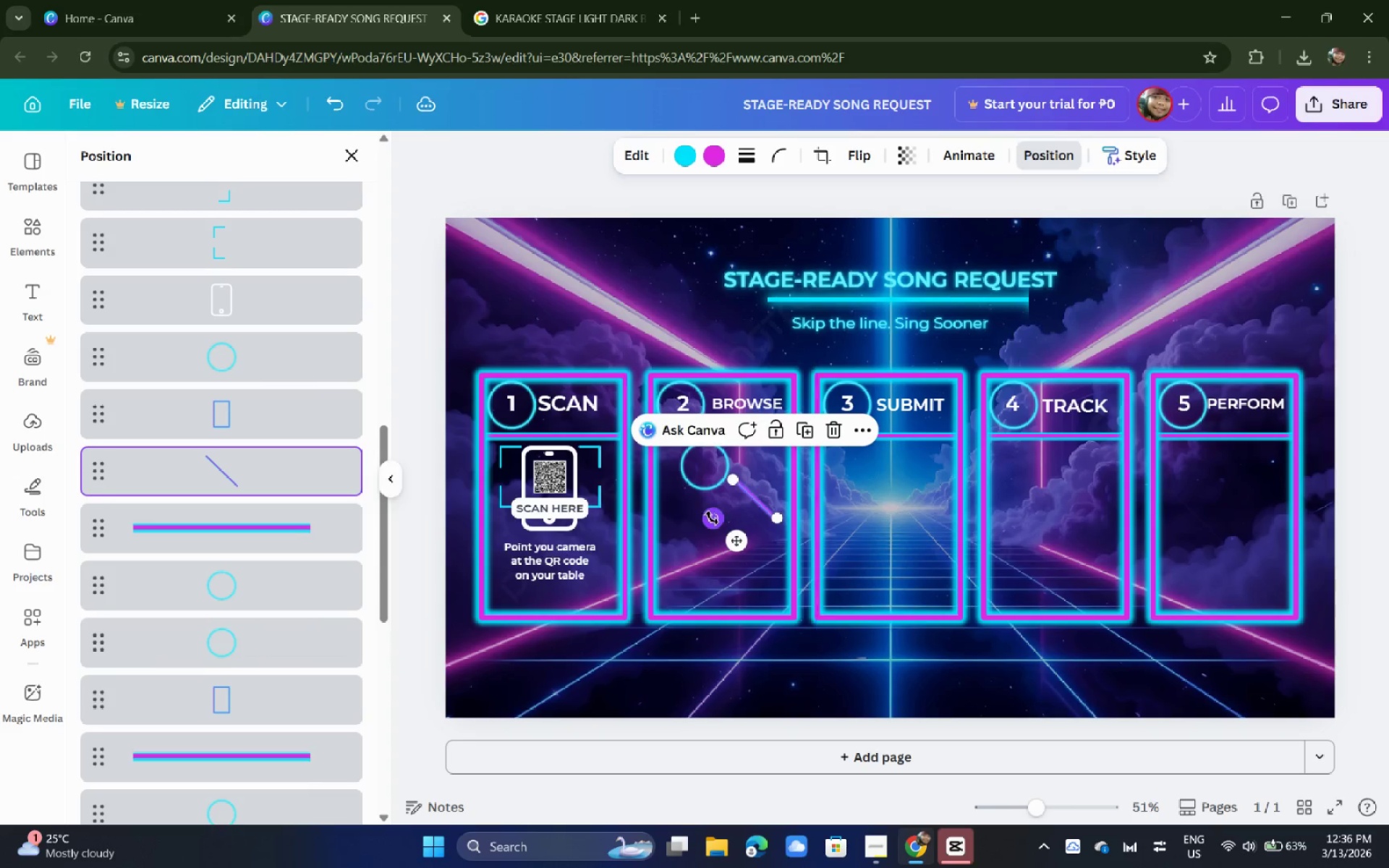 
left_click_drag(start_coordinate=[712, 518], to_coordinate=[713, 527])
 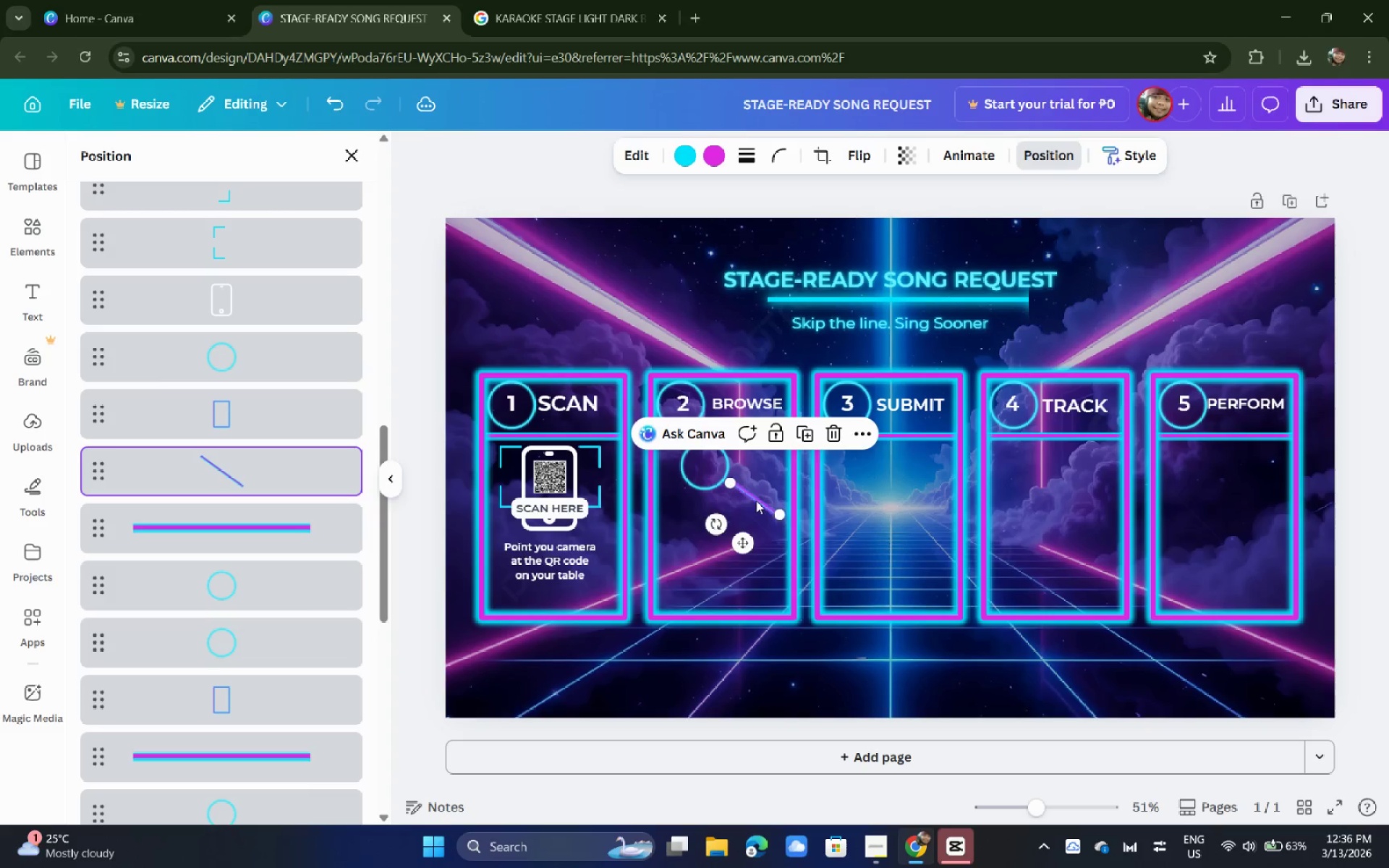 
left_click_drag(start_coordinate=[756, 501], to_coordinate=[747, 499])
 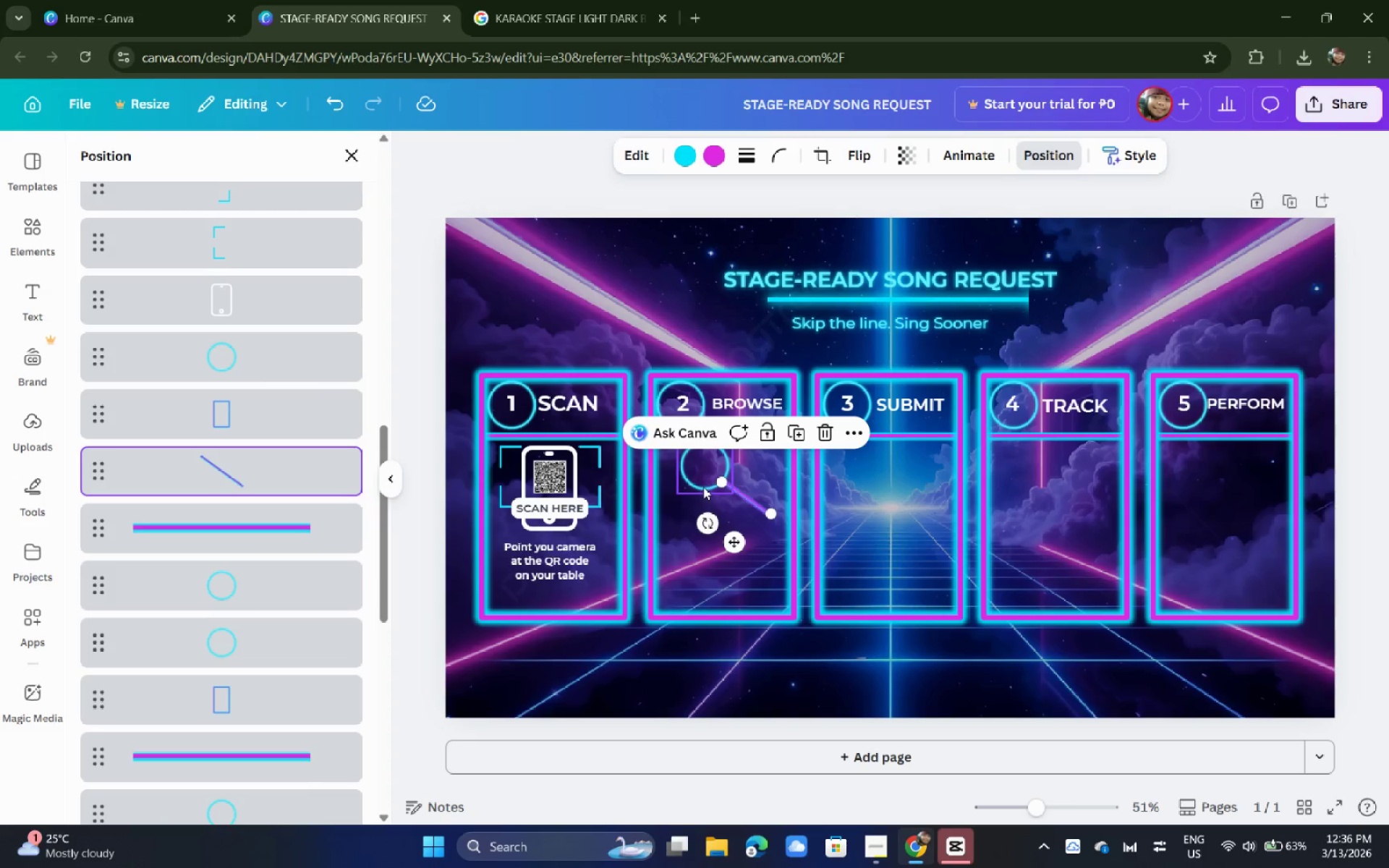 
left_click([703, 486])
 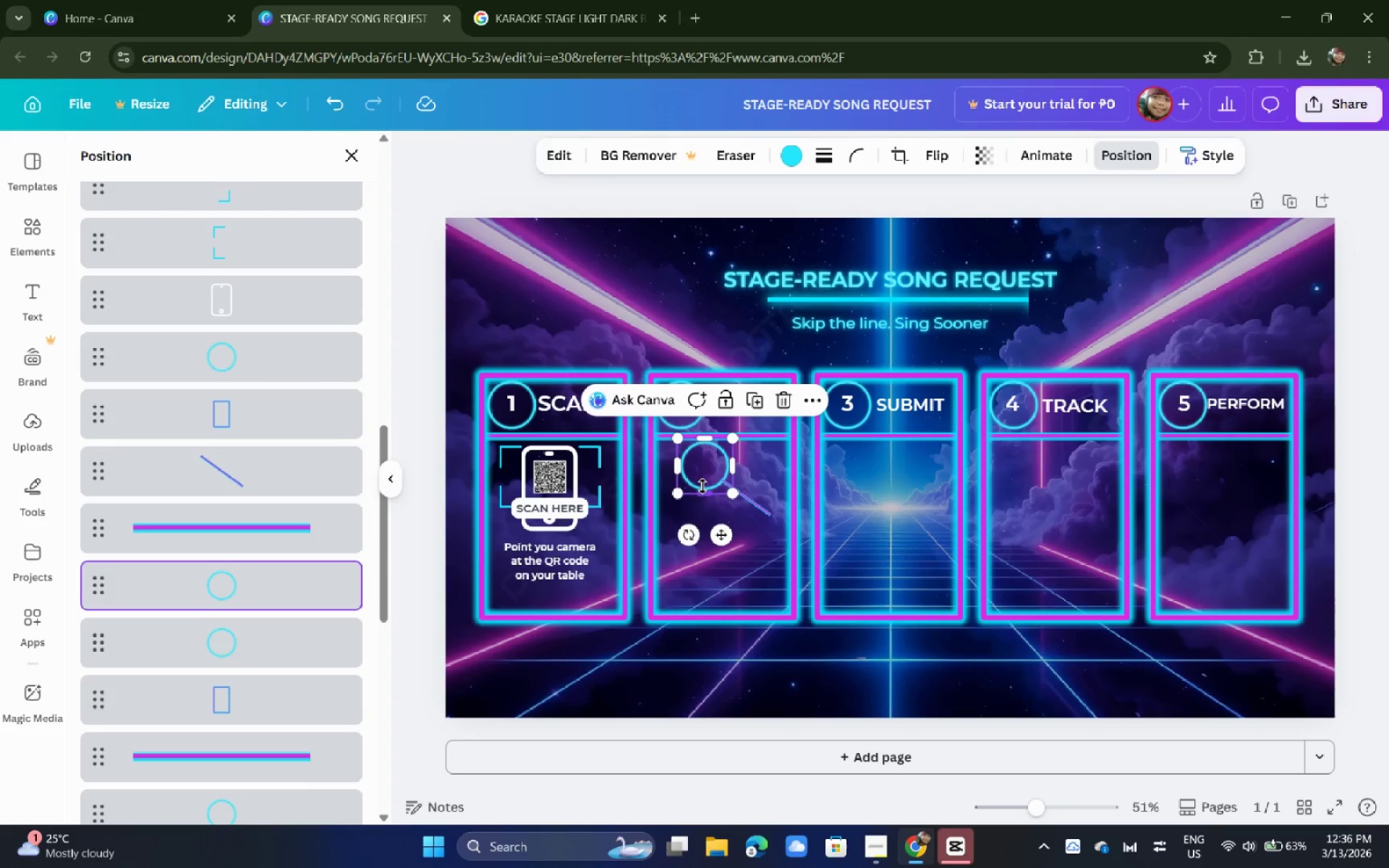 
hold_key(key=AltLeft, duration=0.38)
double_click([702, 486])
 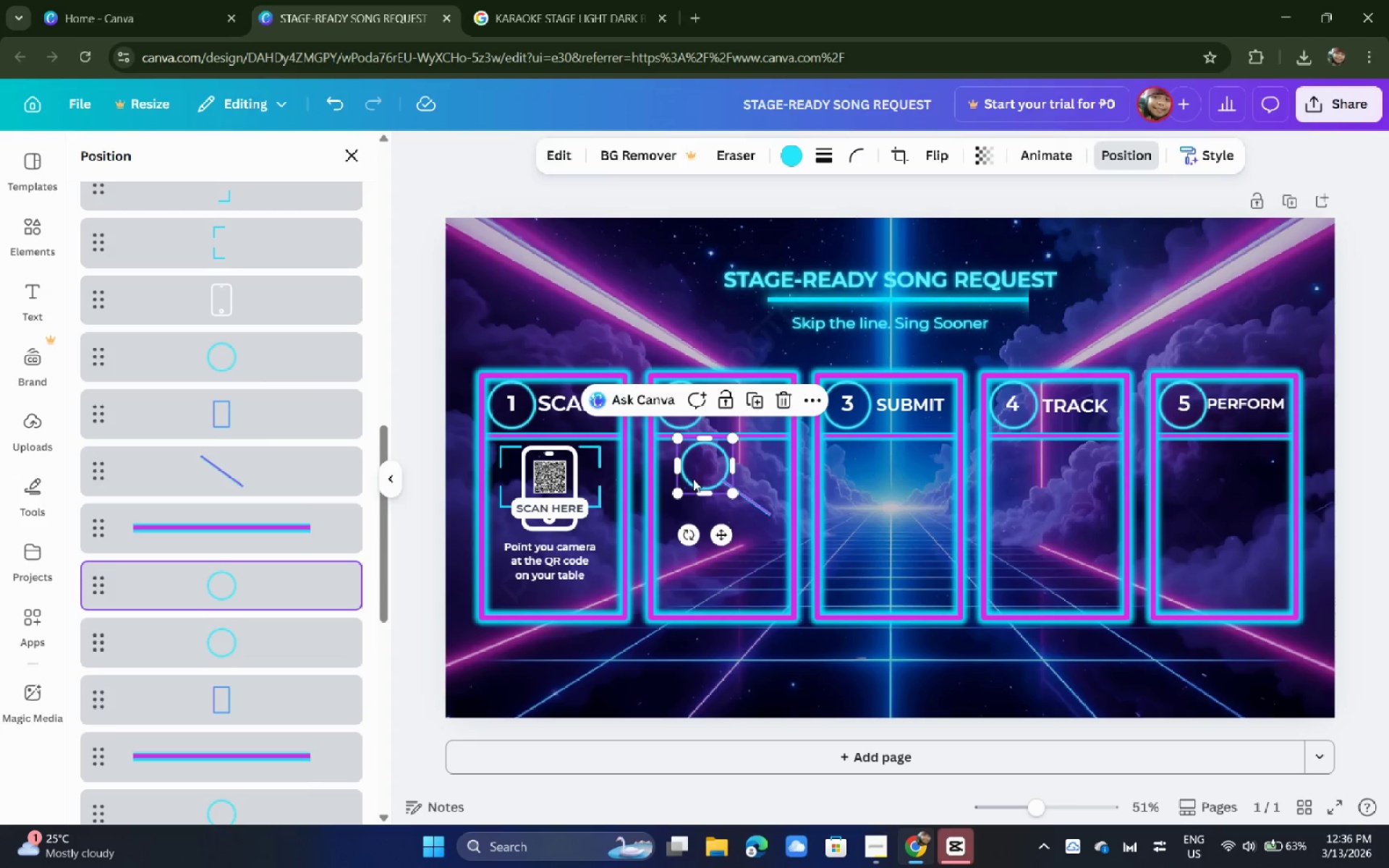 
hold_key(key=AltLeft, duration=0.84)
left_click_drag(start_coordinate=[689, 479], to_coordinate=[689, 494])
 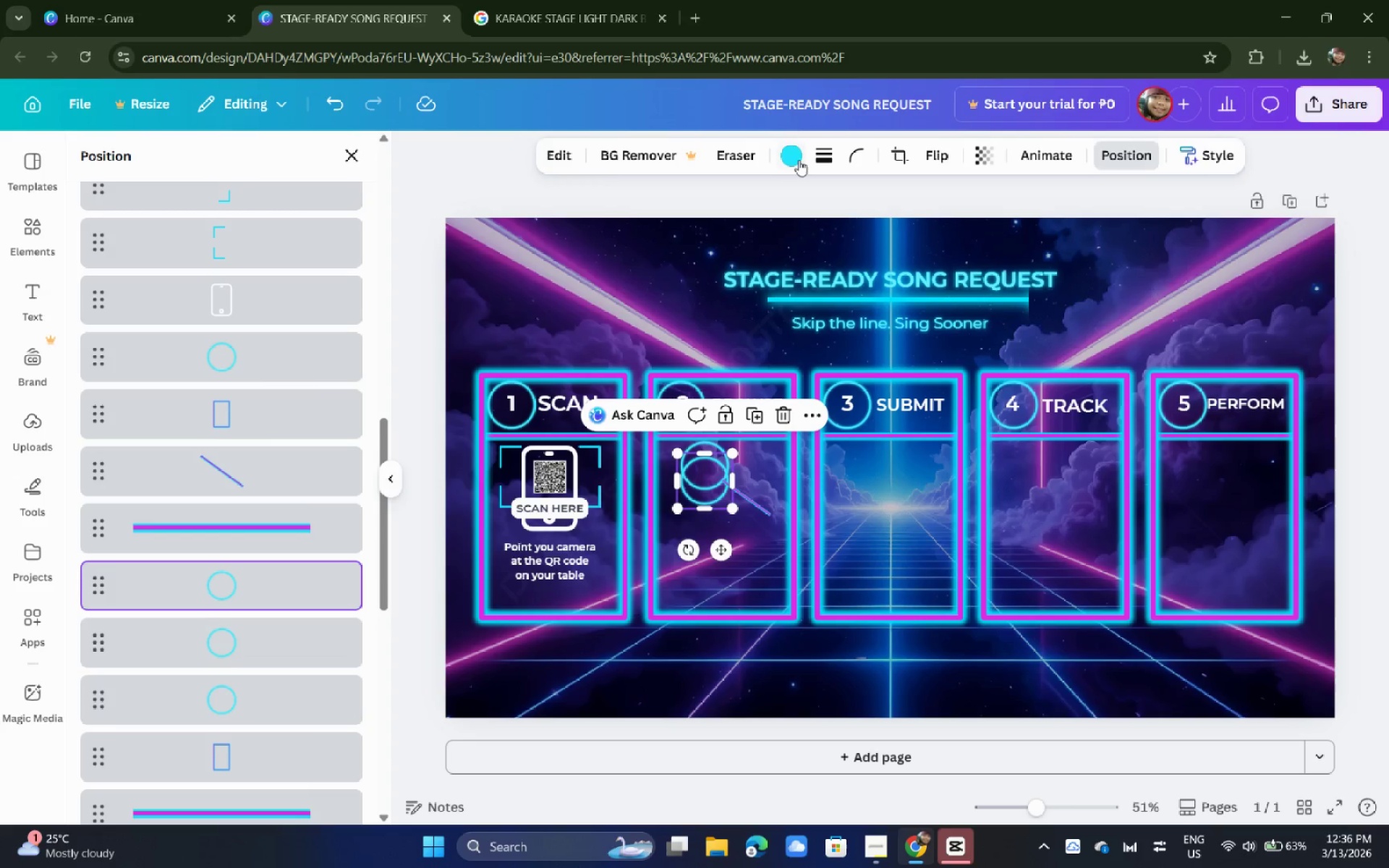 
left_click([799, 159])
 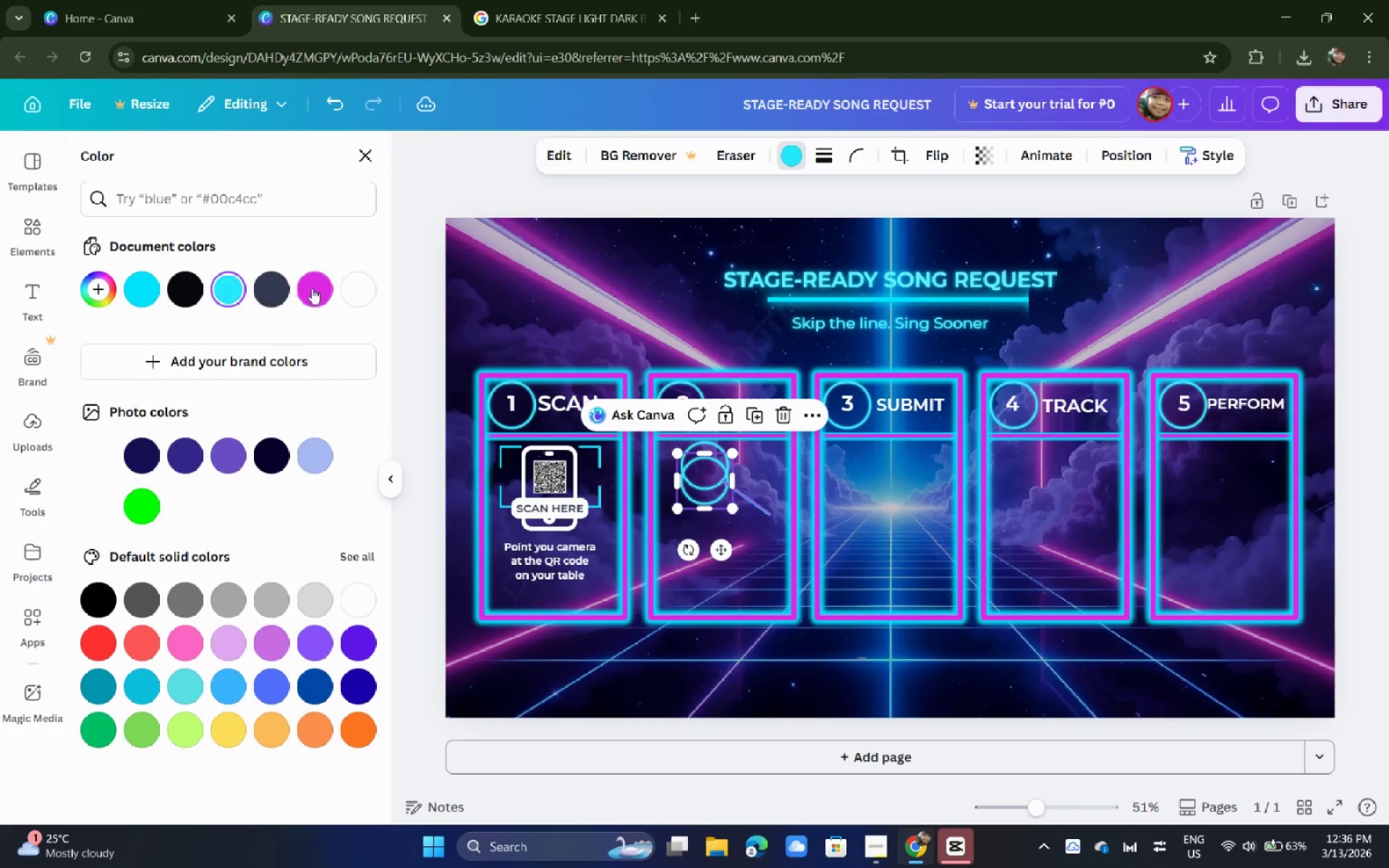 
left_click([313, 288])
 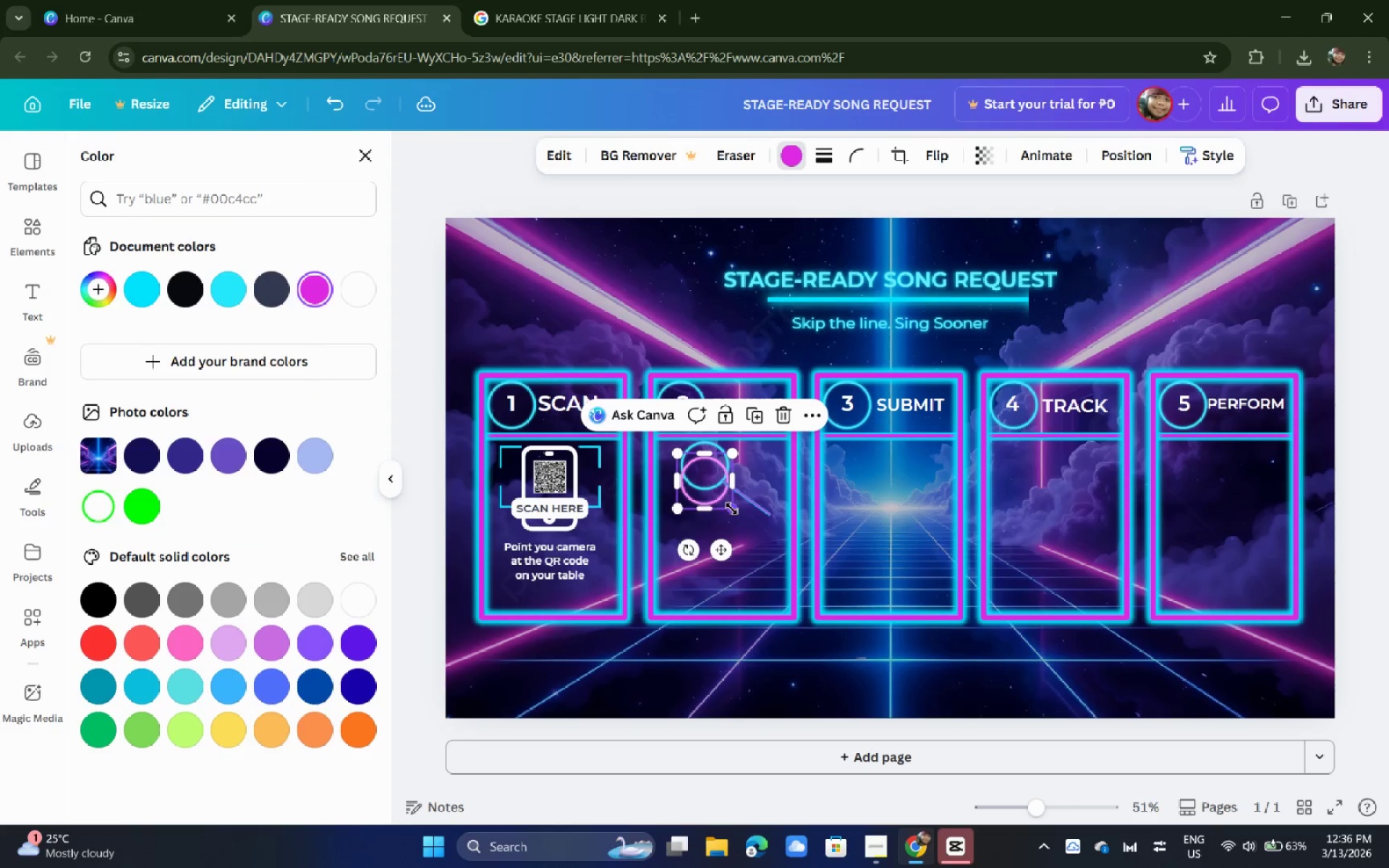 
left_click_drag(start_coordinate=[731, 509], to_coordinate=[724, 504])
 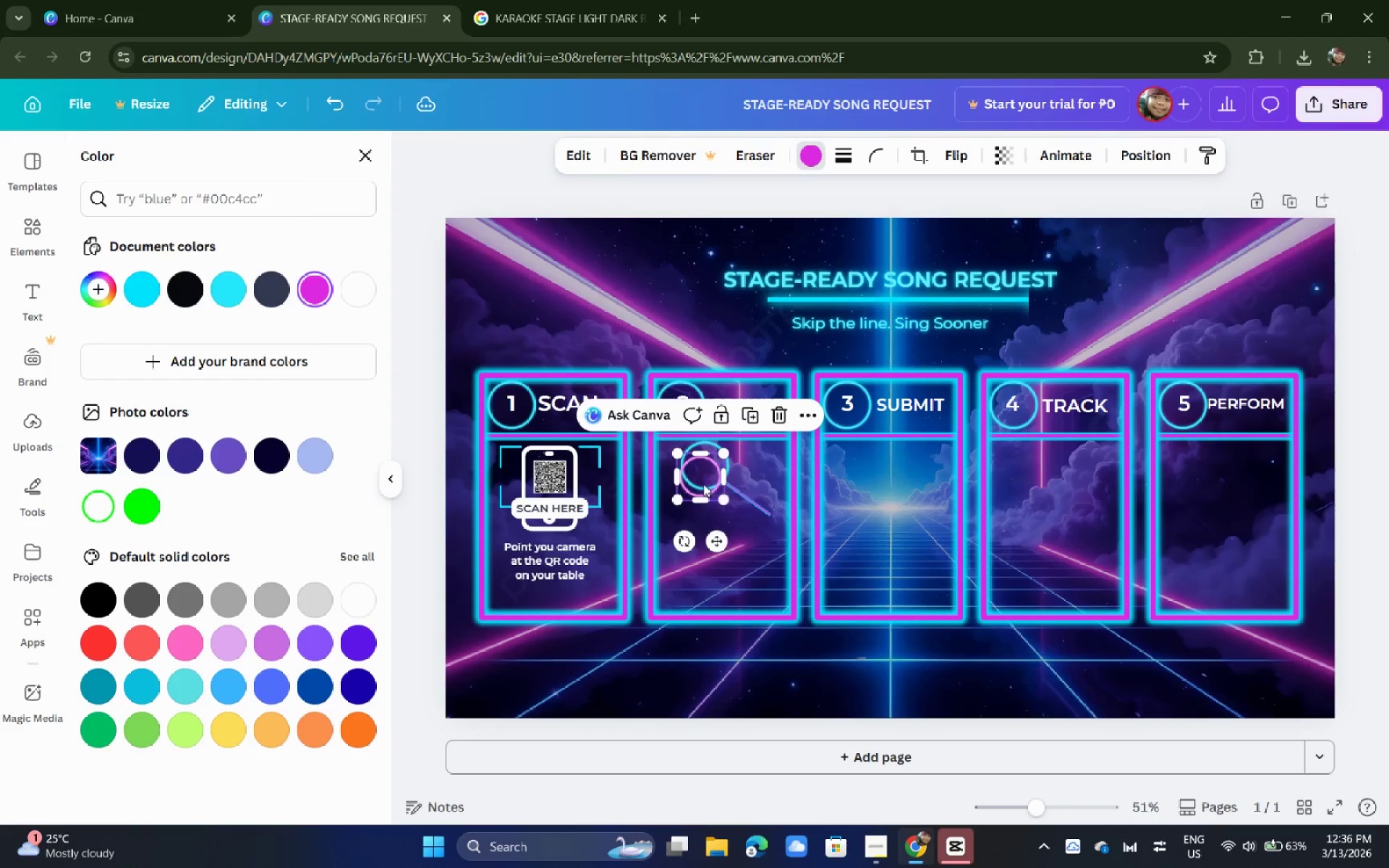 
left_click_drag(start_coordinate=[703, 484], to_coordinate=[704, 470])
 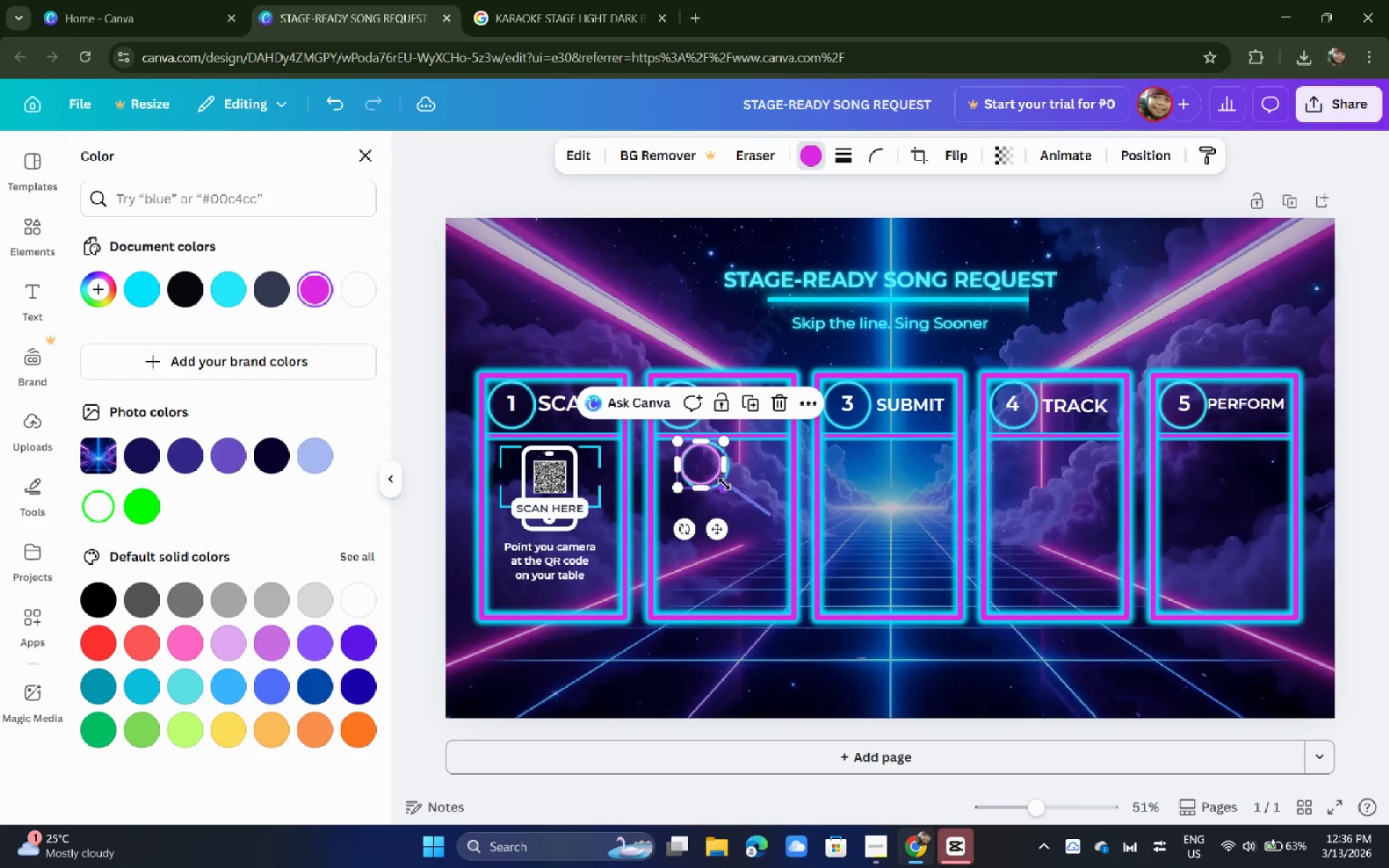 
left_click_drag(start_coordinate=[725, 484], to_coordinate=[731, 488])
 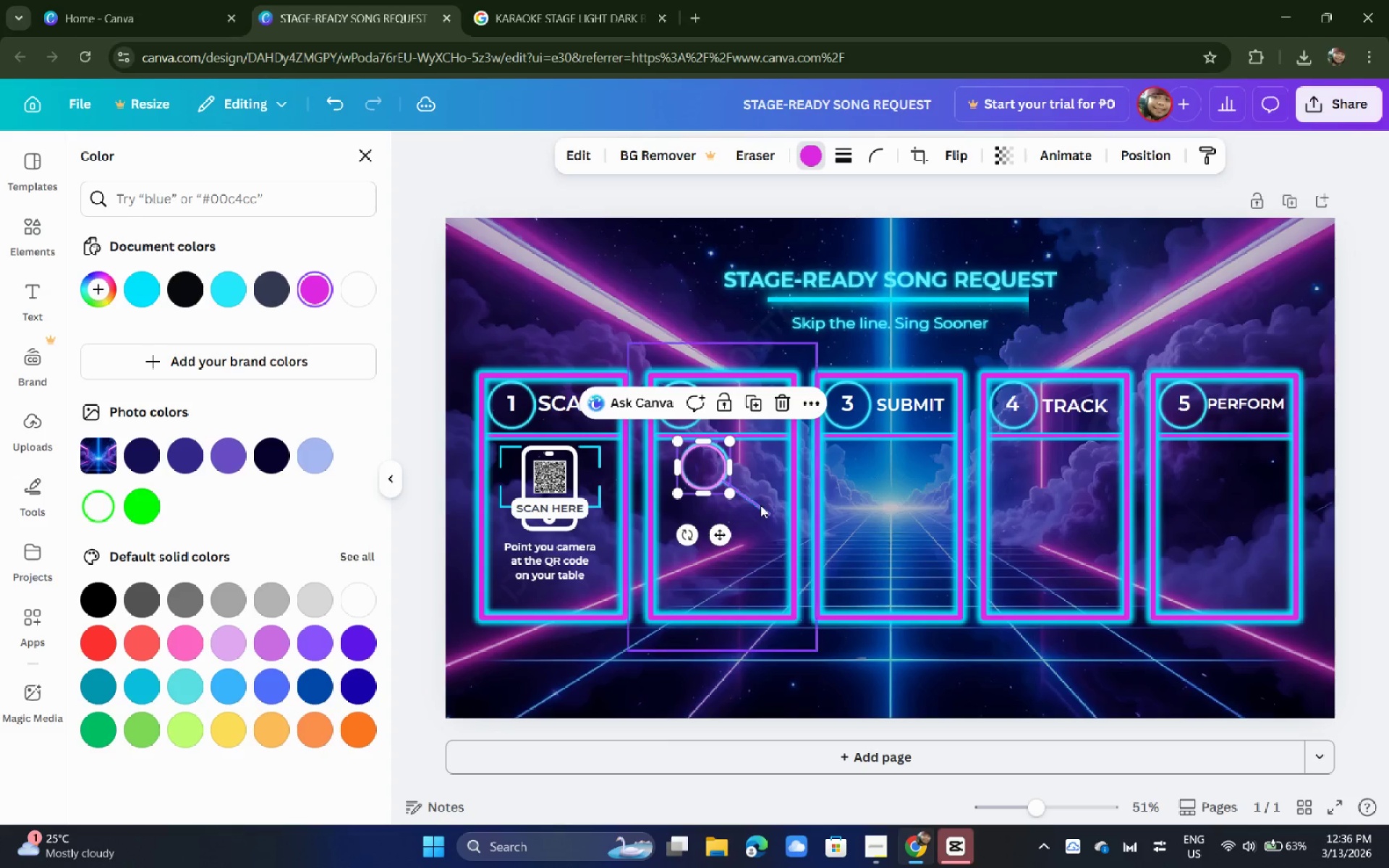 
left_click([760, 504])
 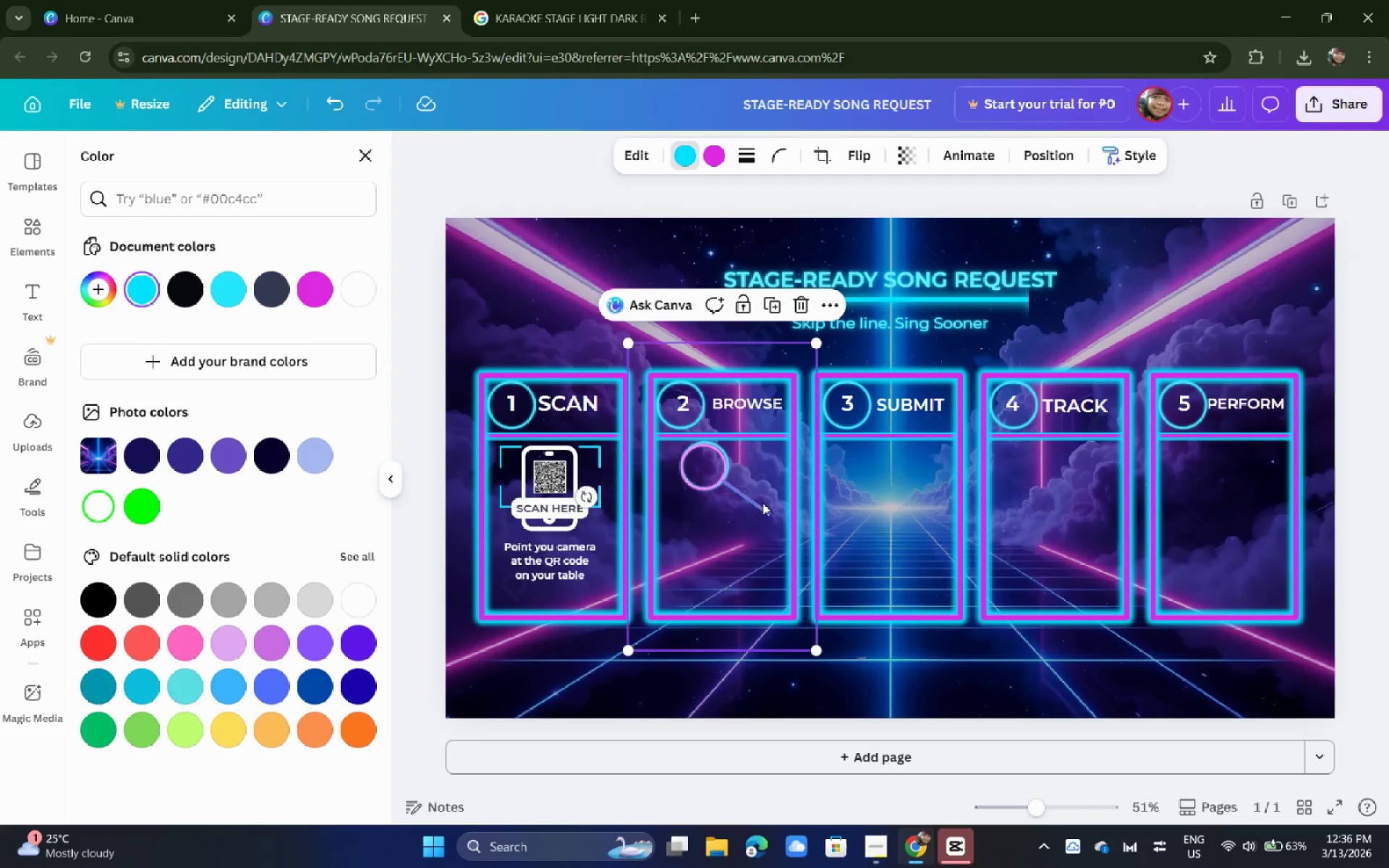 
left_click_drag(start_coordinate=[753, 504], to_coordinate=[749, 497])
 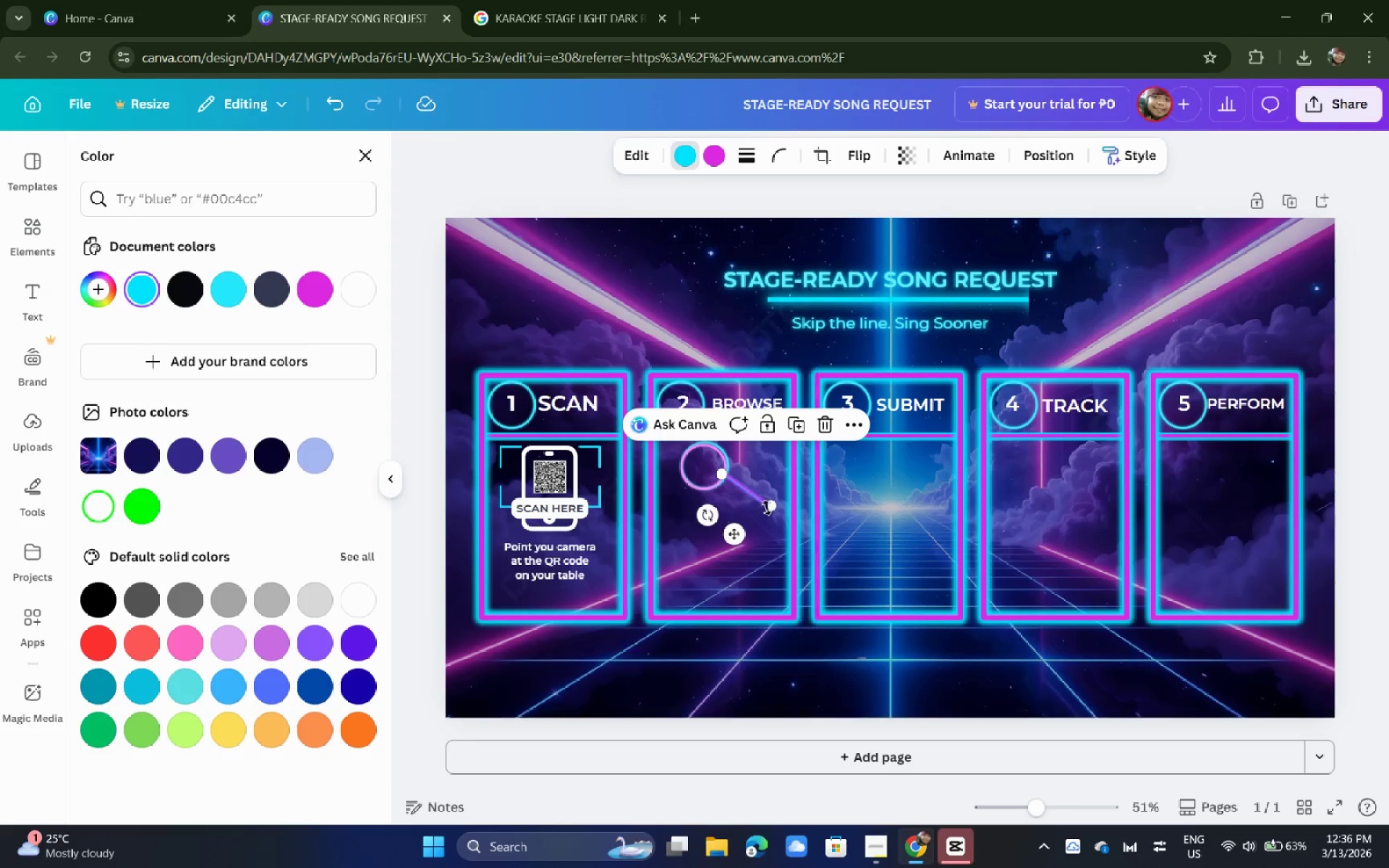 
left_click_drag(start_coordinate=[769, 508], to_coordinate=[752, 499])
 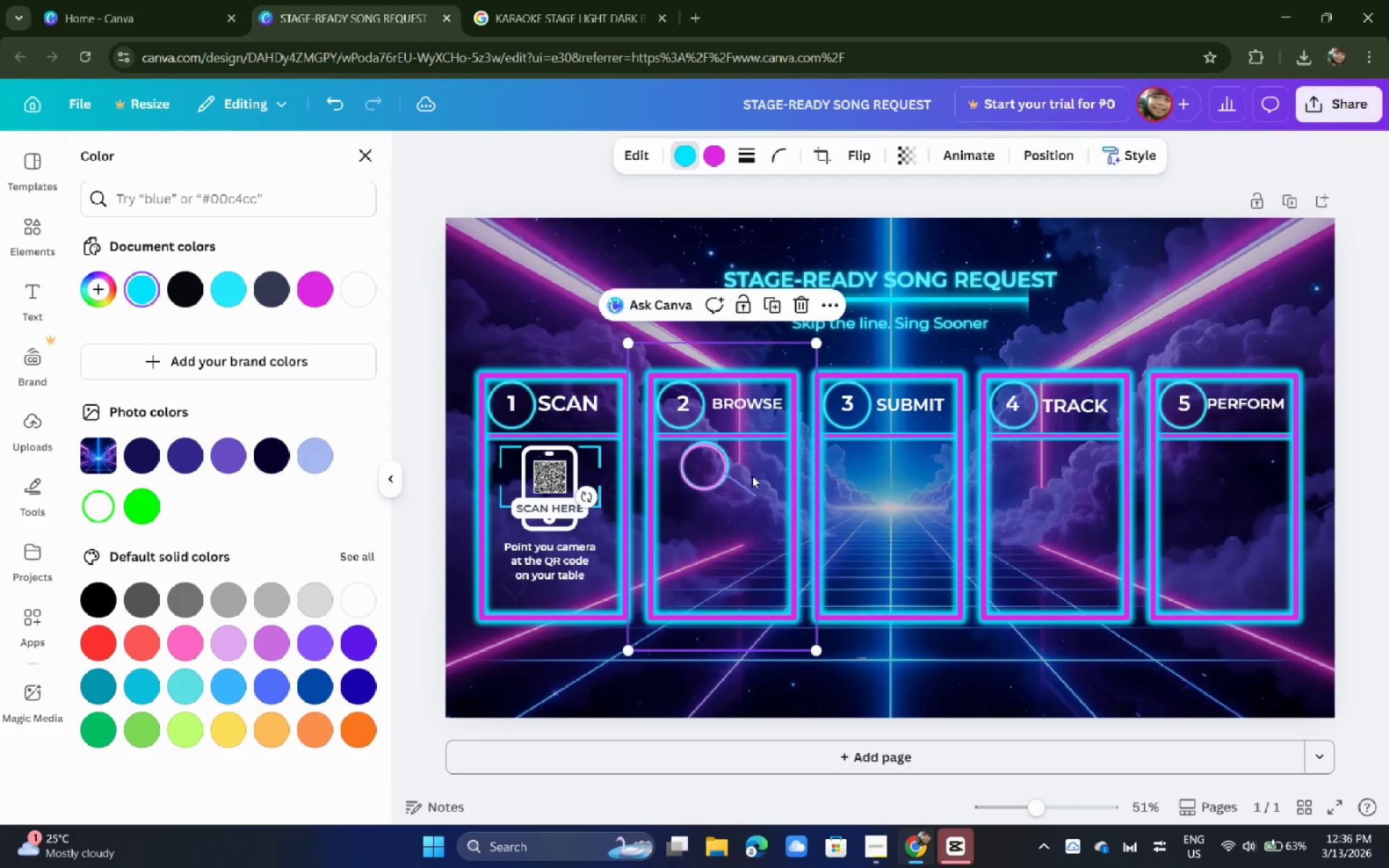 
left_click([429, 499])
 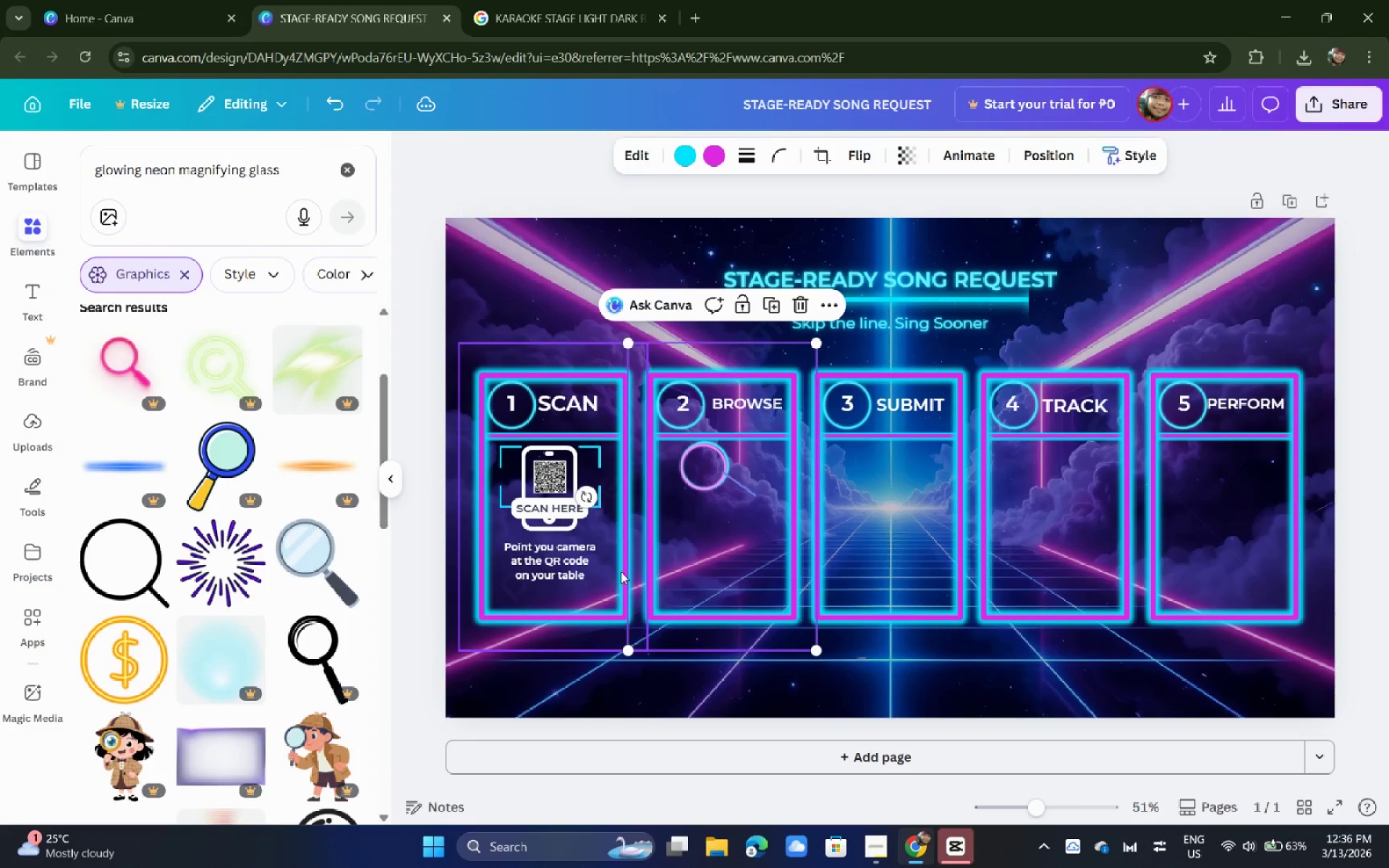 
left_click([608, 582])
 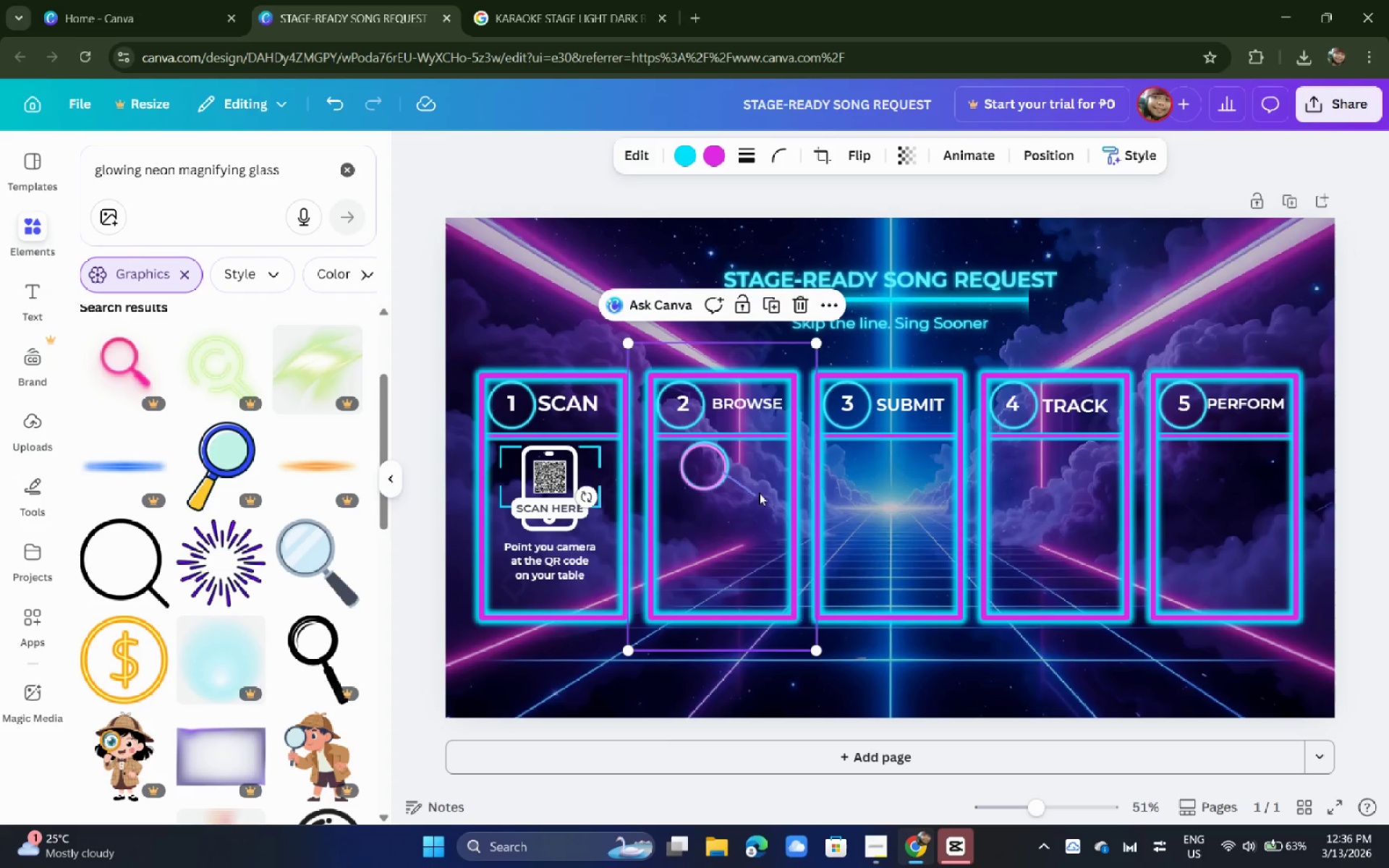 
left_click_drag(start_coordinate=[737, 487], to_coordinate=[739, 493])
 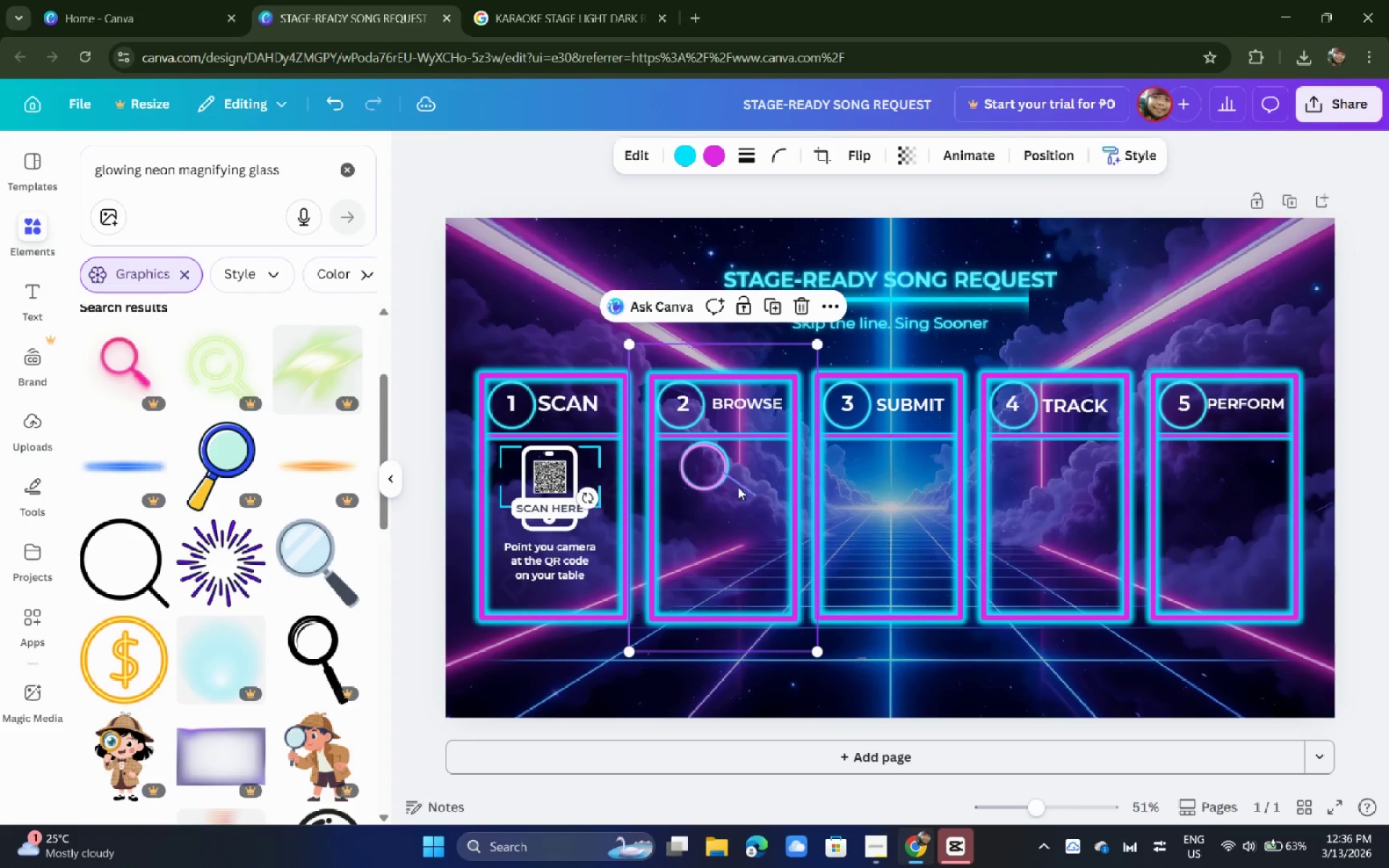 
hold_key(key=AltLeft, duration=0.47)
scroll: coordinate [745, 488], scroll_direction: up, amount: 3.0
 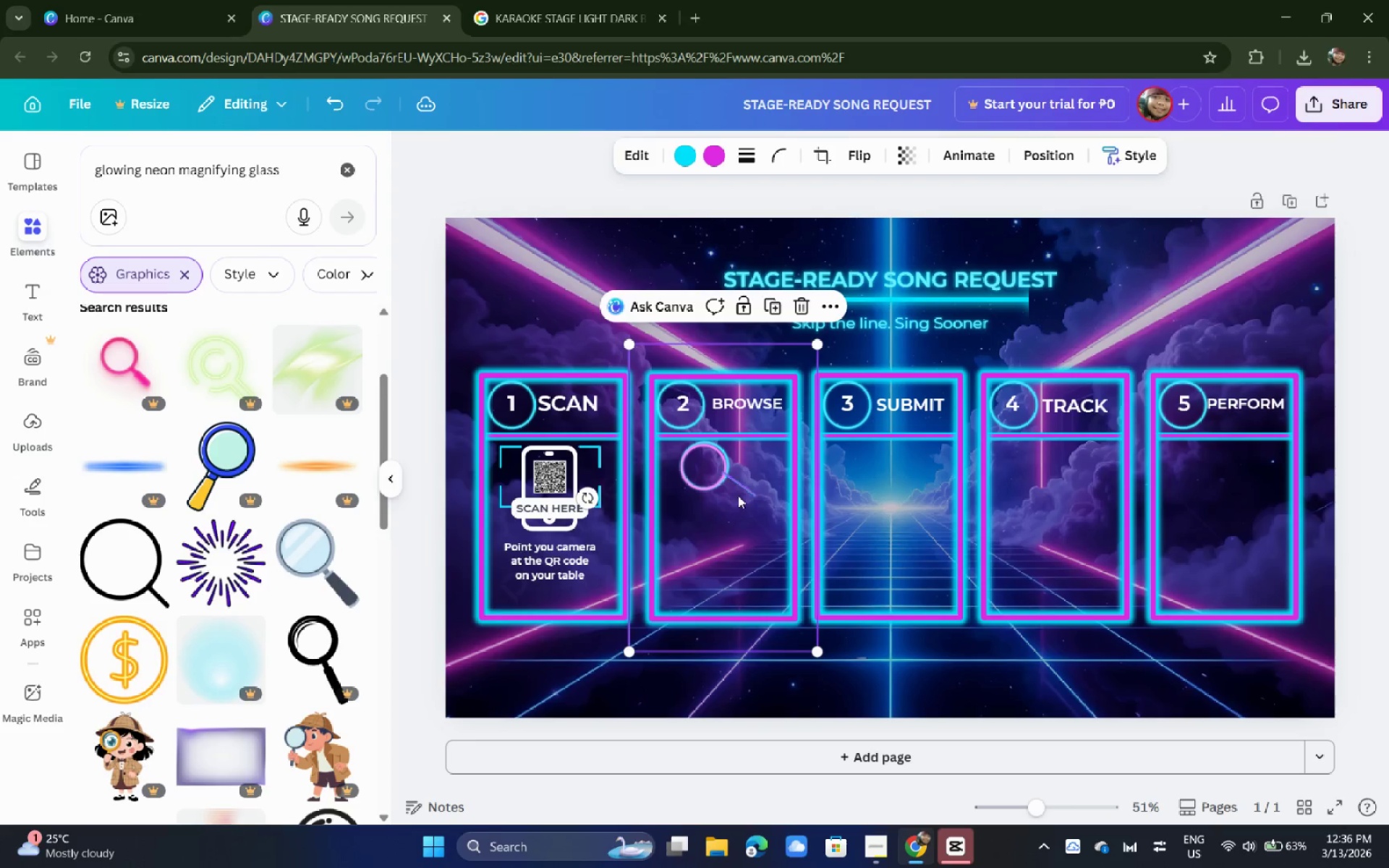 
hold_key(key=ControlLeft, duration=0.69)
scroll: coordinate [735, 495], scroll_direction: up, amount: 5.0
 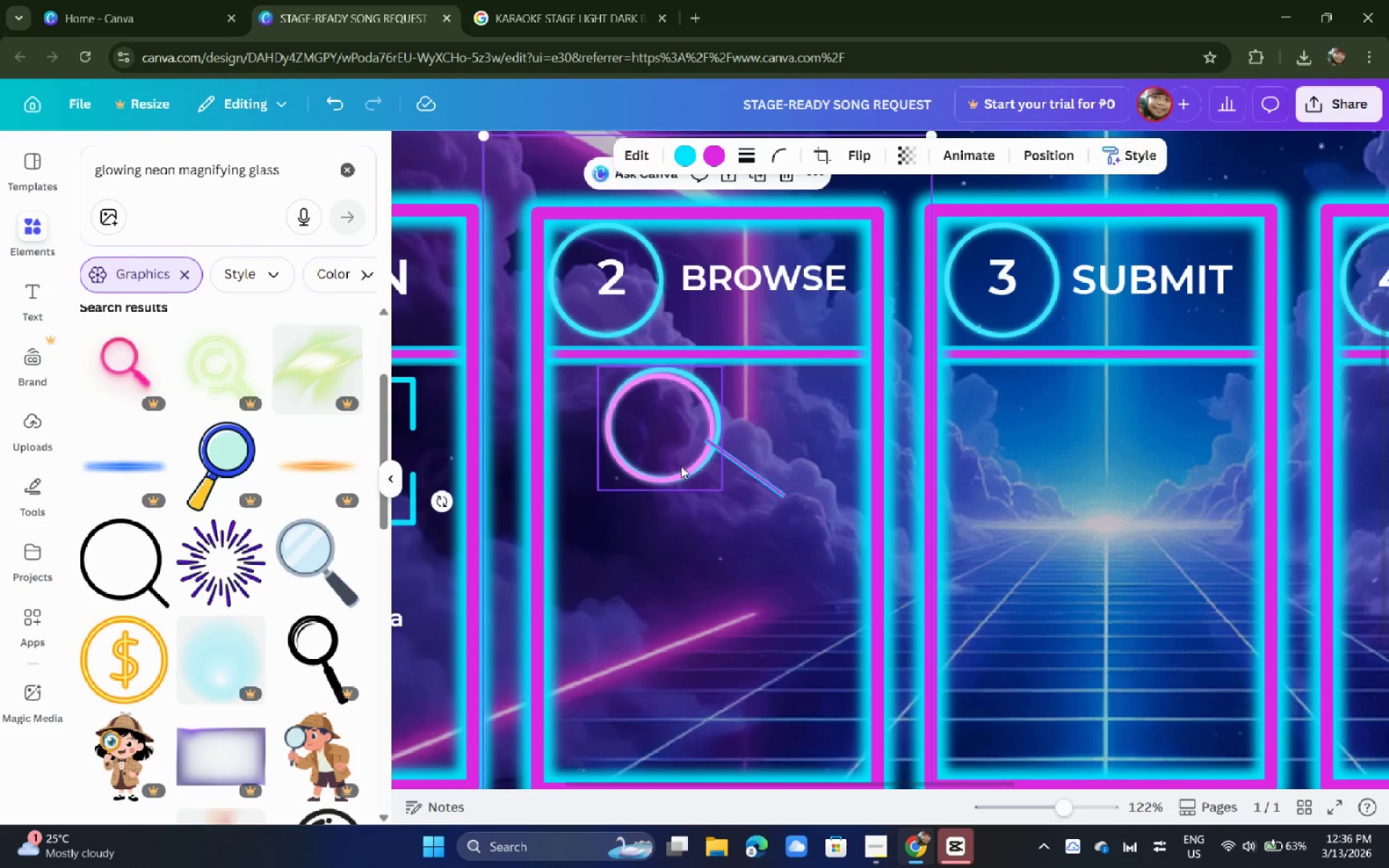 
left_click_drag(start_coordinate=[674, 468], to_coordinate=[679, 462])
 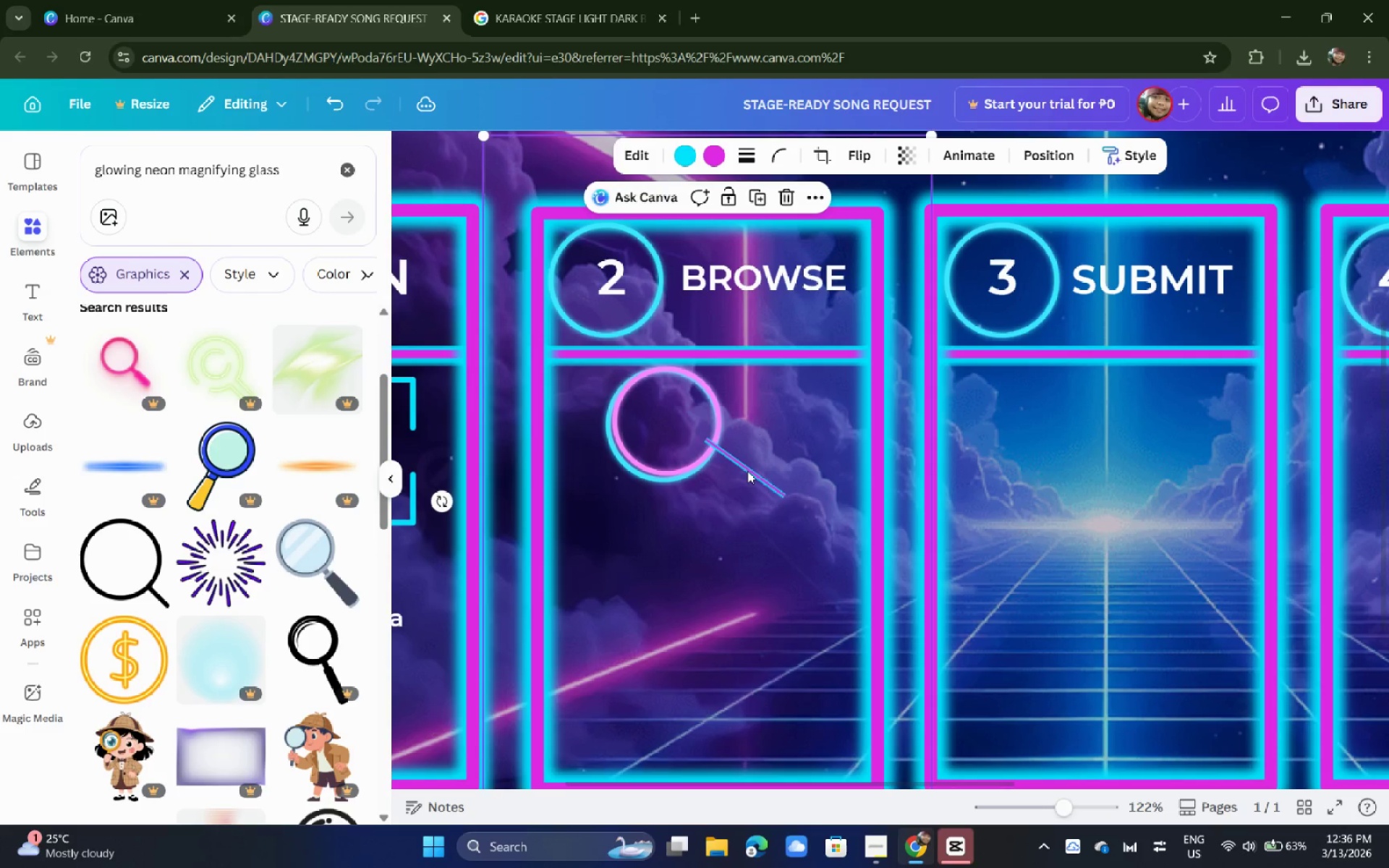 
double_click([749, 470])
 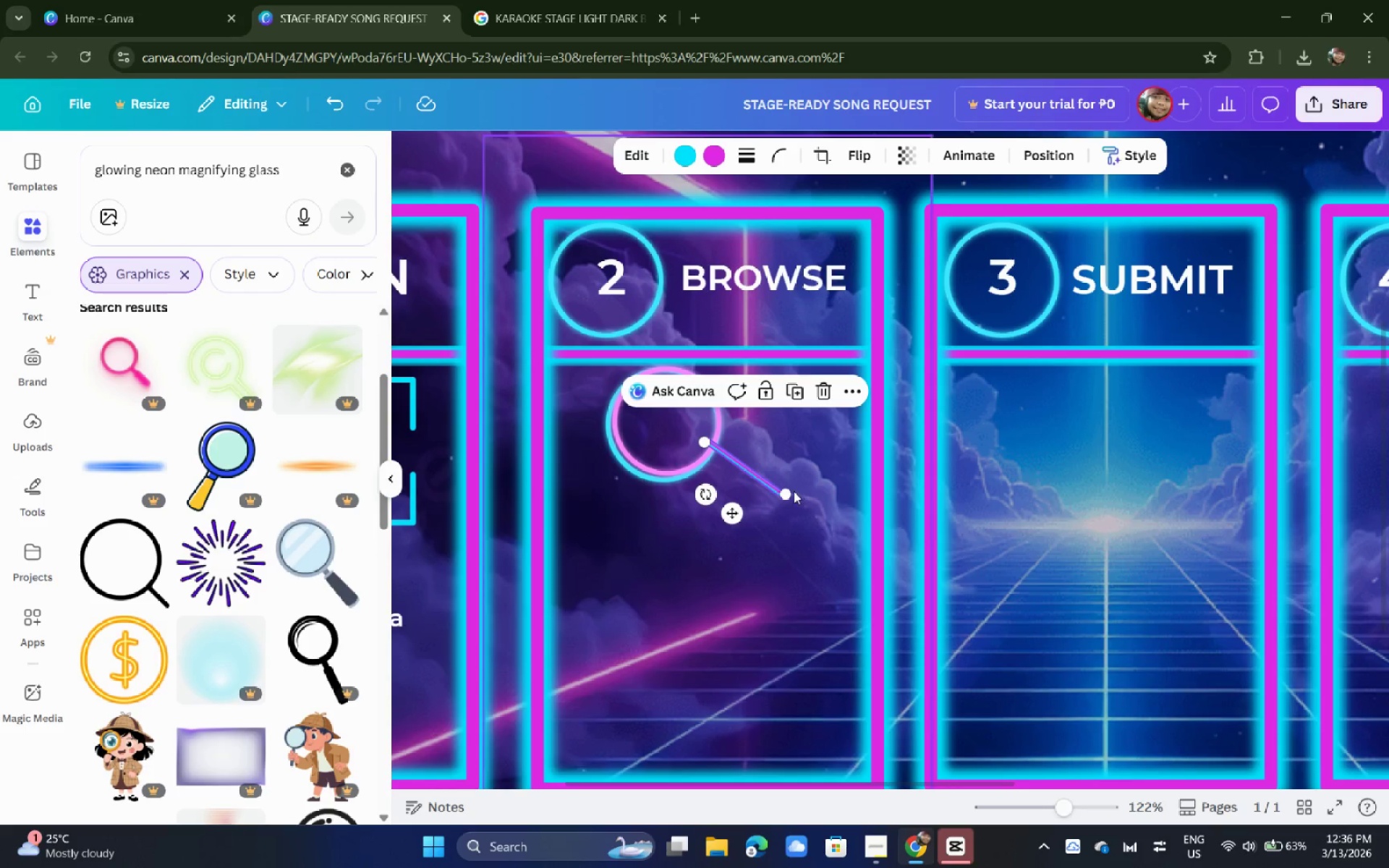 
left_click_drag(start_coordinate=[786, 491], to_coordinate=[798, 484])
 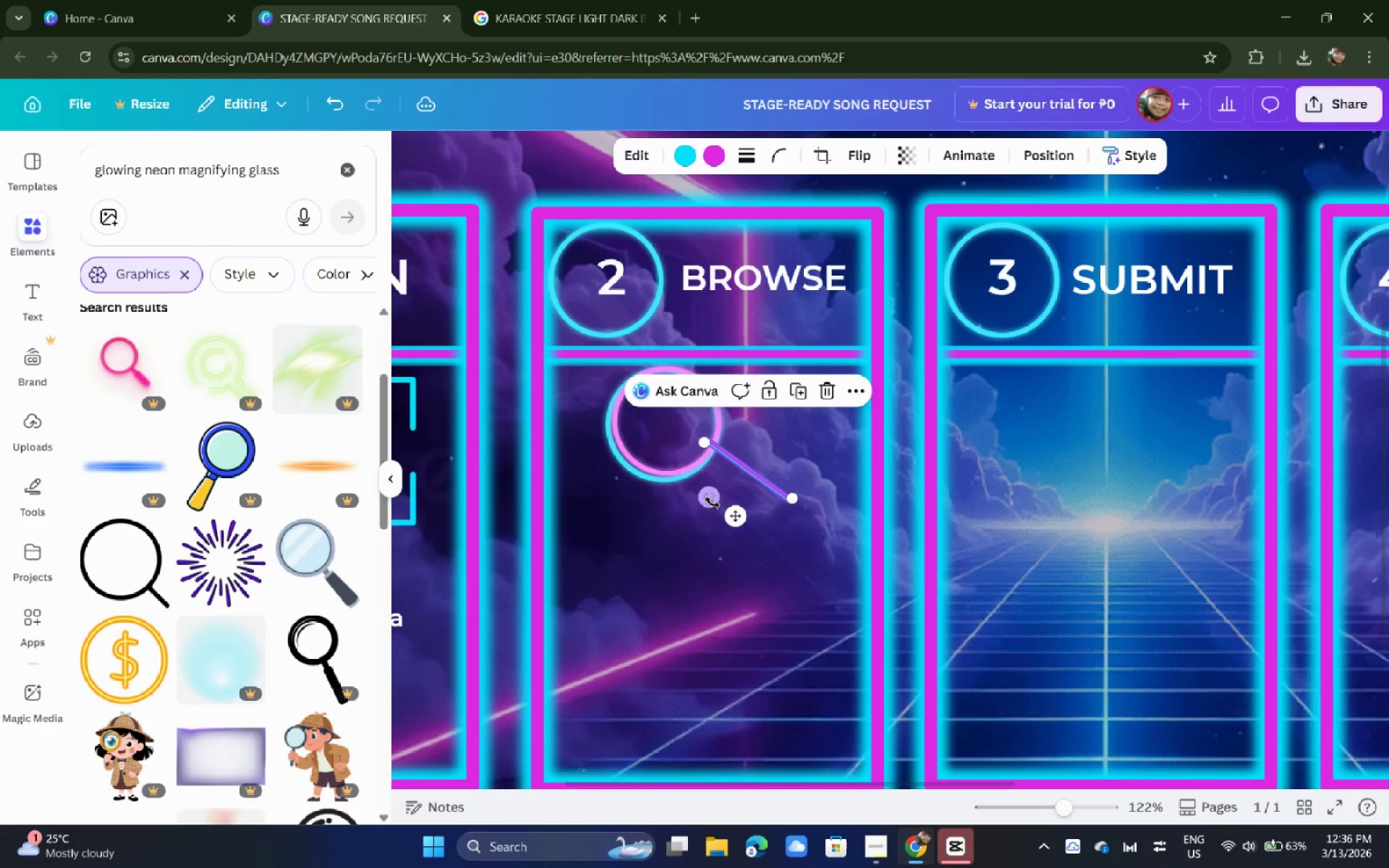 
left_click_drag(start_coordinate=[710, 502], to_coordinate=[712, 511])
 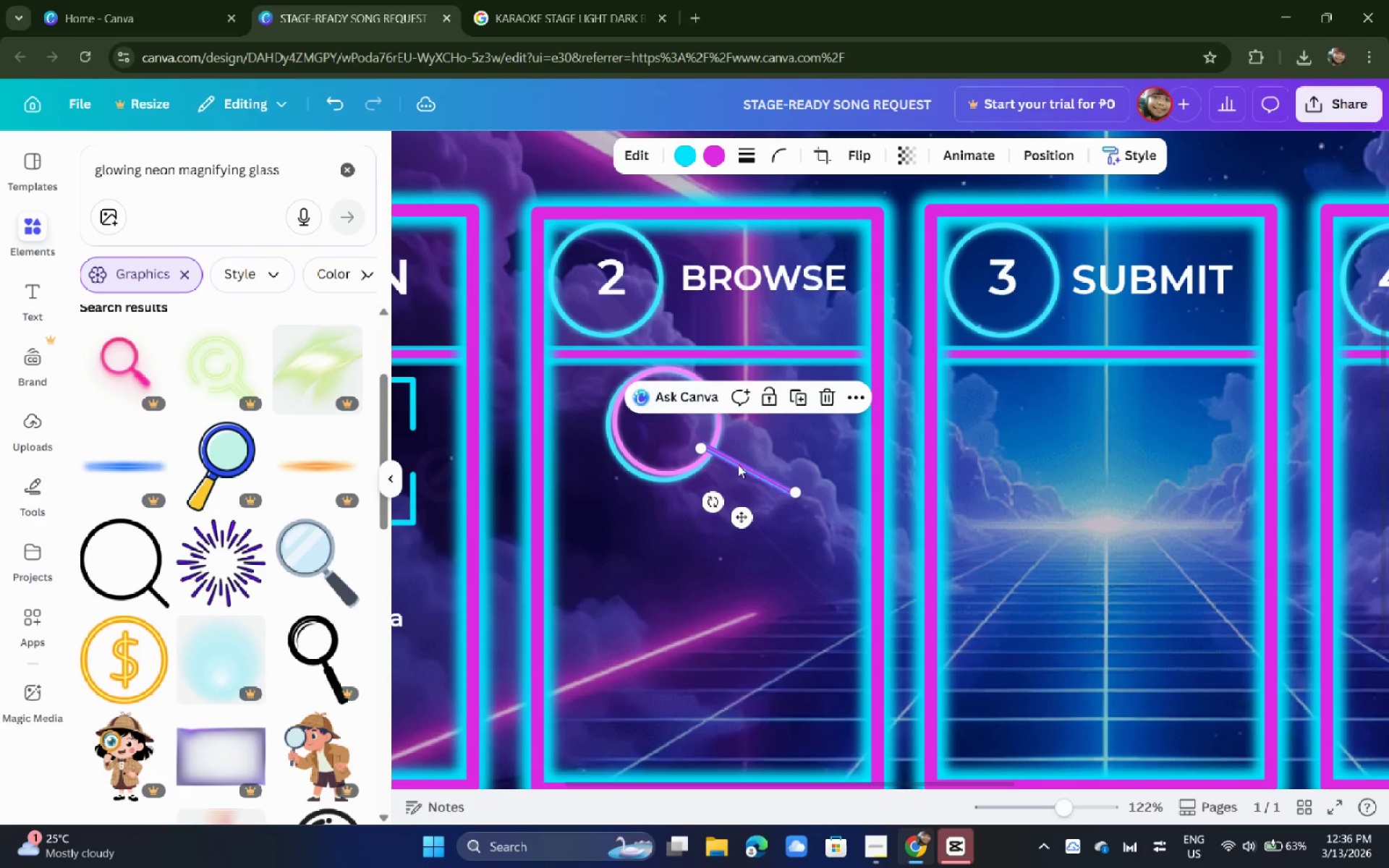 
left_click_drag(start_coordinate=[738, 464], to_coordinate=[749, 466])
 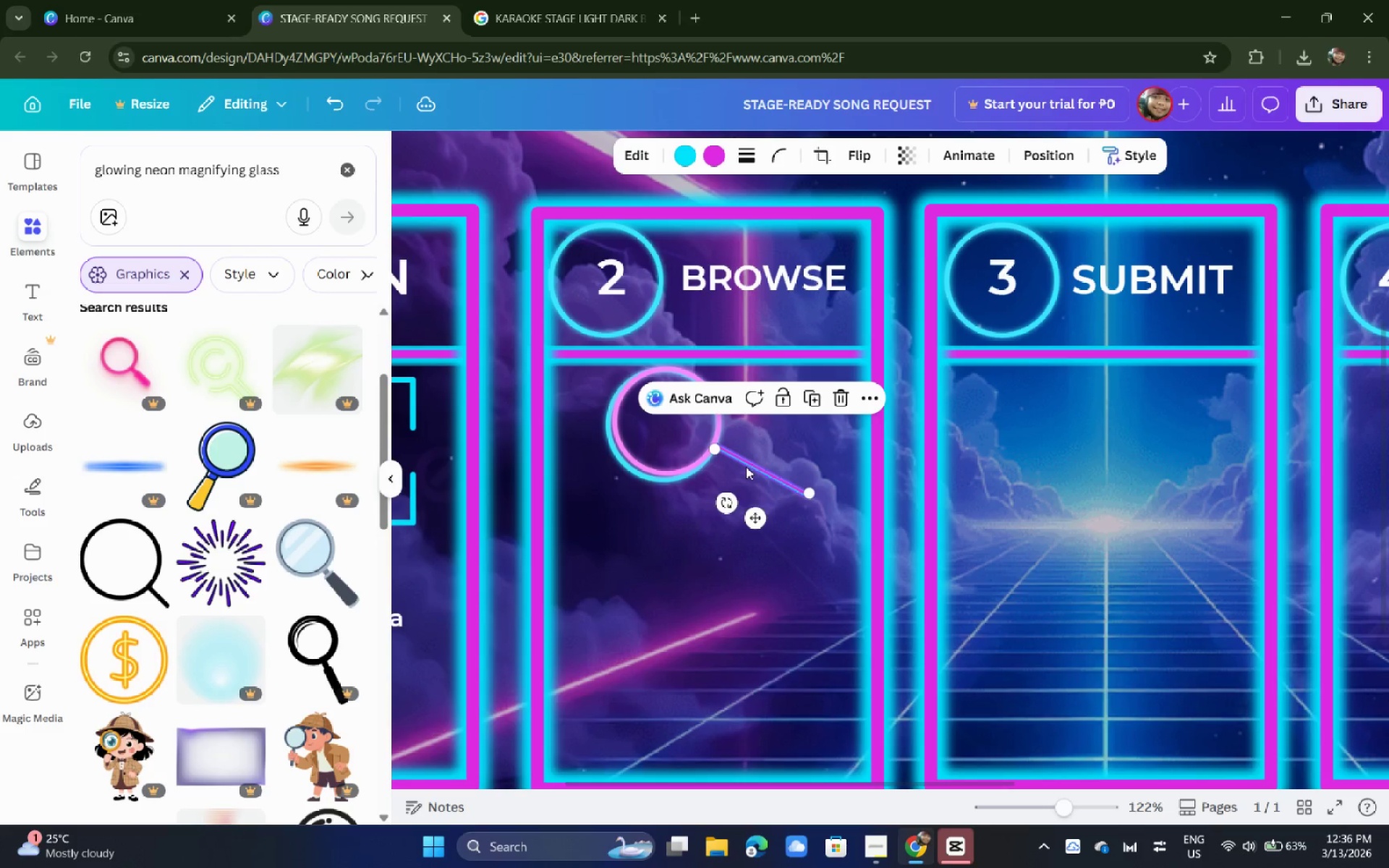 
left_click_drag(start_coordinate=[749, 466], to_coordinate=[742, 467])
 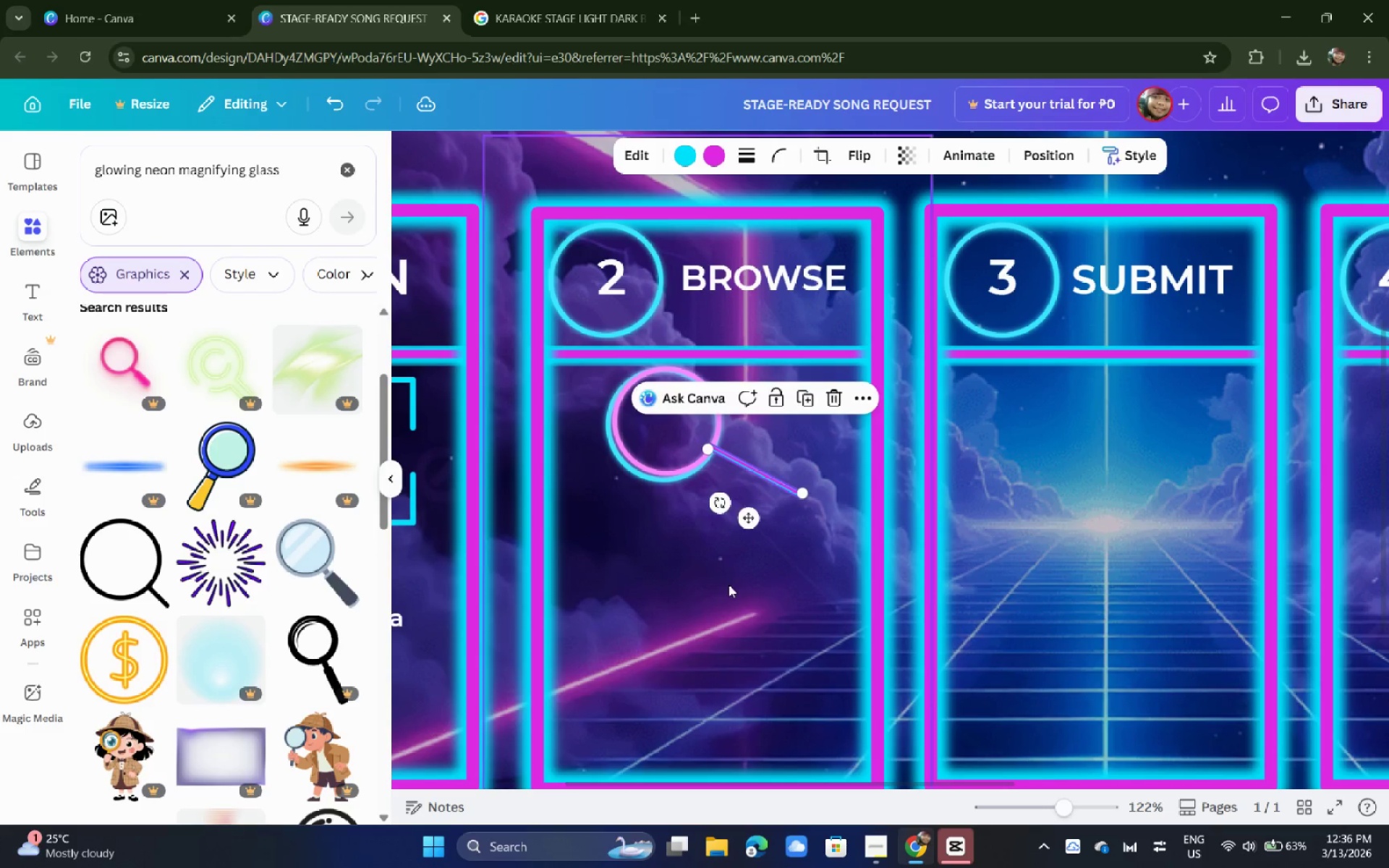 
left_click([736, 598])
 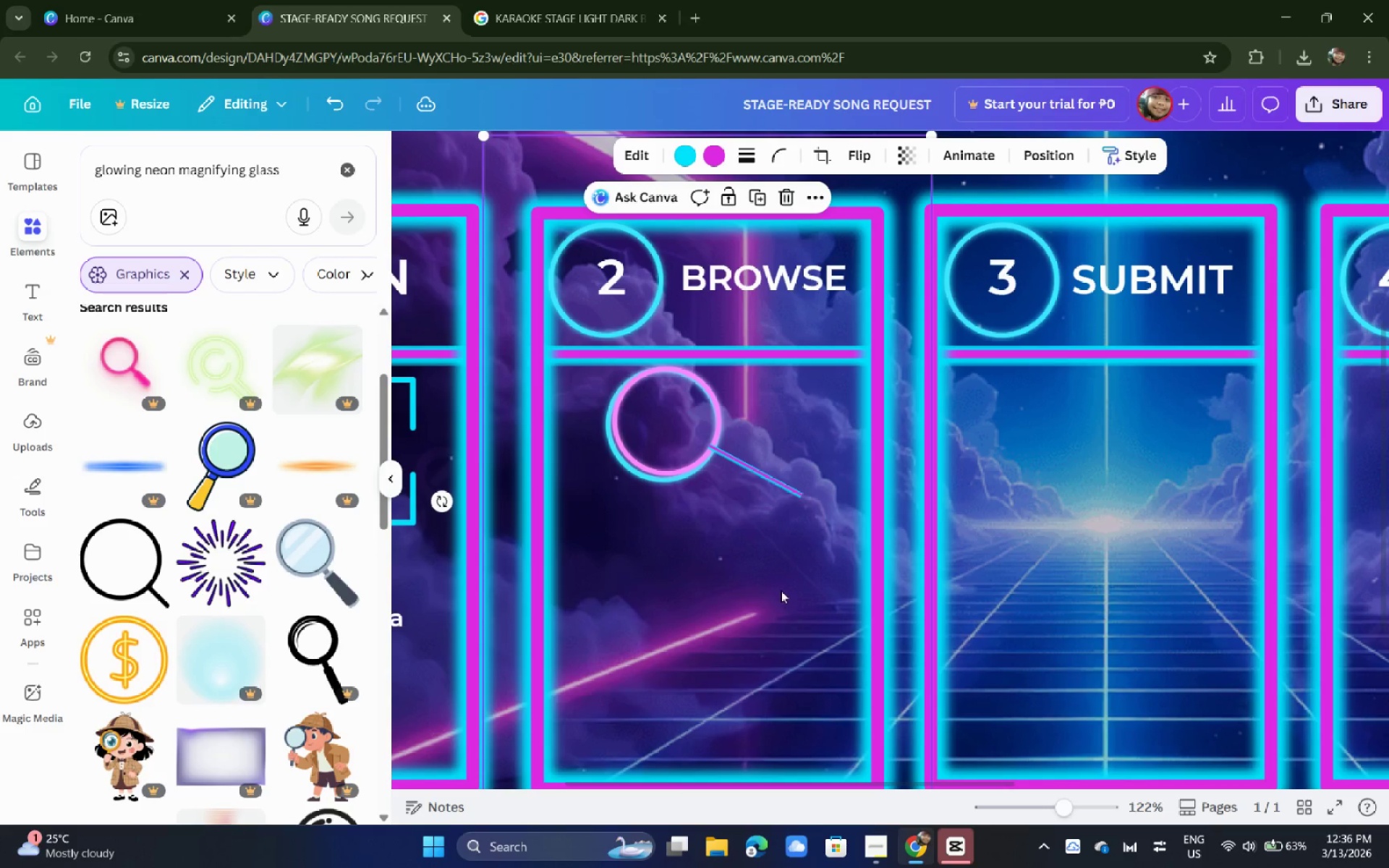 
key(Alt+AltLeft)
 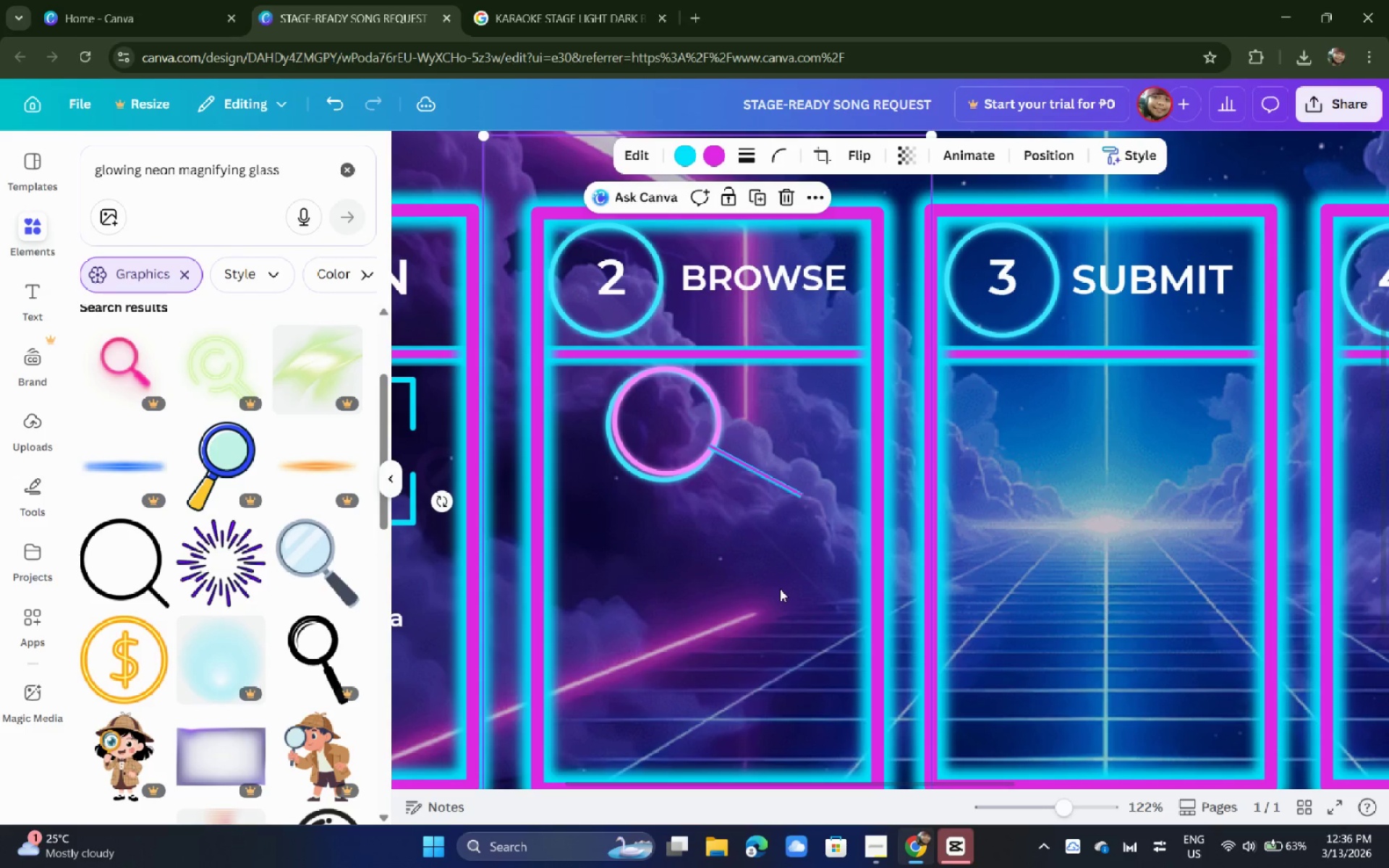 
key(Meta+MetaLeft)
 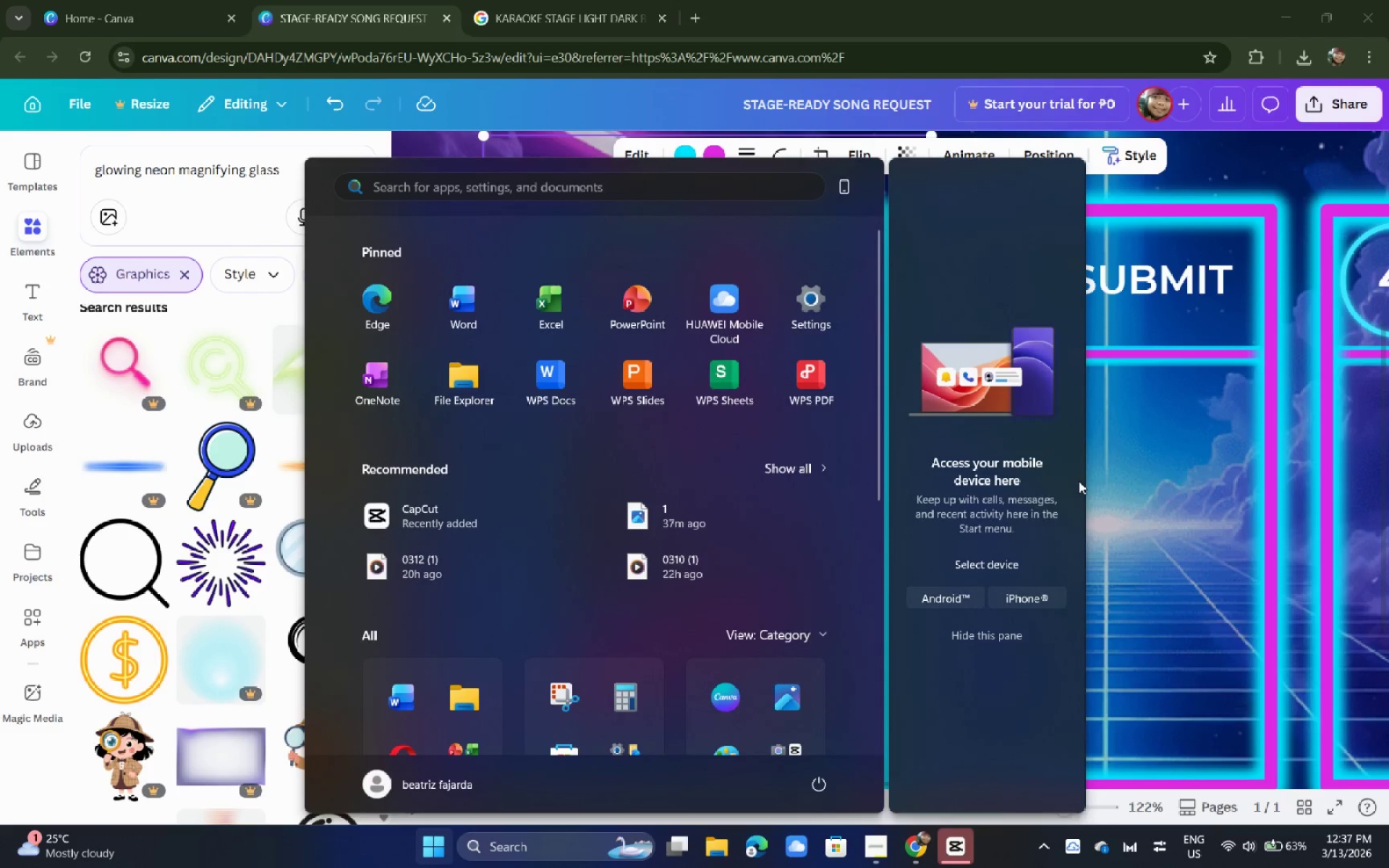 
double_click([1113, 470])
 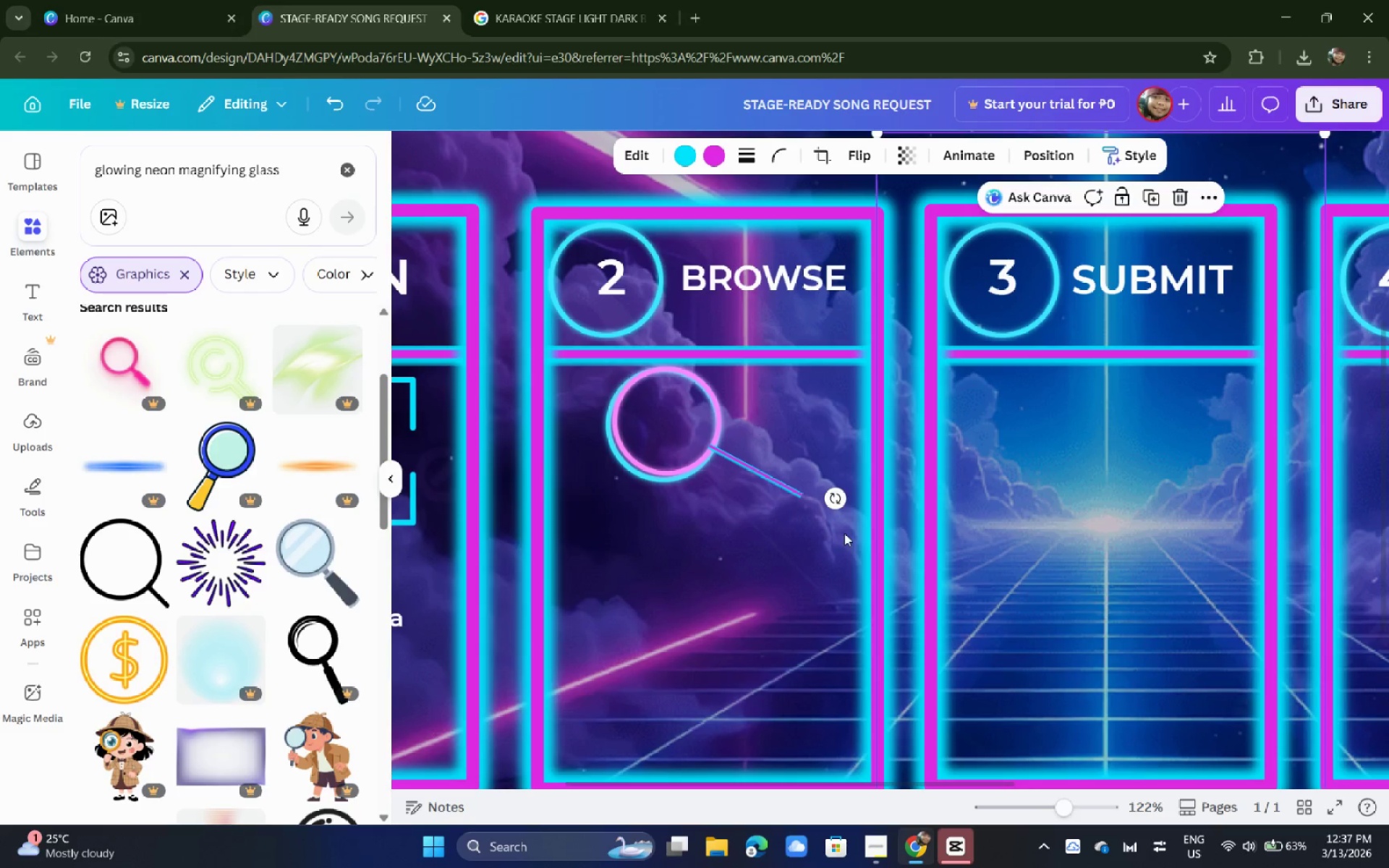 
hold_key(key=AltLeft, duration=0.58)
 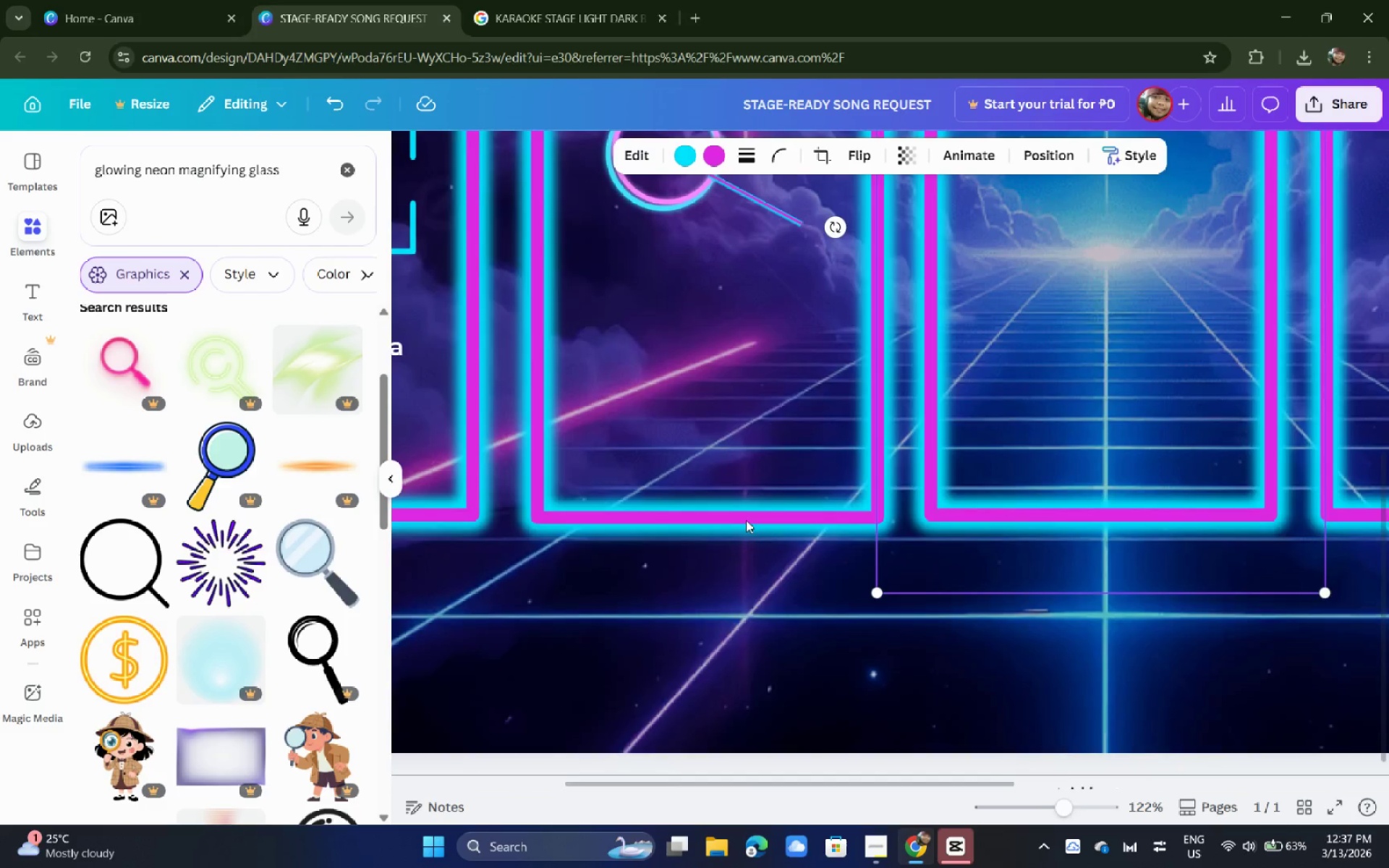 
hold_key(key=ControlLeft, duration=0.69)
 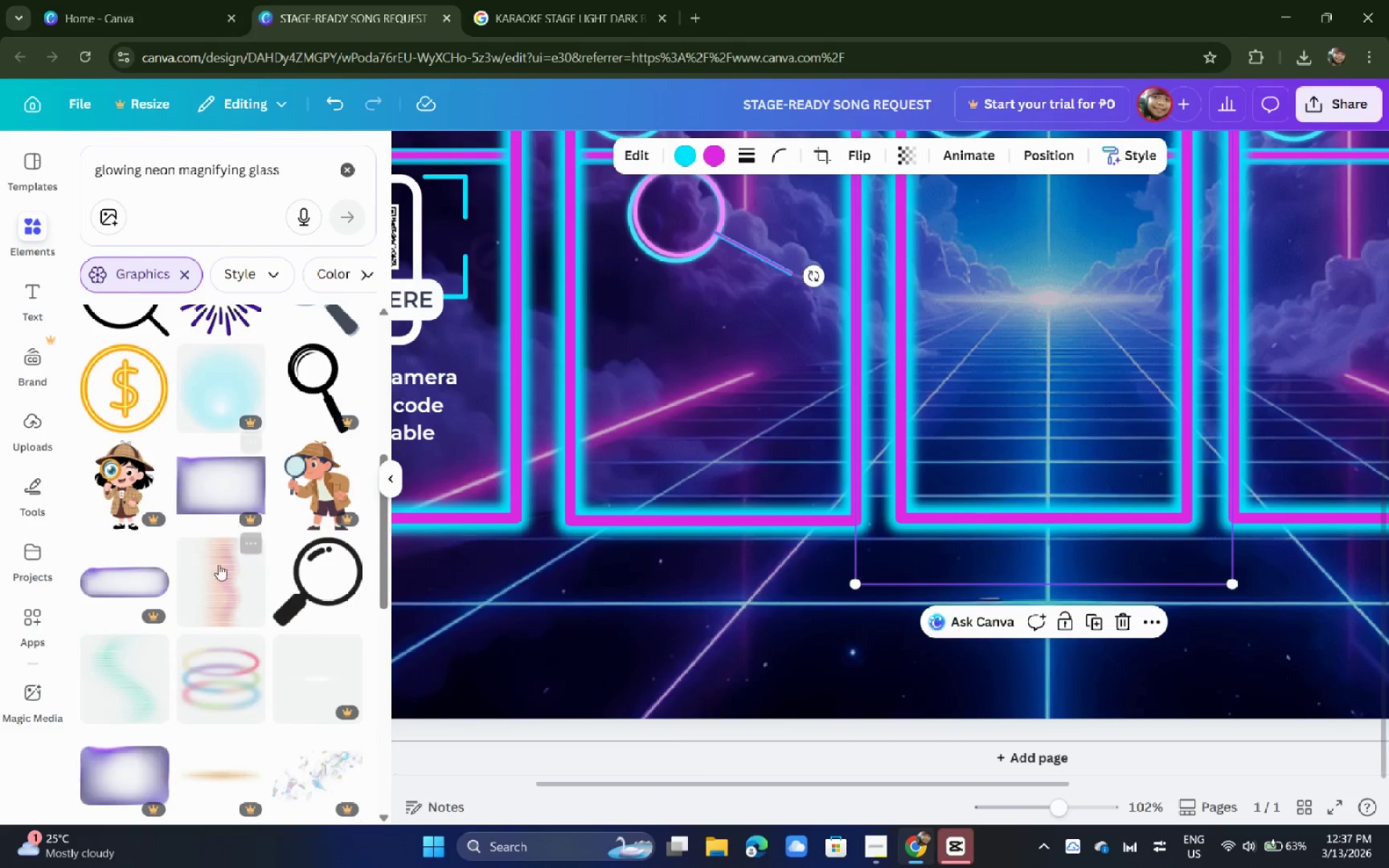 
scroll: coordinate [203, 553], scroll_direction: down, amount: 21.0
 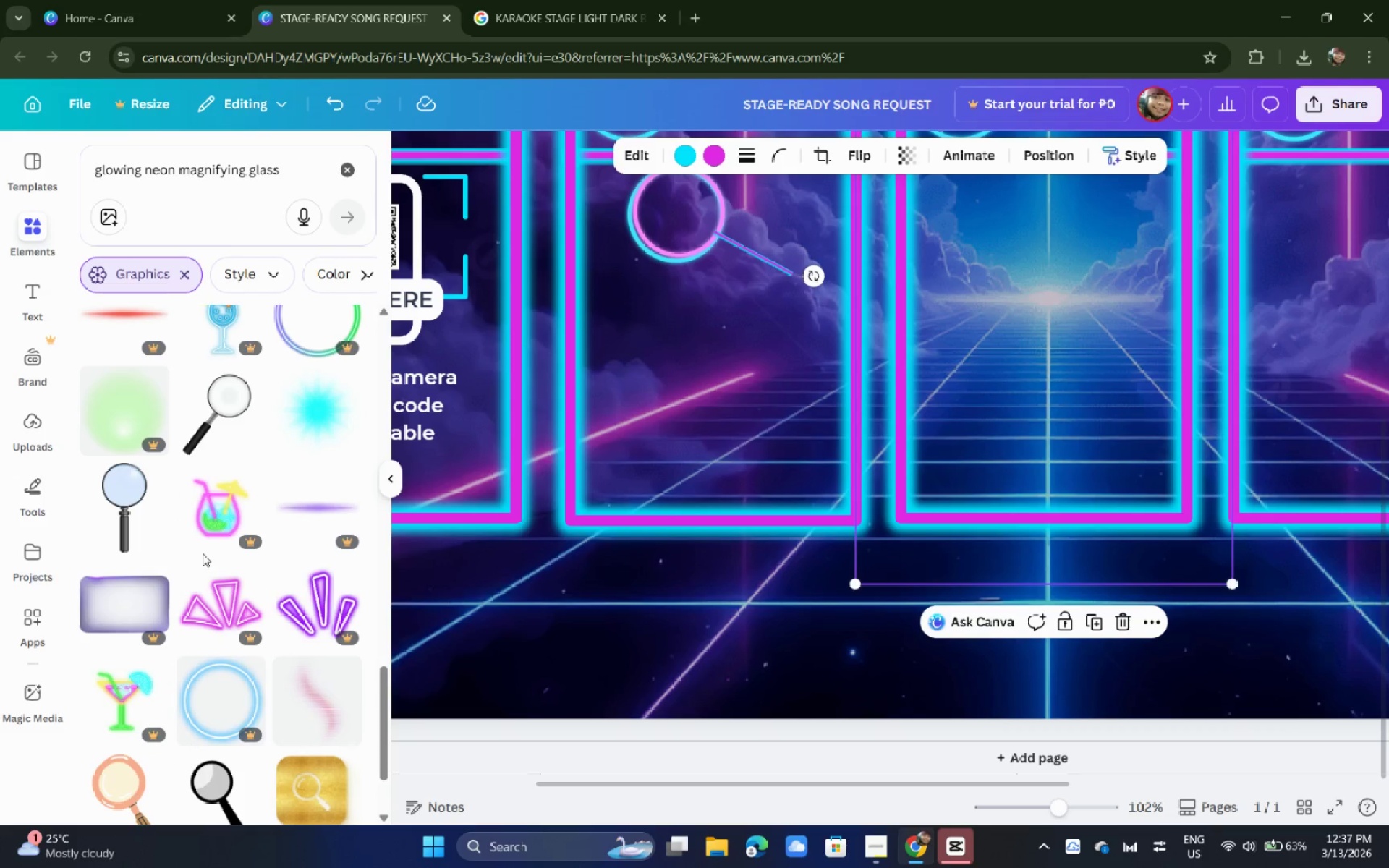 
wait(10.05)
 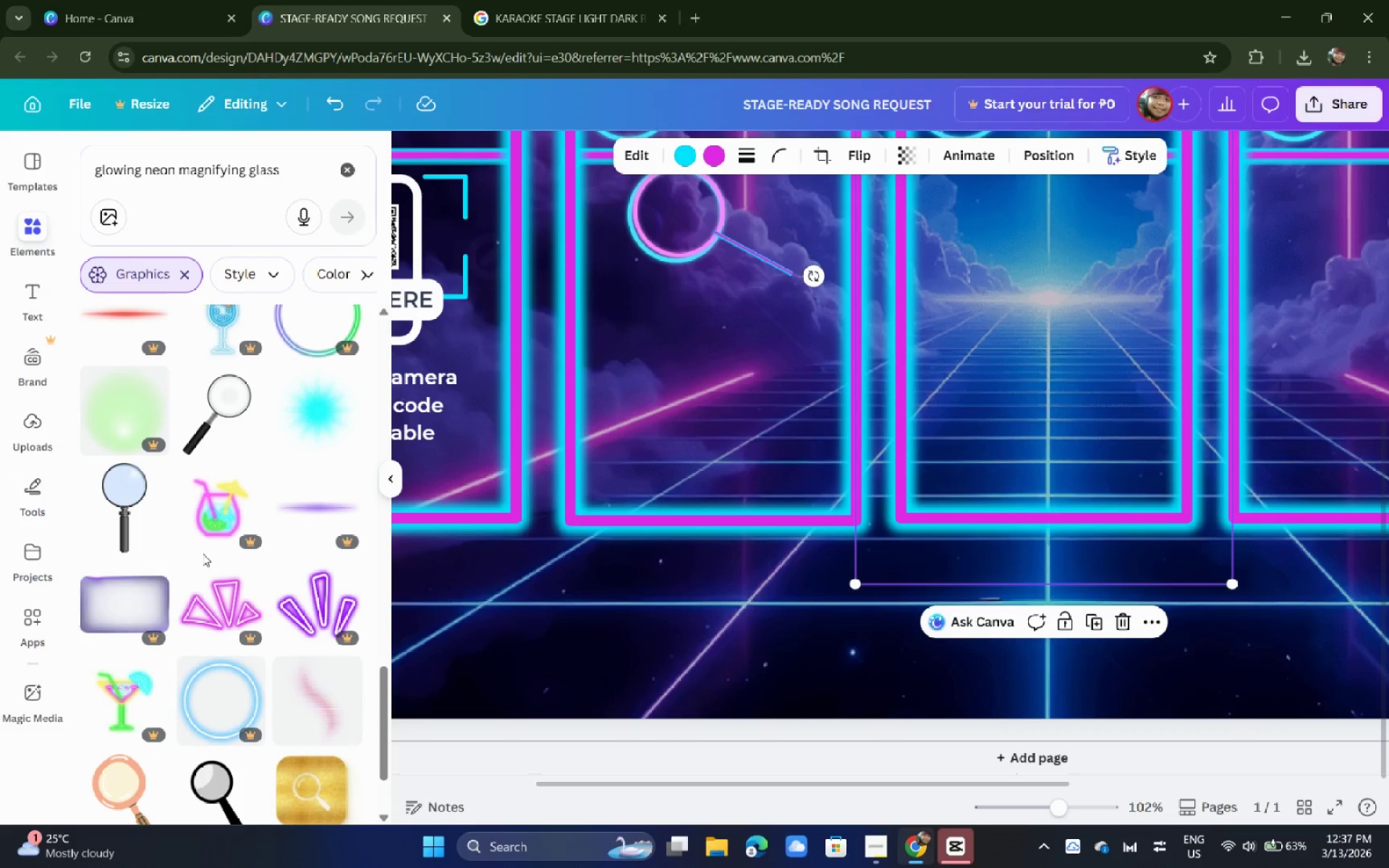 
scroll: coordinate [195, 541], scroll_direction: down, amount: 5.0
 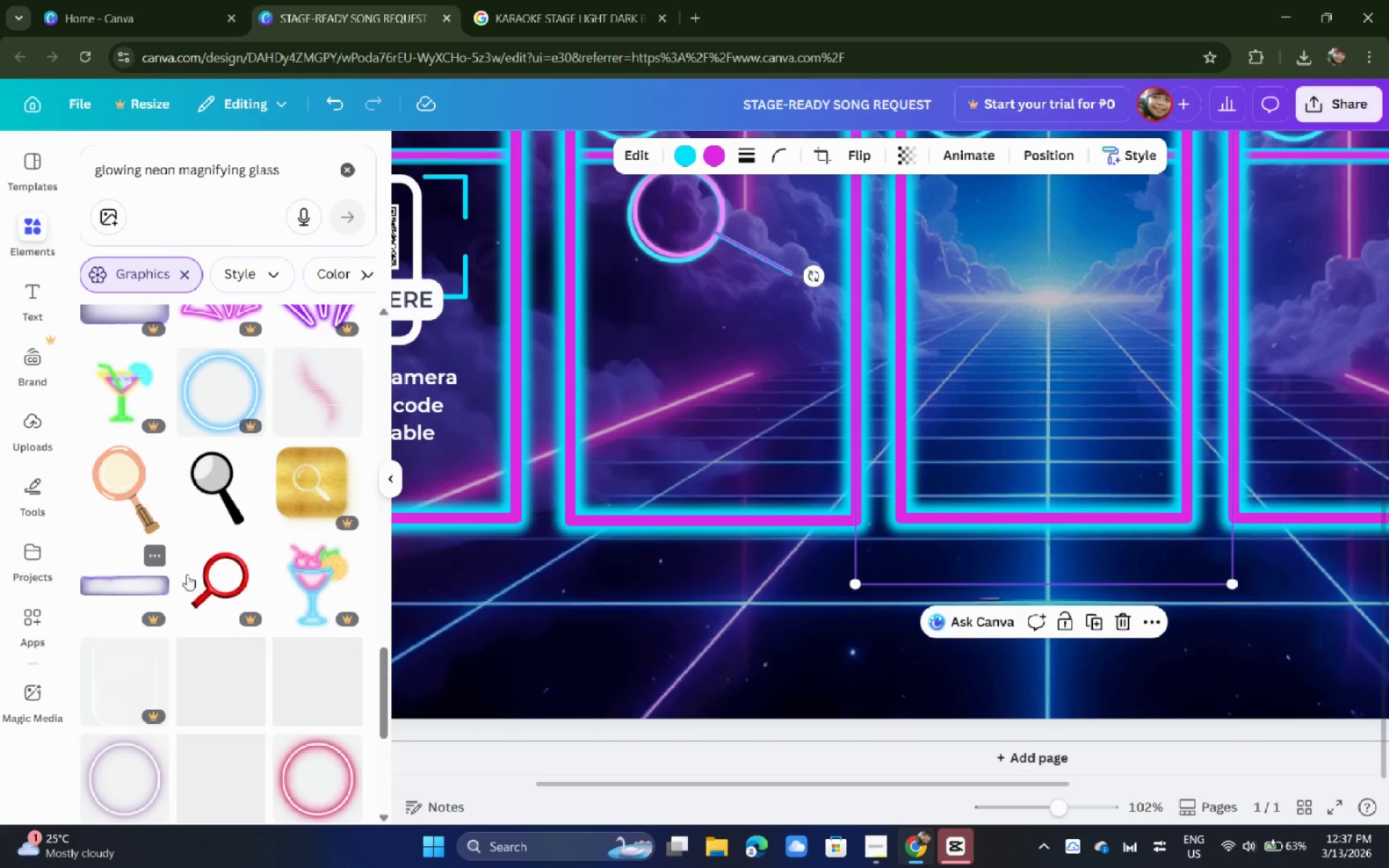 
scroll: coordinate [226, 550], scroll_direction: up, amount: 24.0
 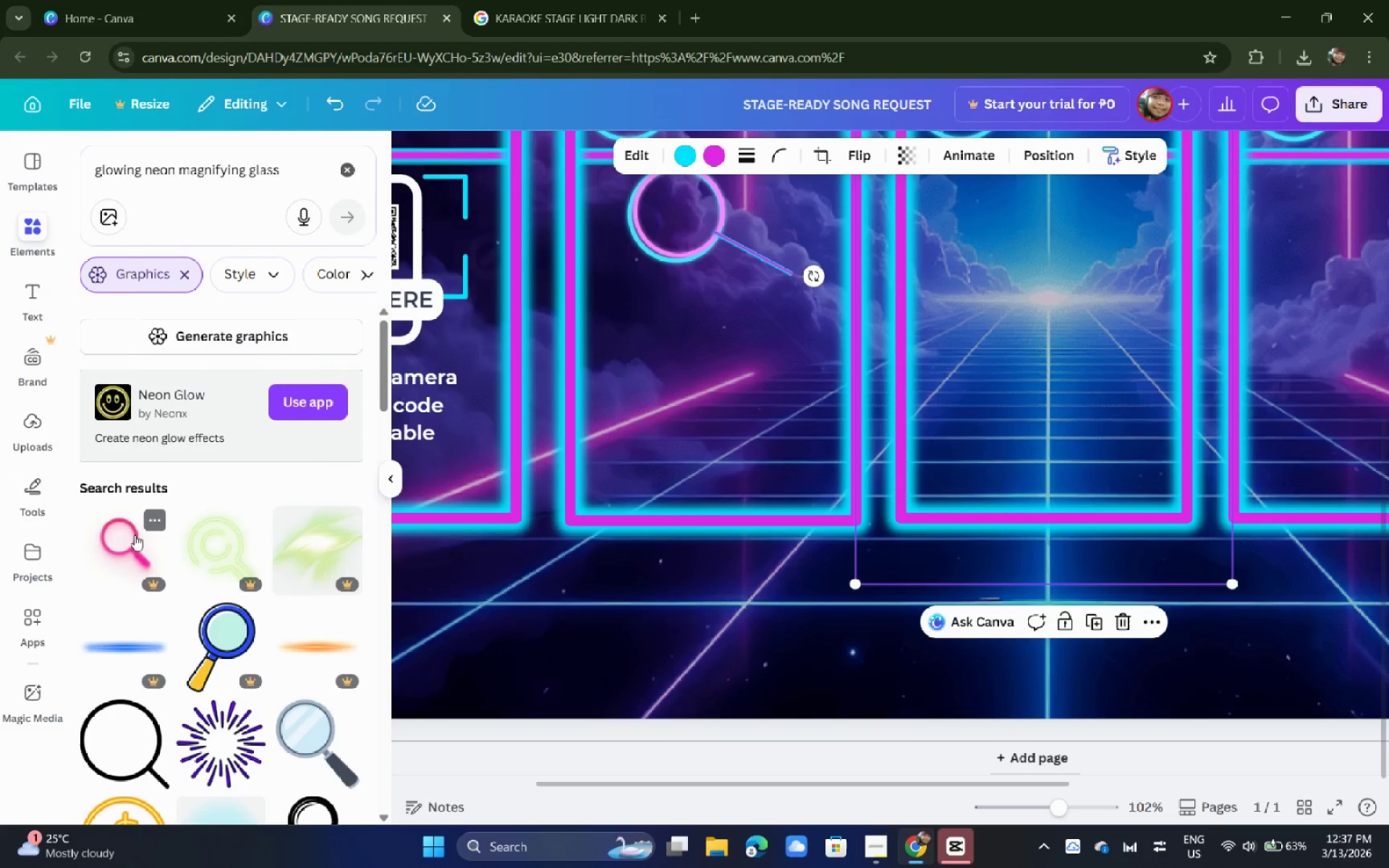 
scroll: coordinate [135, 535], scroll_direction: down, amount: 2.0
 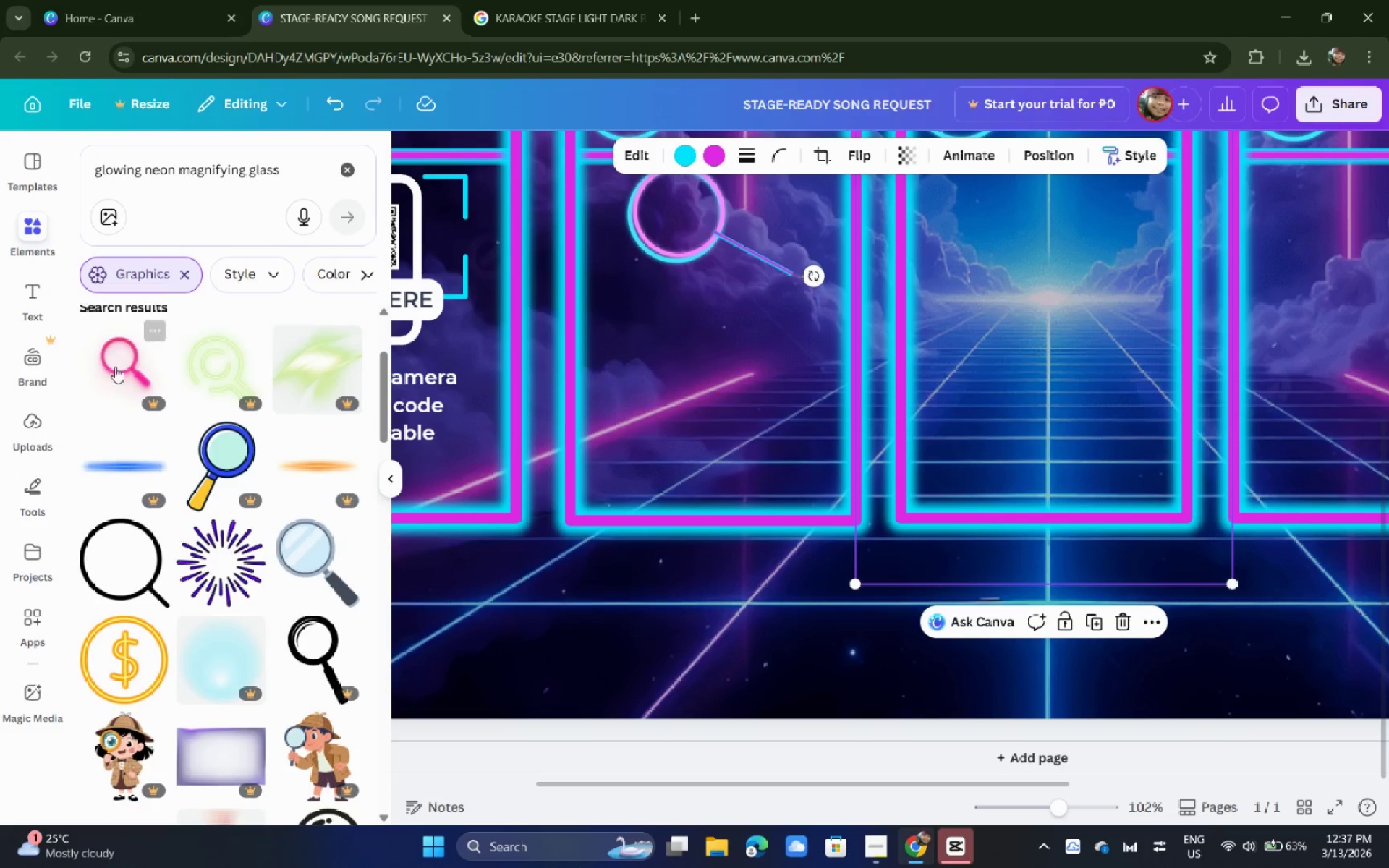 
left_click([115, 355])
 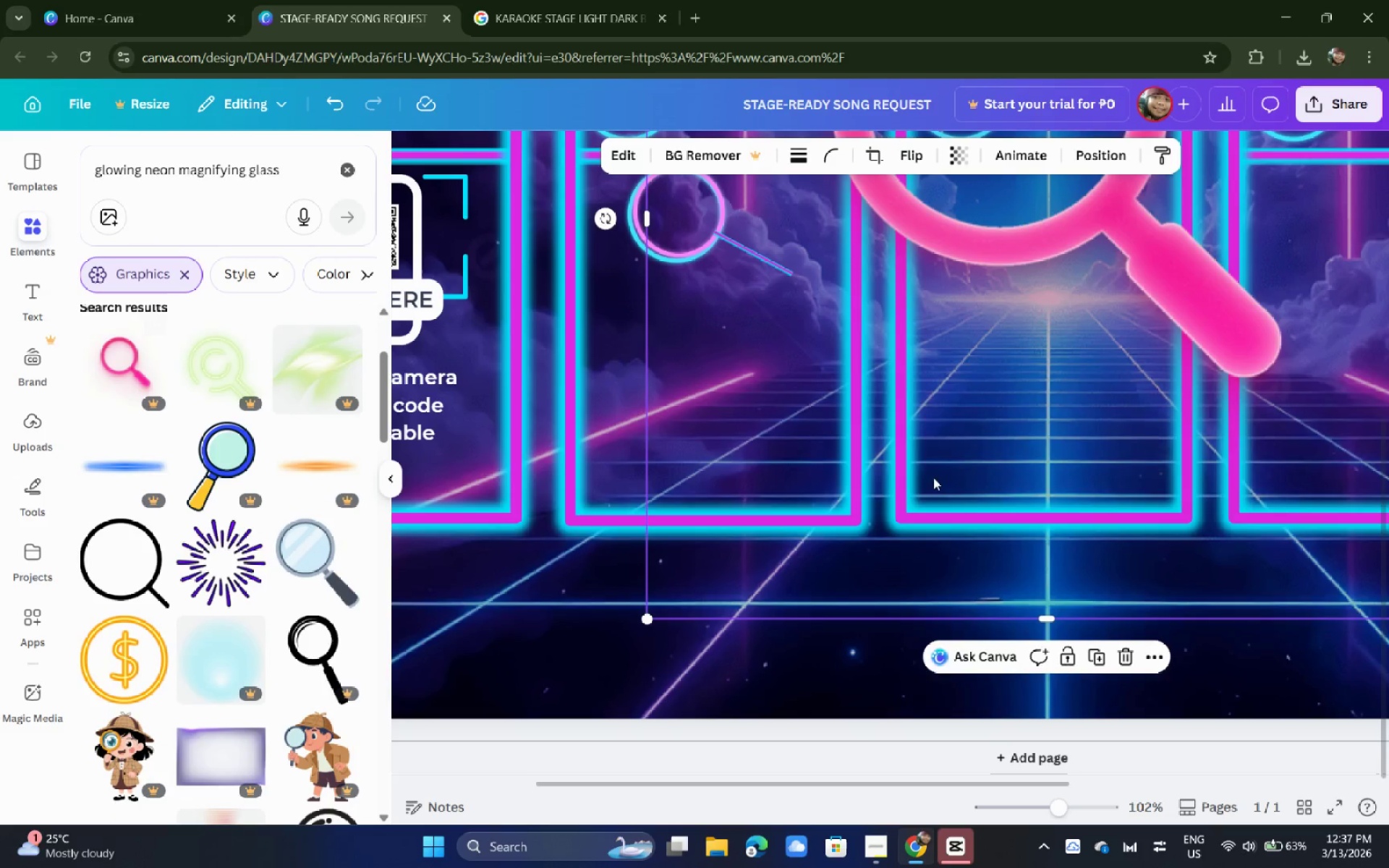 
scroll: coordinate [964, 447], scroll_direction: up, amount: 5.0
 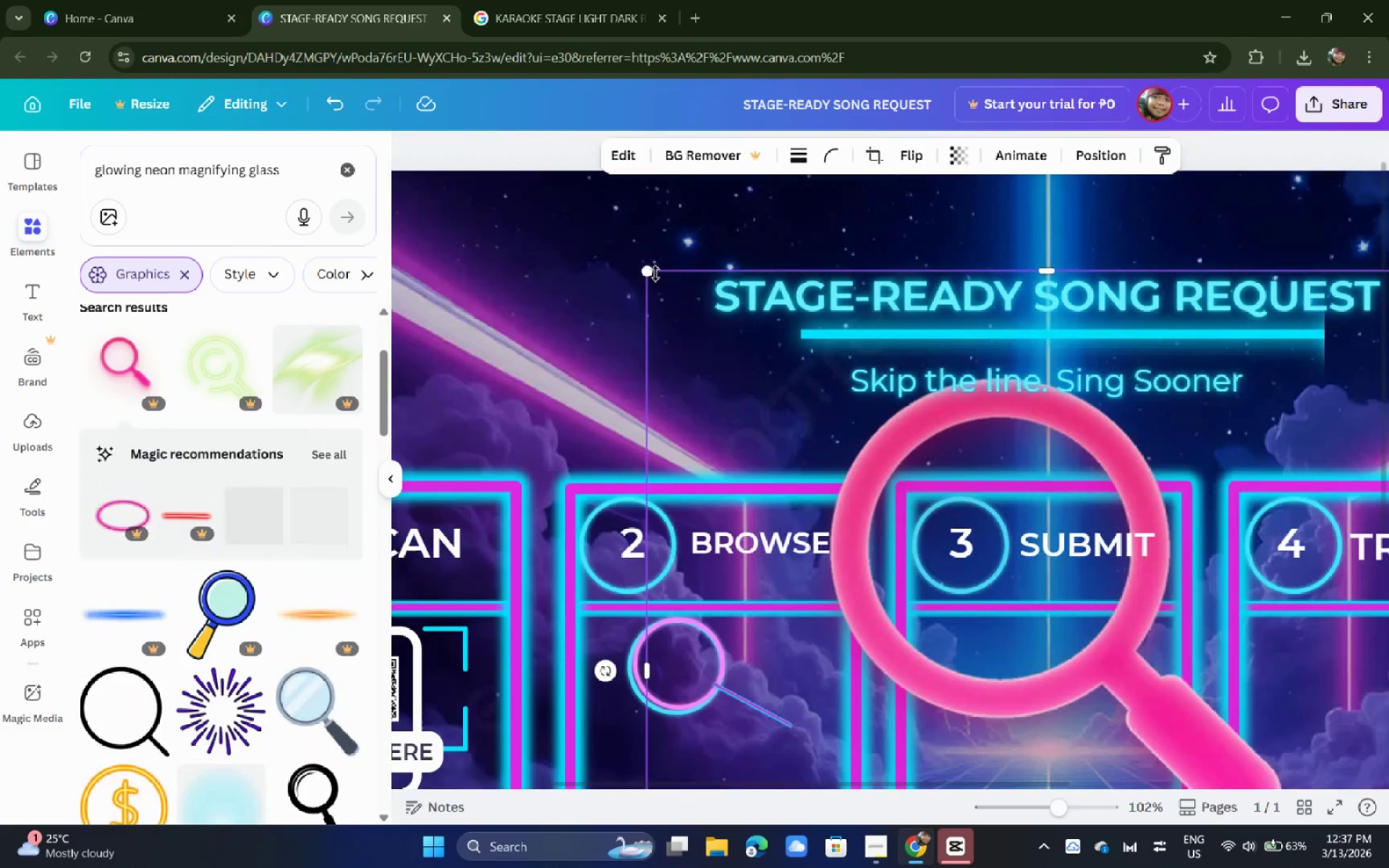 
left_click_drag(start_coordinate=[655, 273], to_coordinate=[856, 263])
 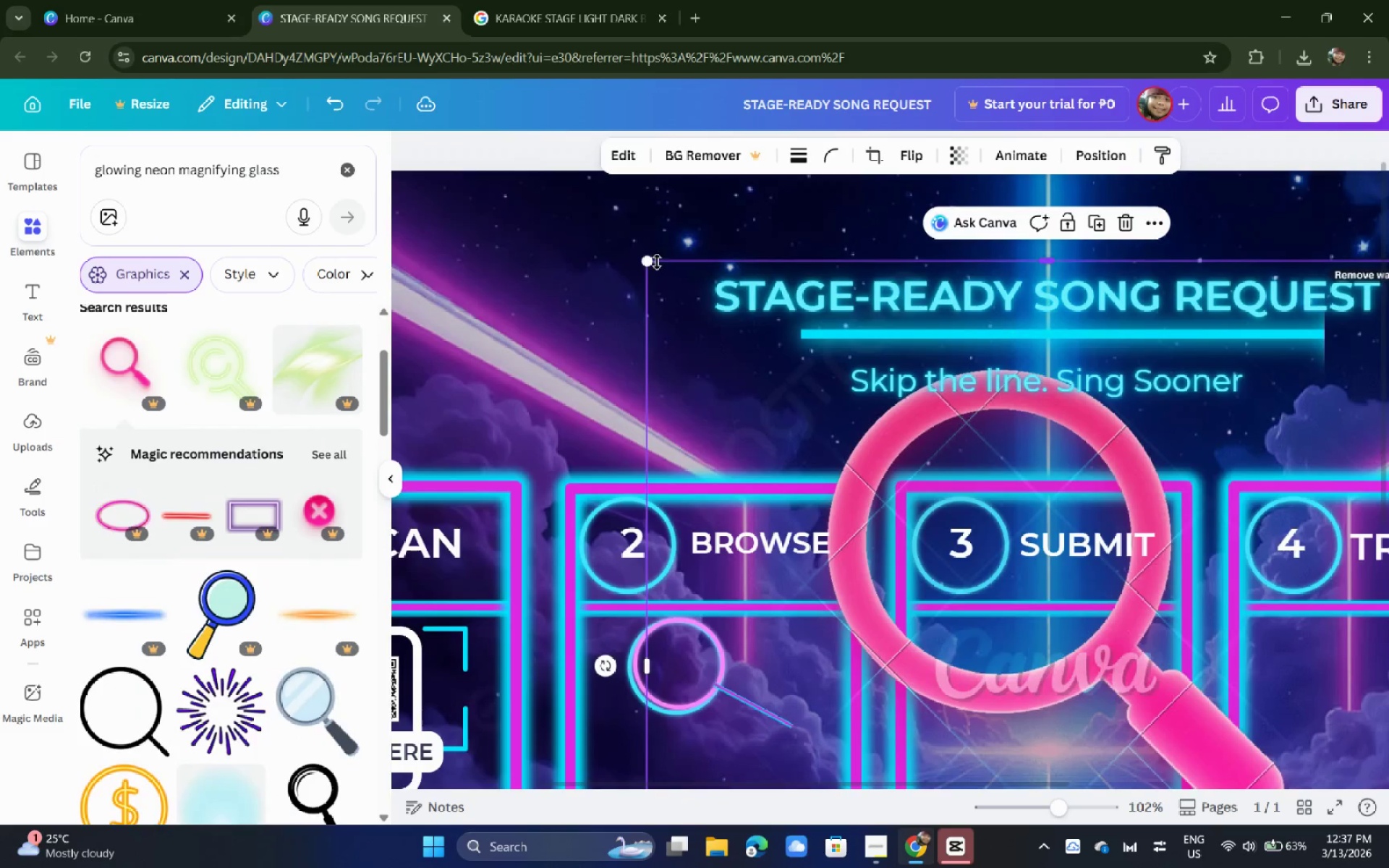 
left_click_drag(start_coordinate=[653, 262], to_coordinate=[1005, 597])
 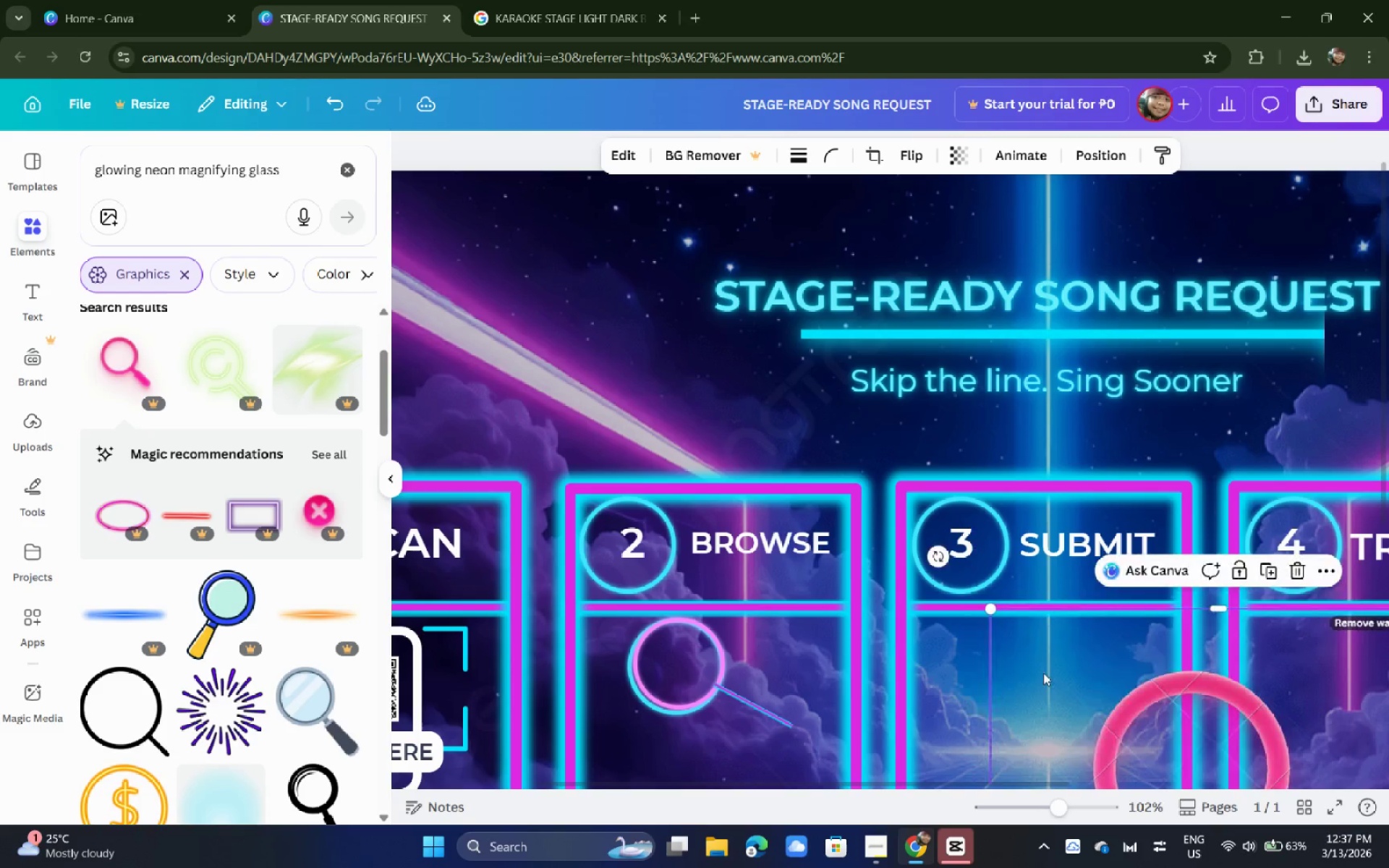 
left_click_drag(start_coordinate=[1052, 676], to_coordinate=[594, 302])
 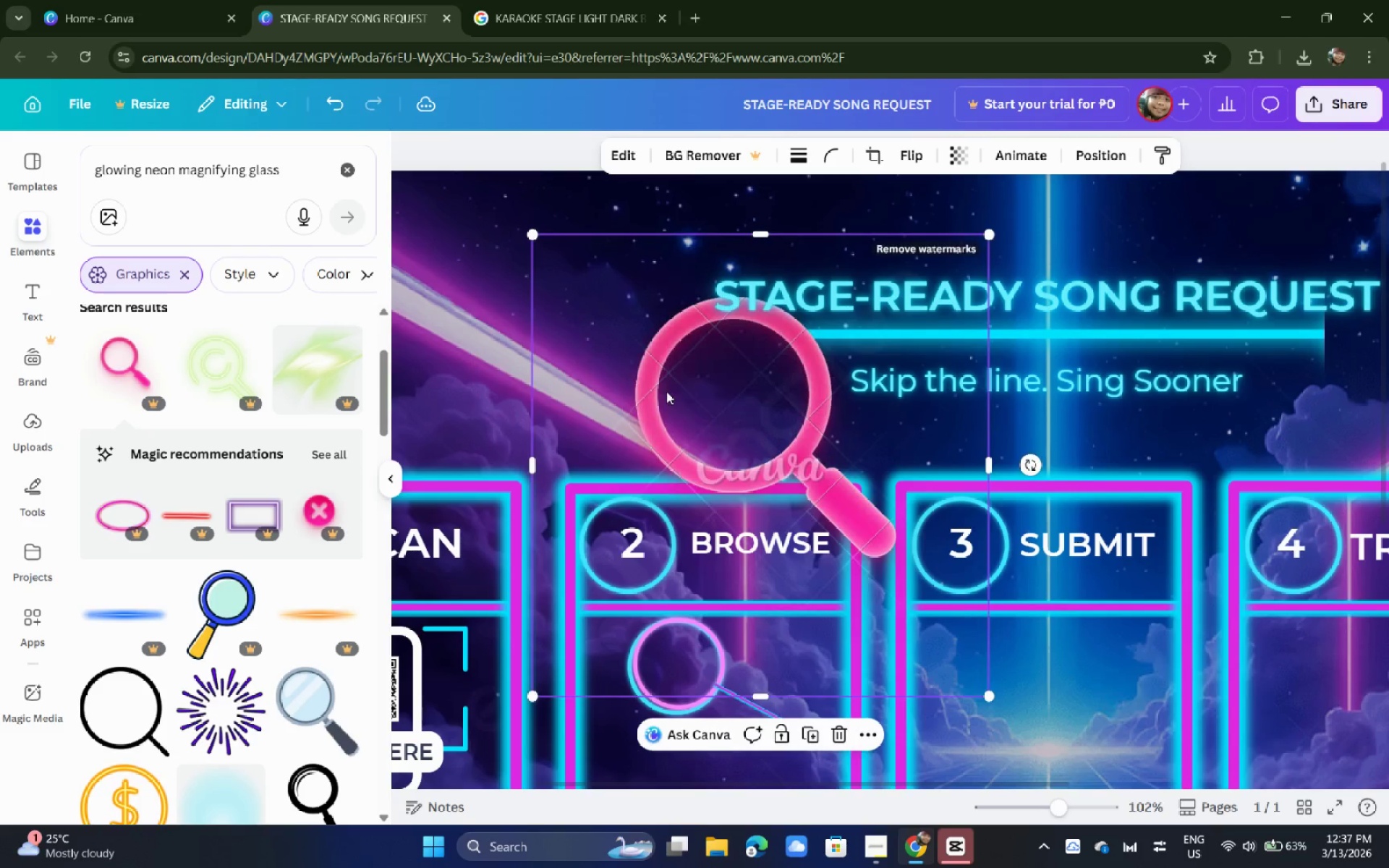 
left_click_drag(start_coordinate=[691, 447], to_coordinate=[652, 482])
 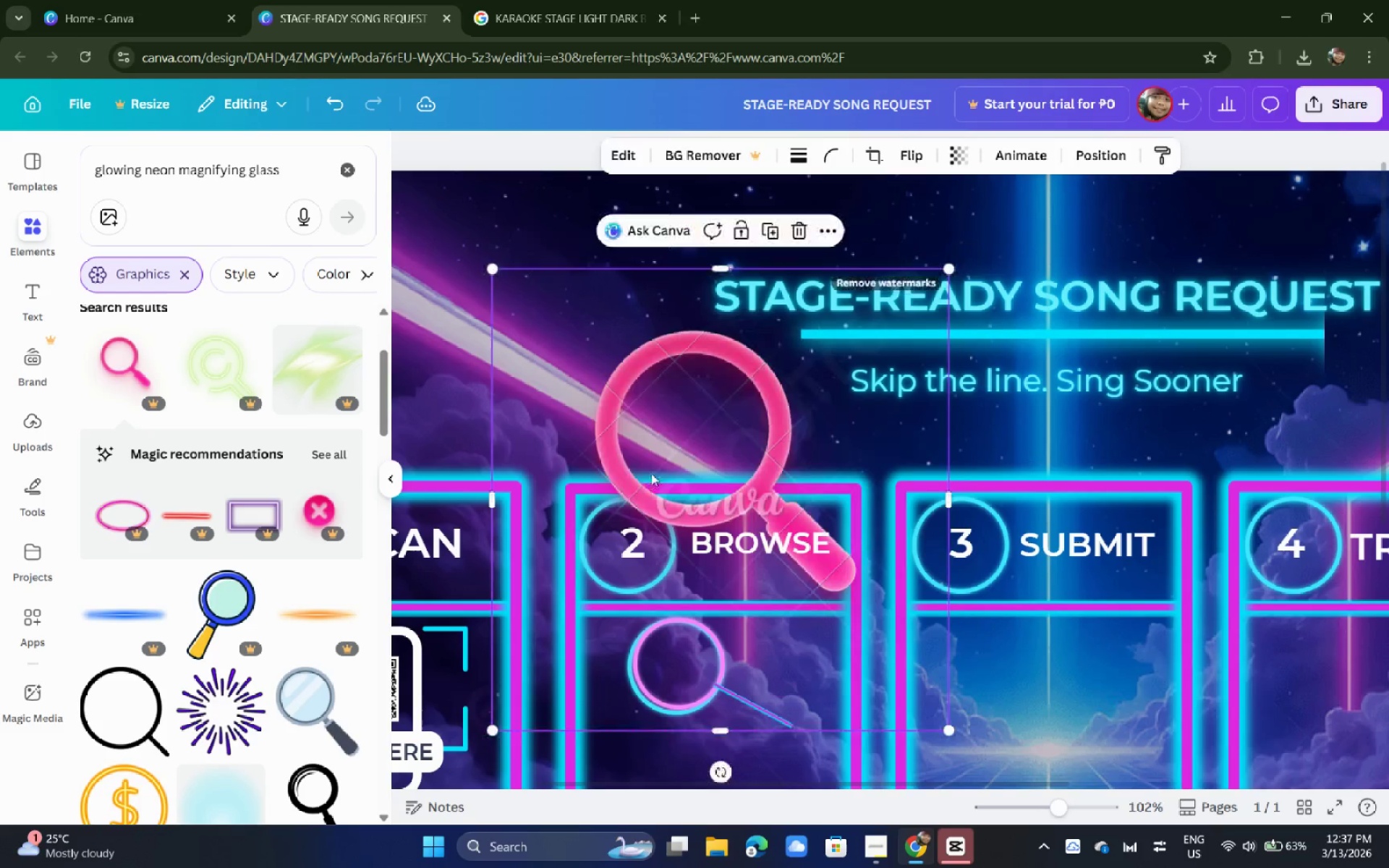 
key(Backspace)
 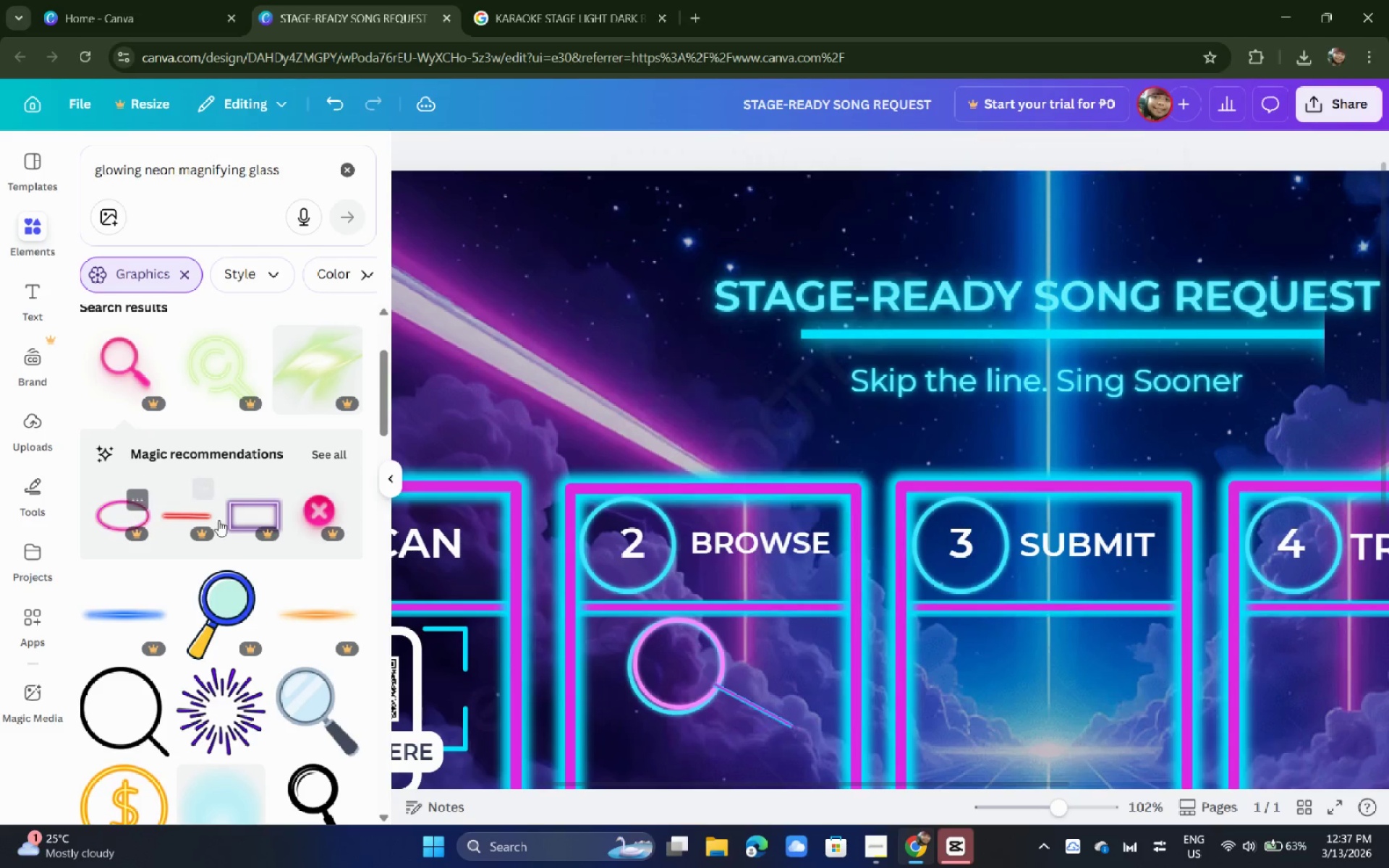 
scroll: coordinate [226, 521], scroll_direction: up, amount: 3.0
 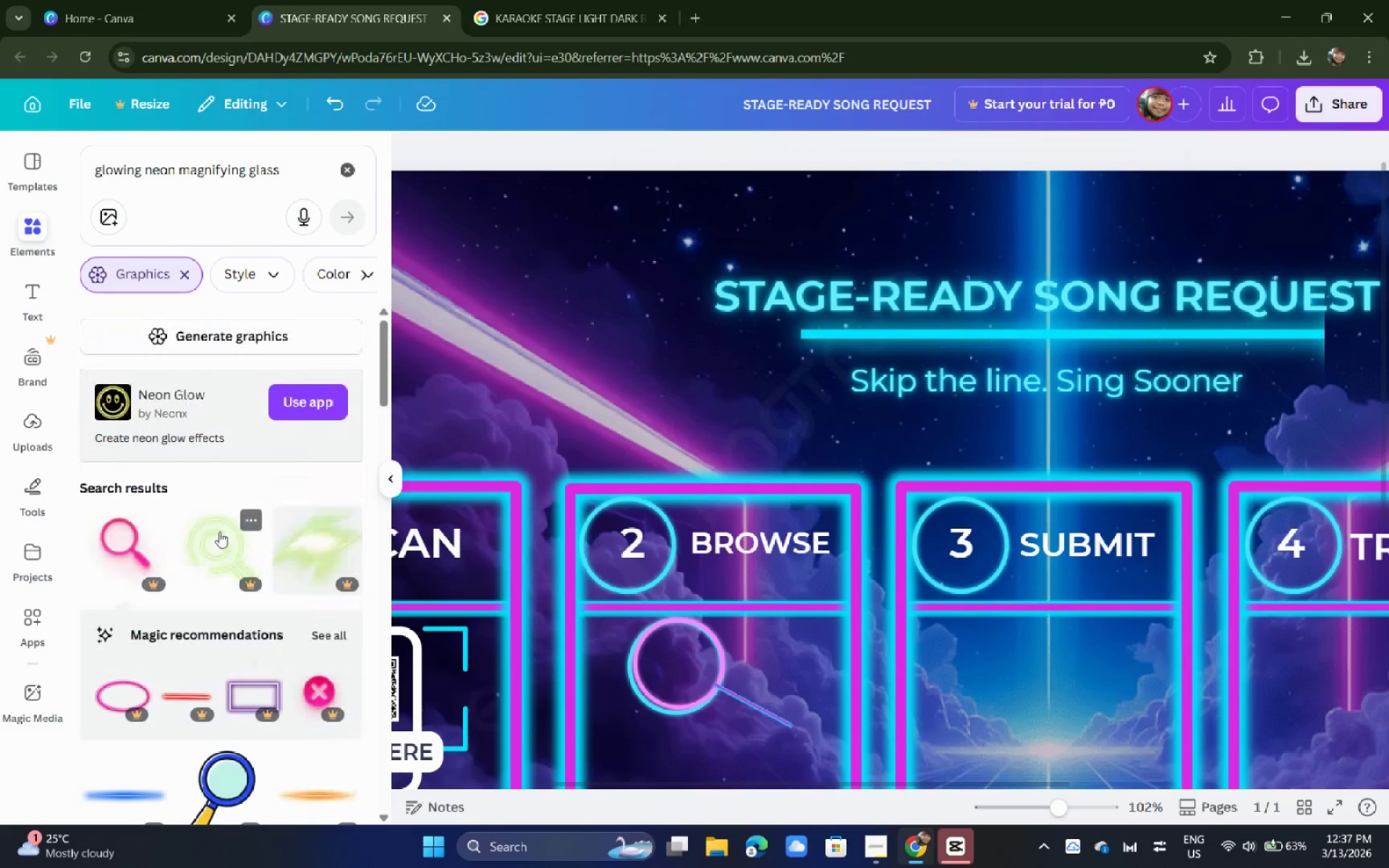 
scroll: coordinate [213, 530], scroll_direction: down, amount: 5.0
 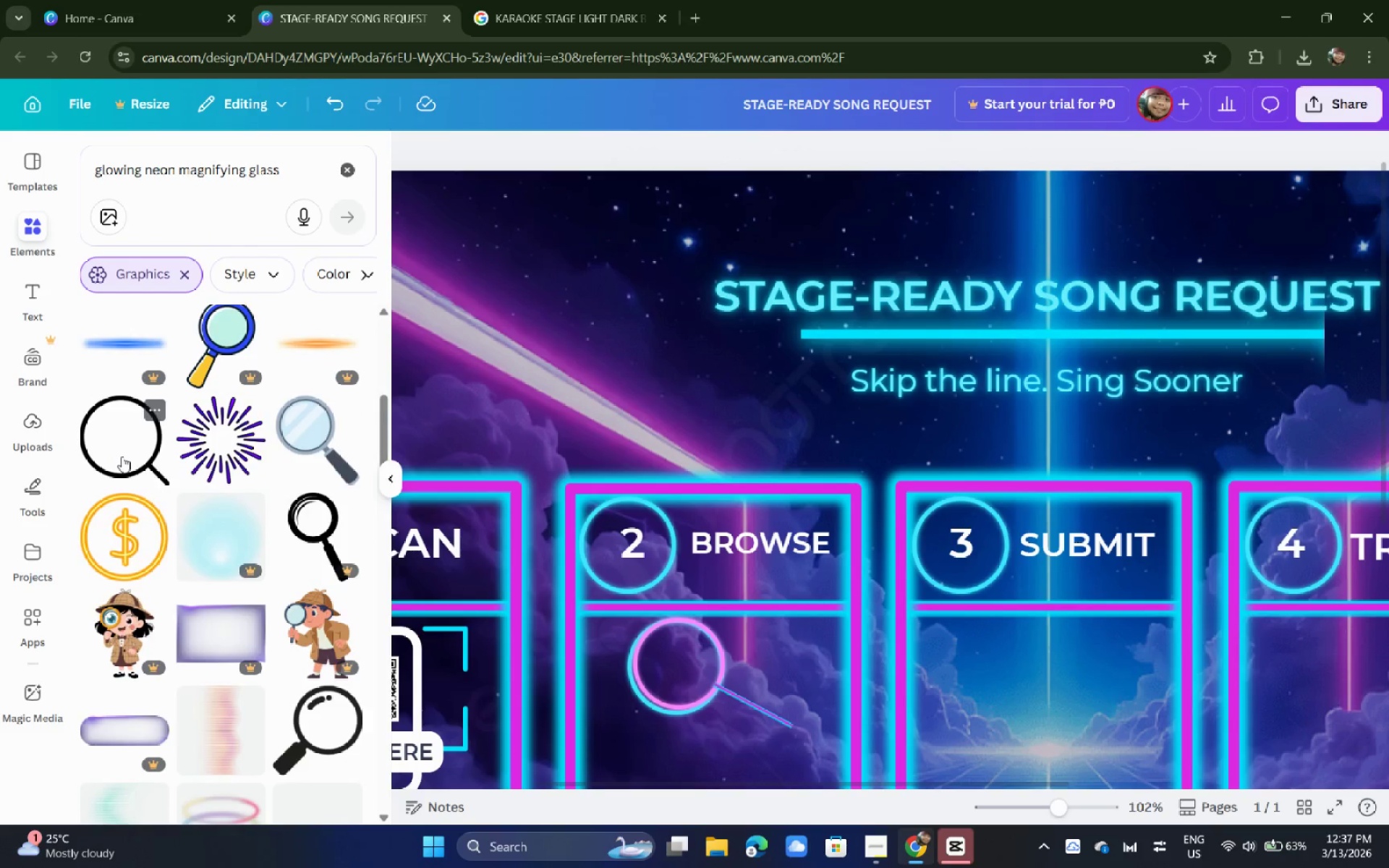 
left_click([125, 462])
 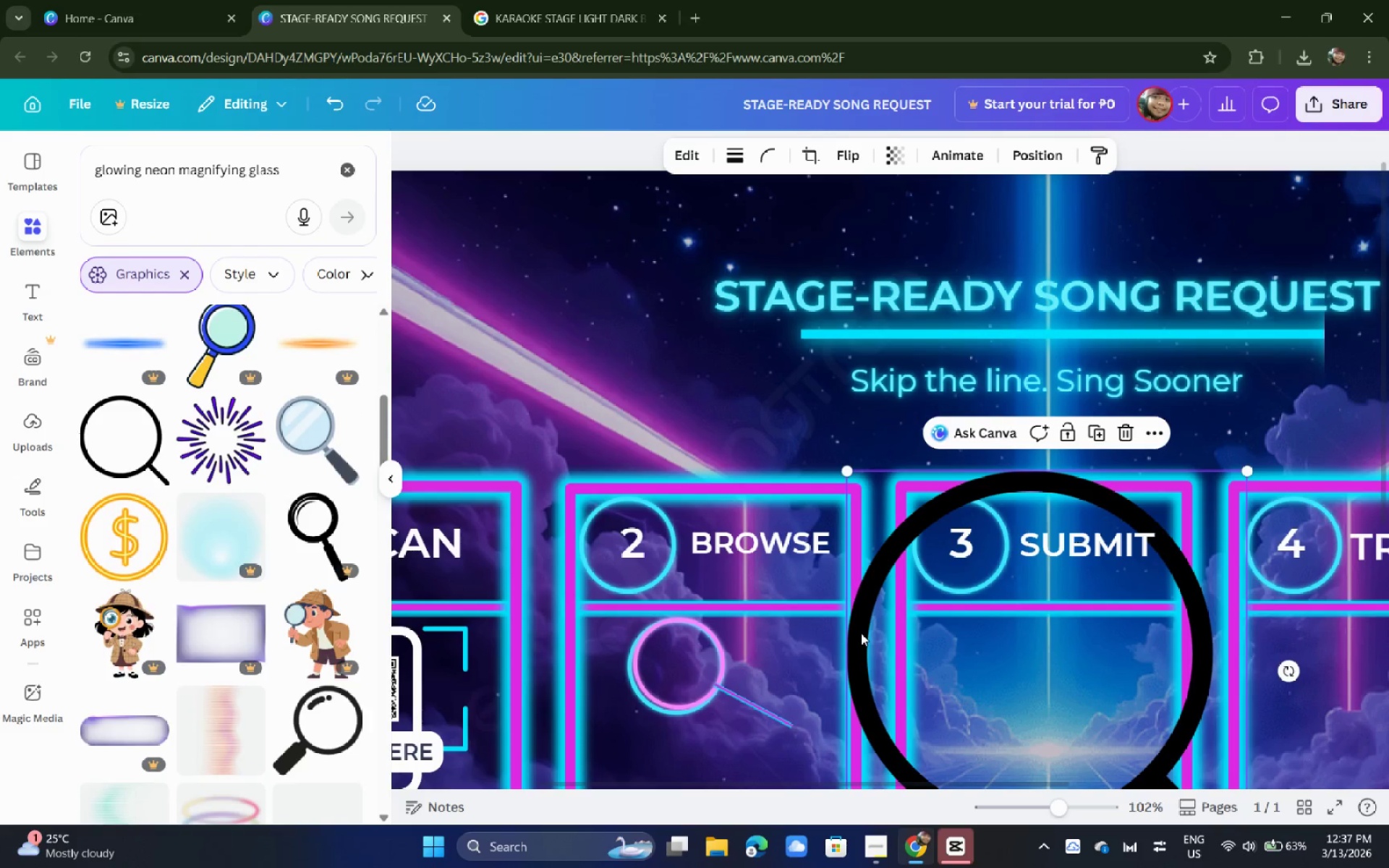 
left_click_drag(start_coordinate=[857, 632], to_coordinate=[628, 576])
 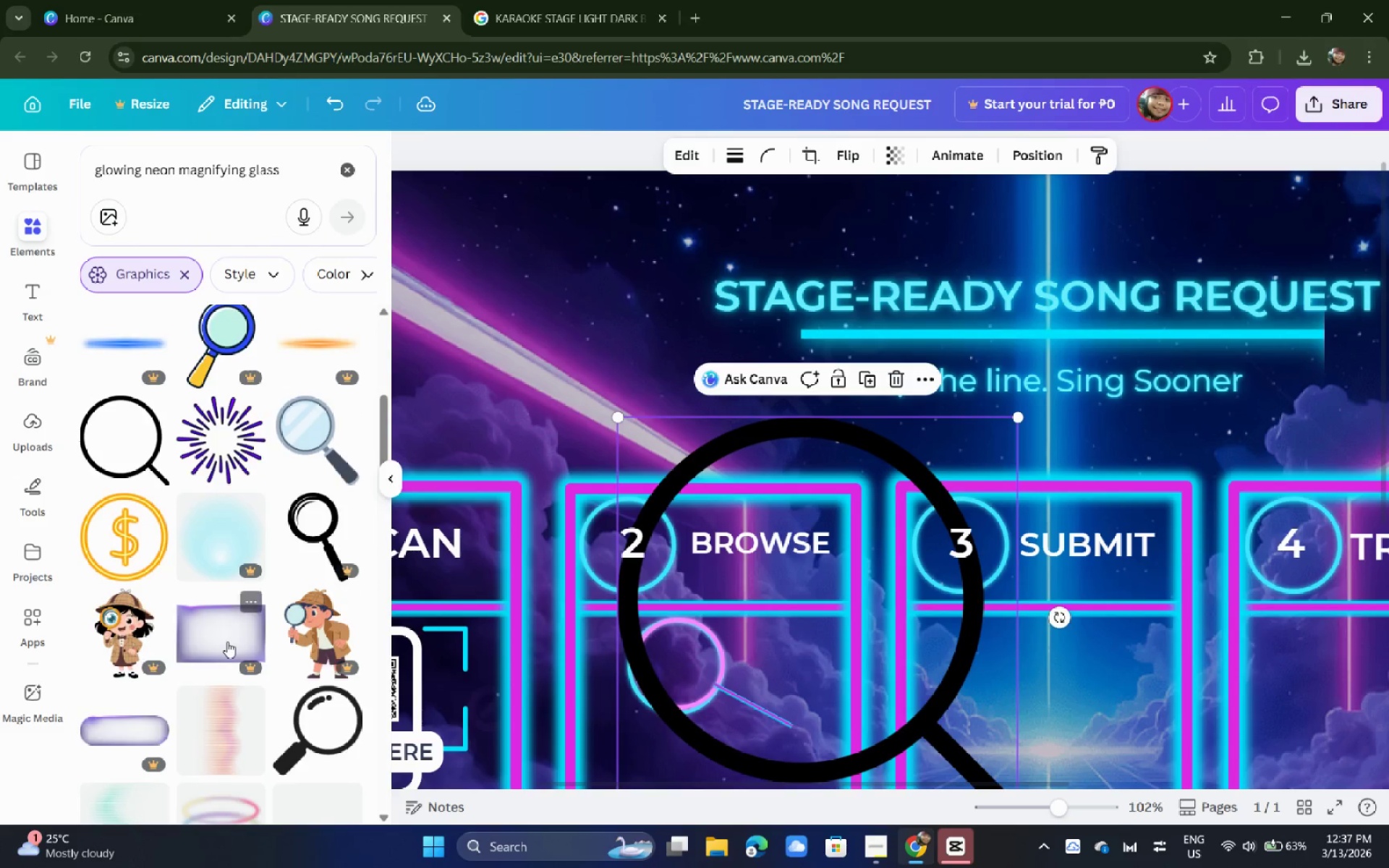 
scroll: coordinate [227, 642], scroll_direction: down, amount: 3.0
 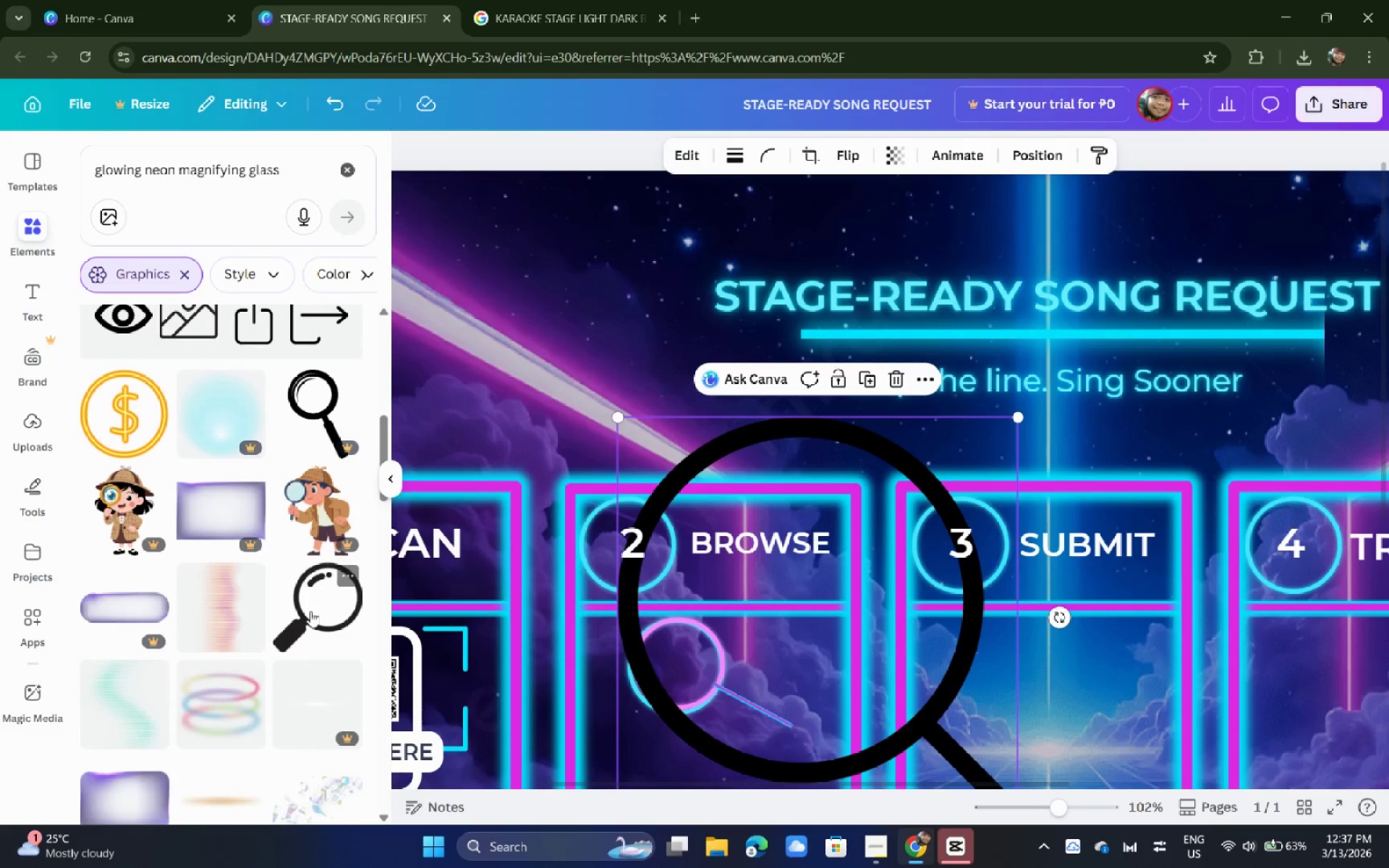 
left_click([306, 615])
 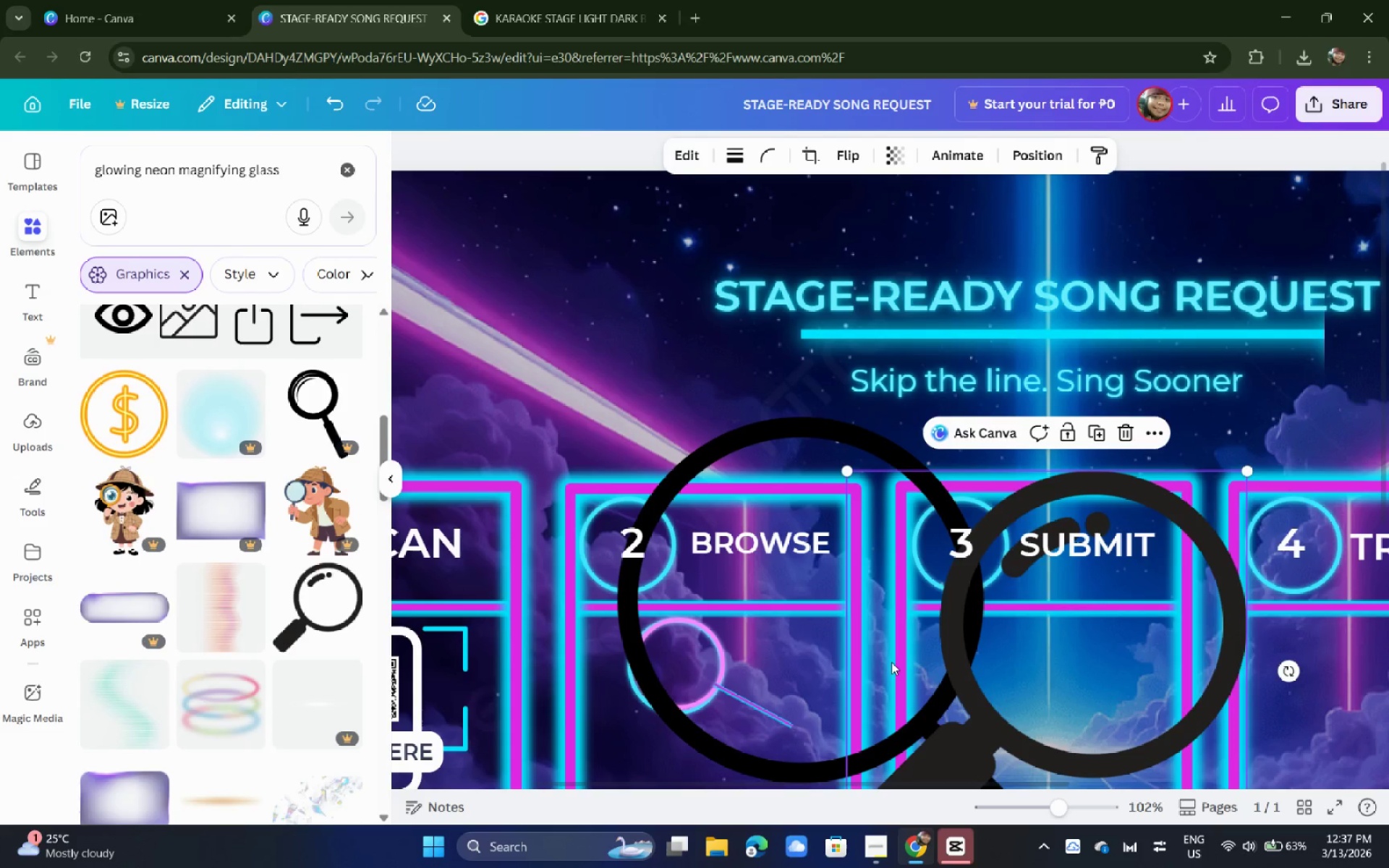 
left_click([891, 663])
 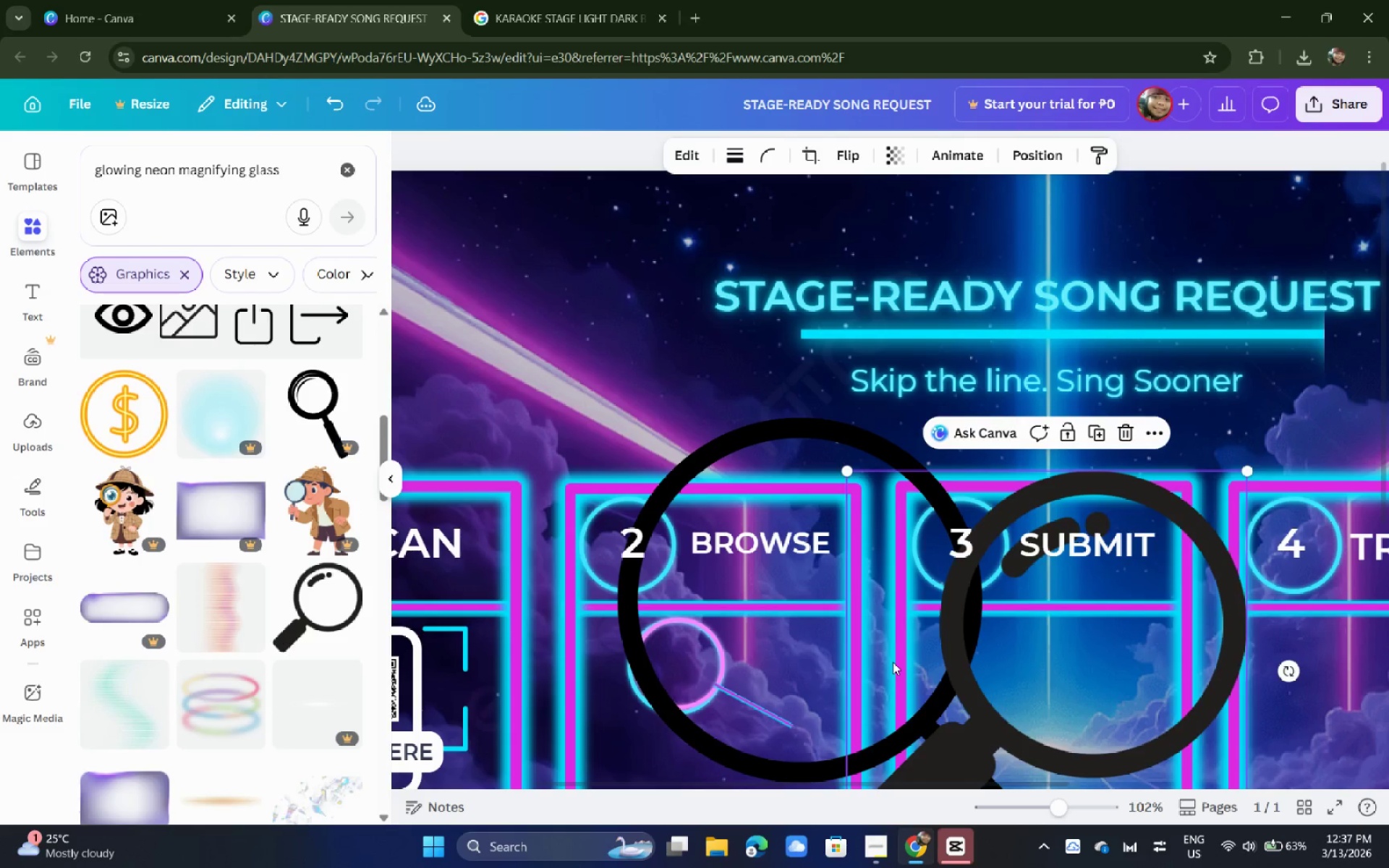 
key(Backspace)
 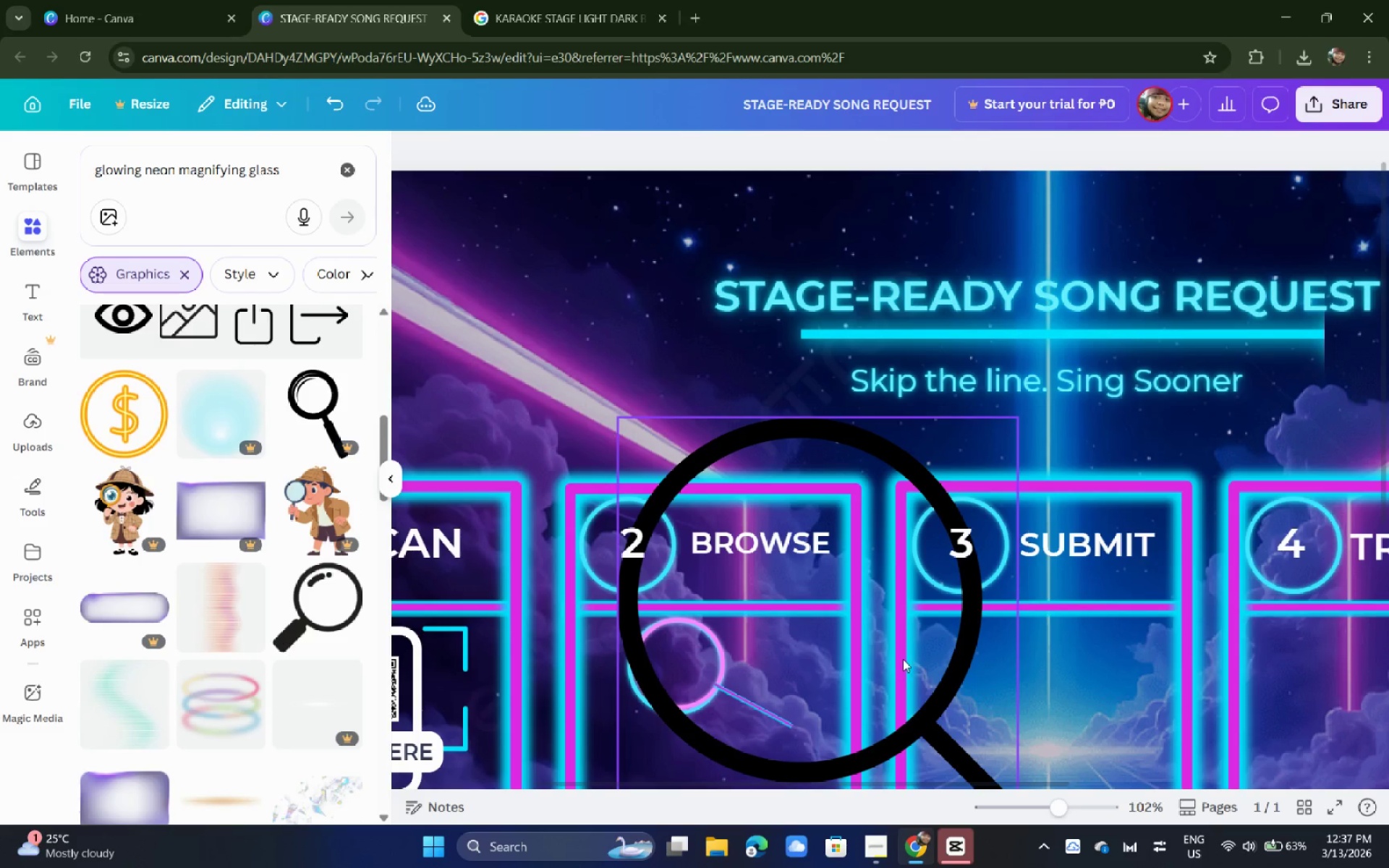 
left_click([905, 659])
 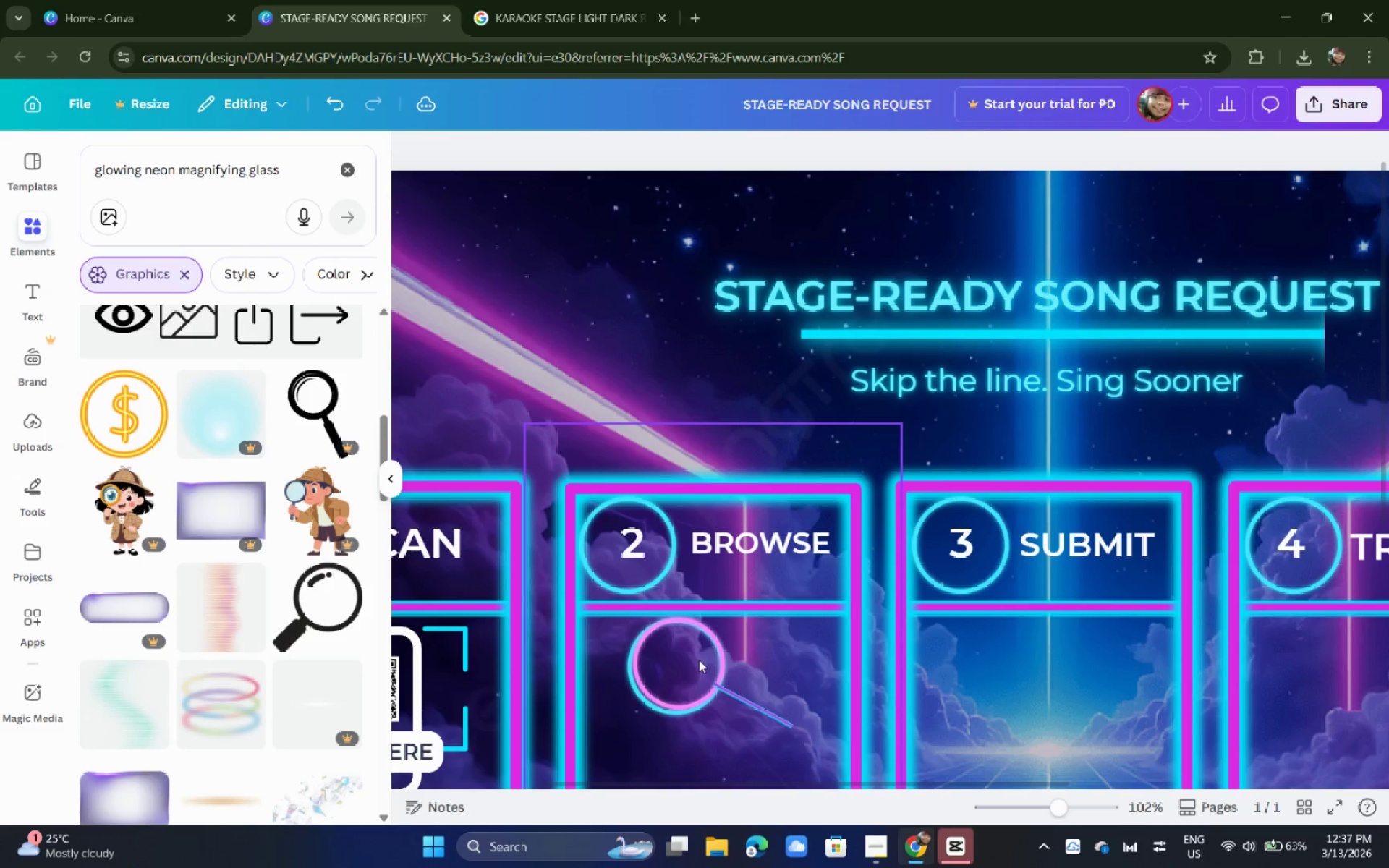 
key(Backspace)
 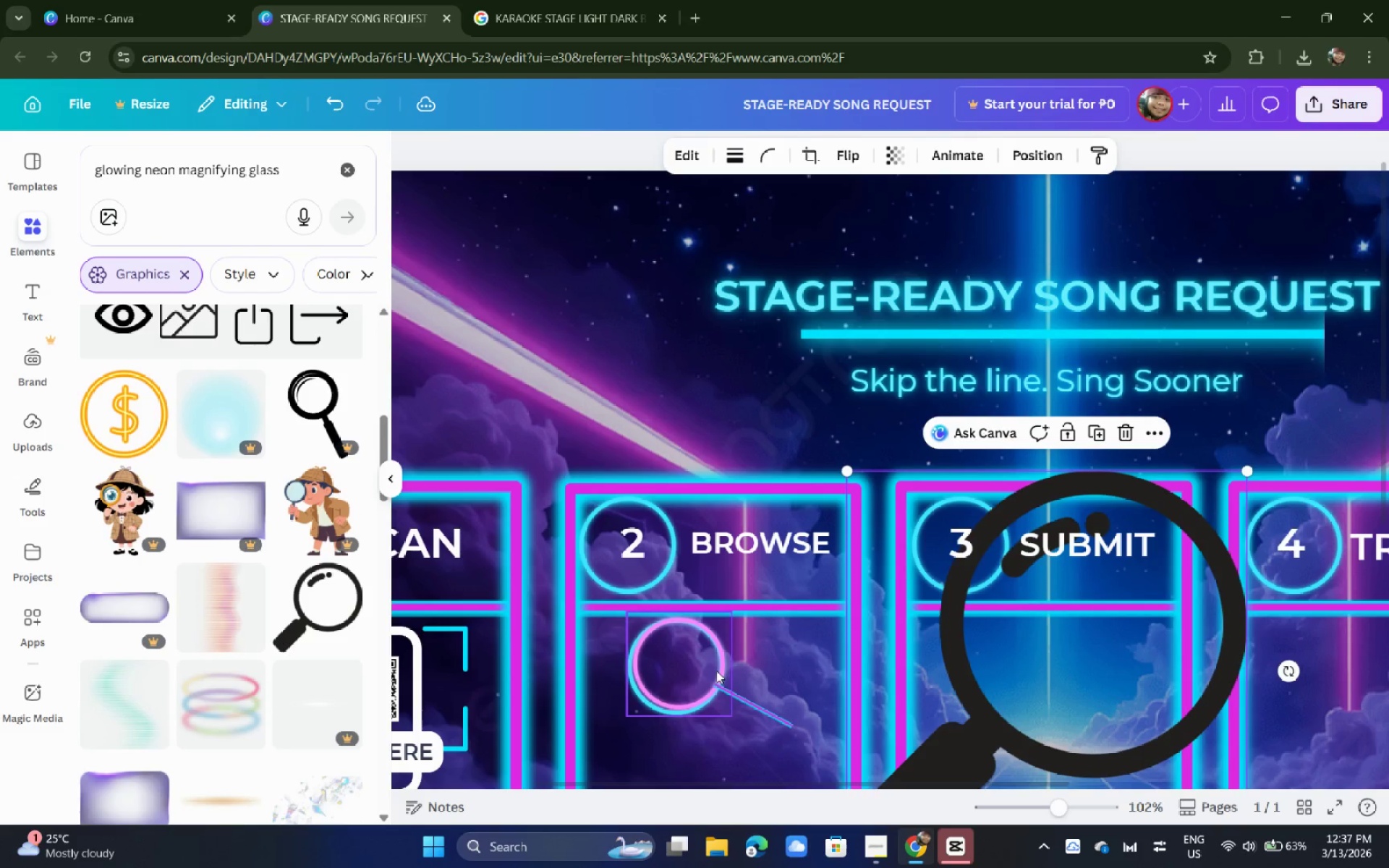 
double_click([718, 671])
 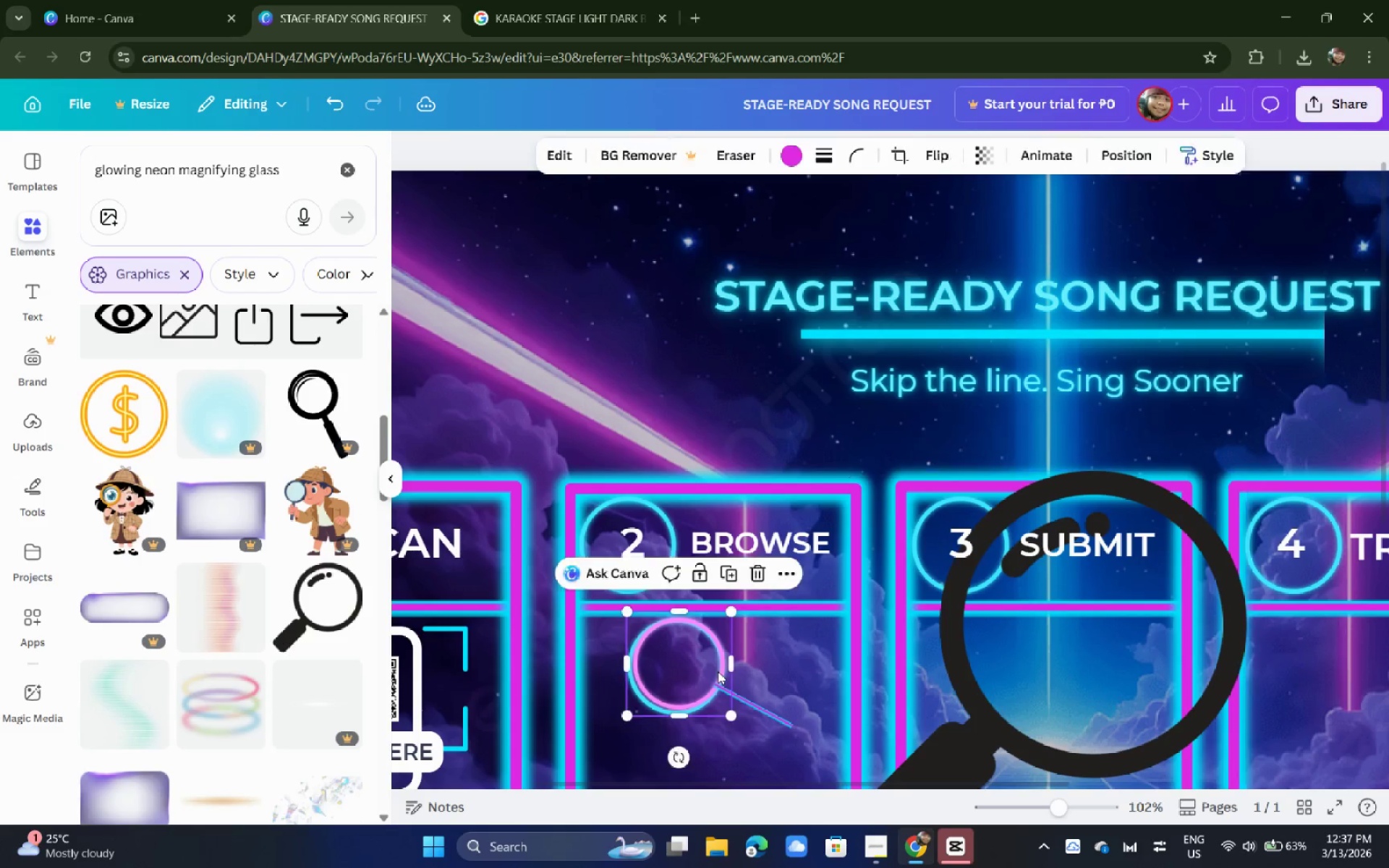 
key(Backspace)
 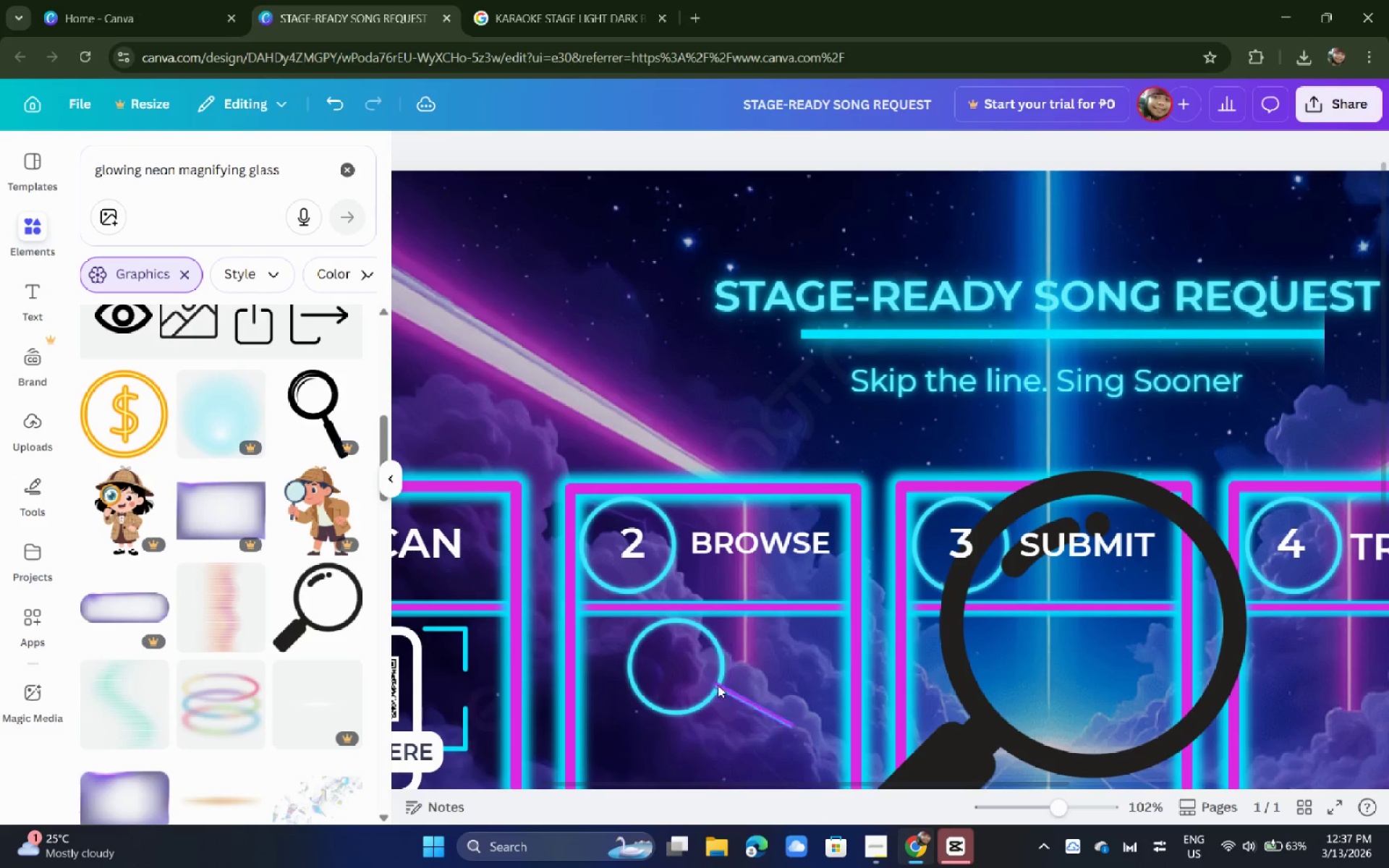 
left_click([718, 685])
 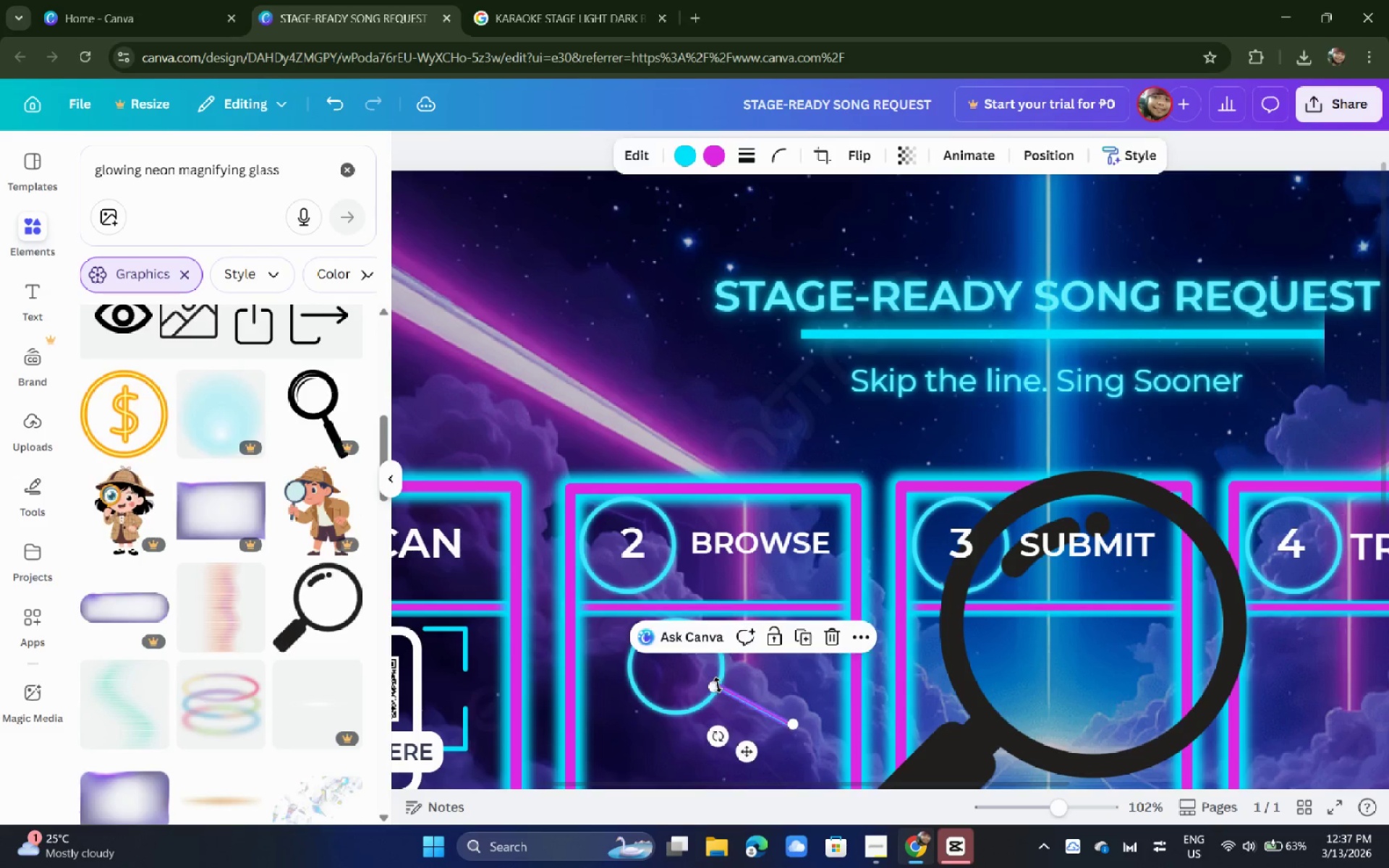 
key(Backspace)
 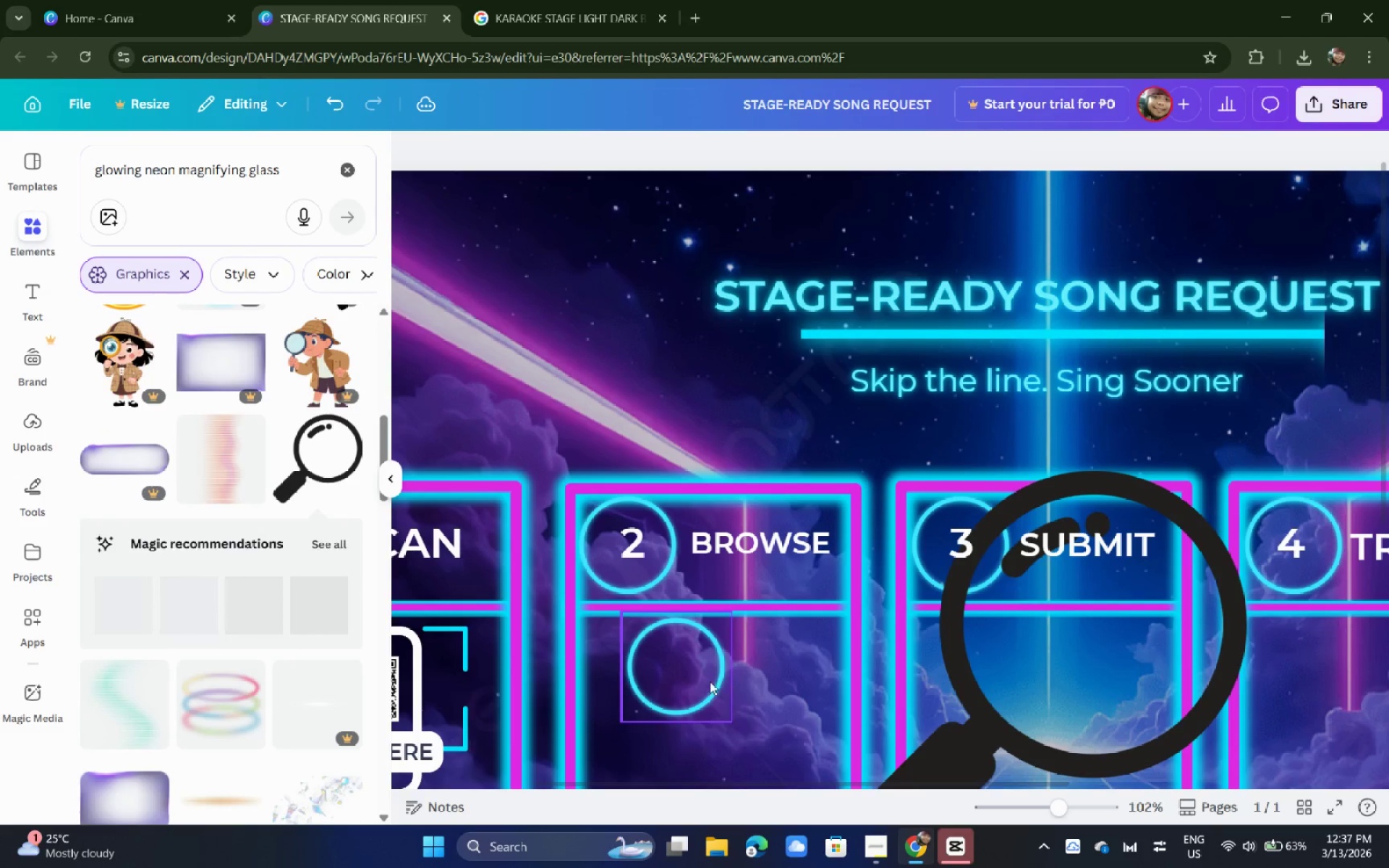 
left_click([710, 681])
 